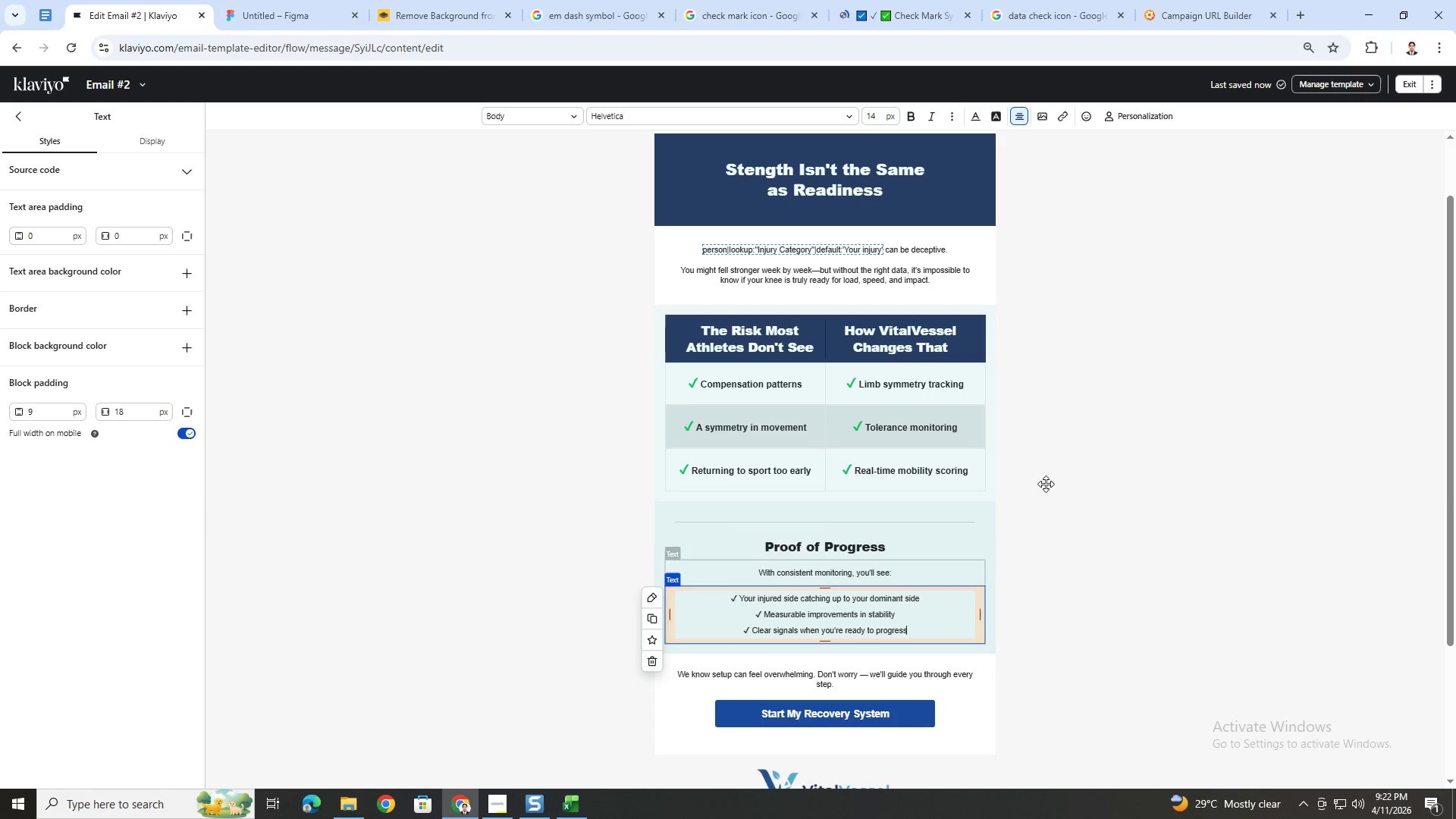 
left_click([1104, 623])
 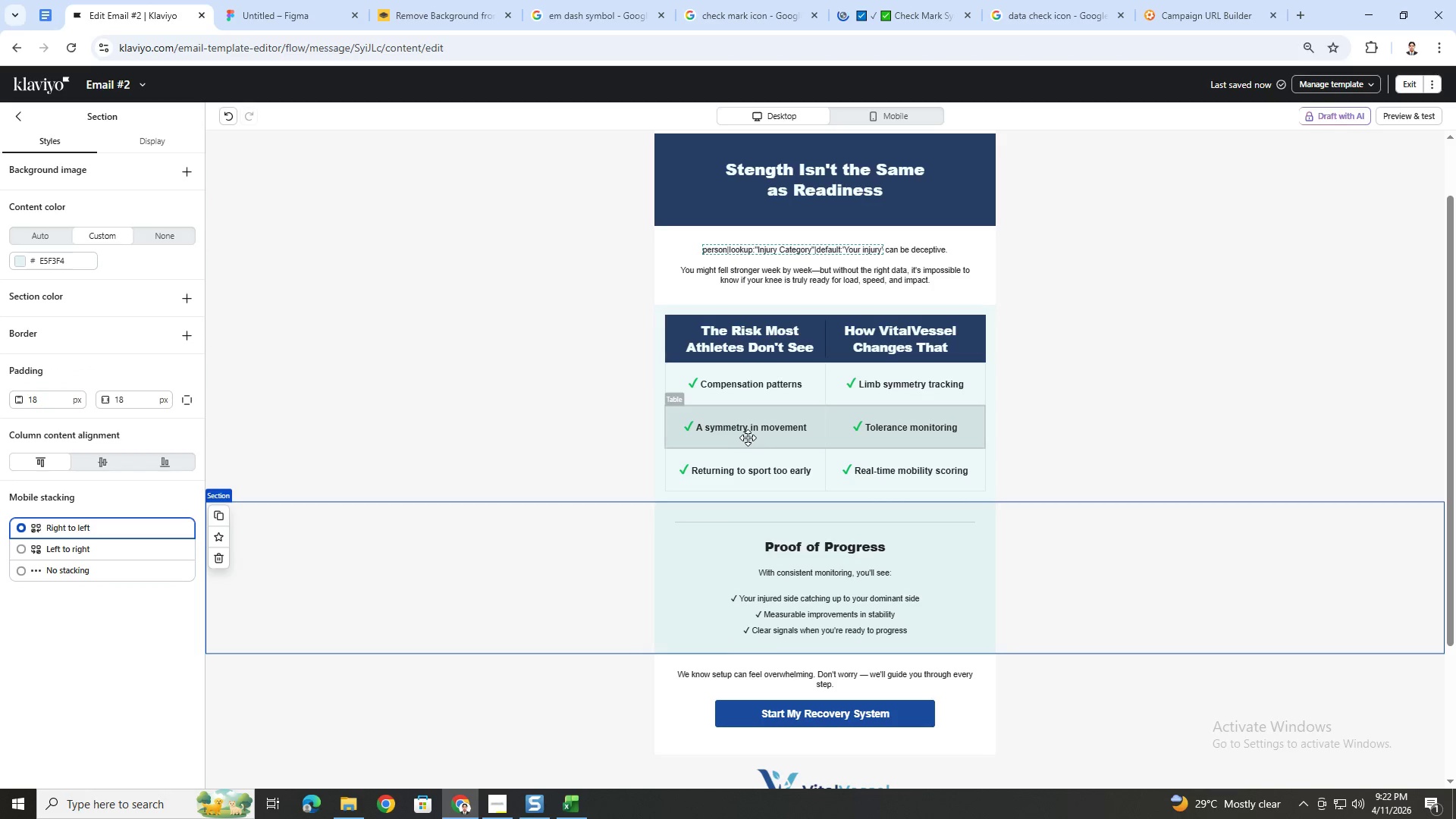 
double_click([748, 430])
 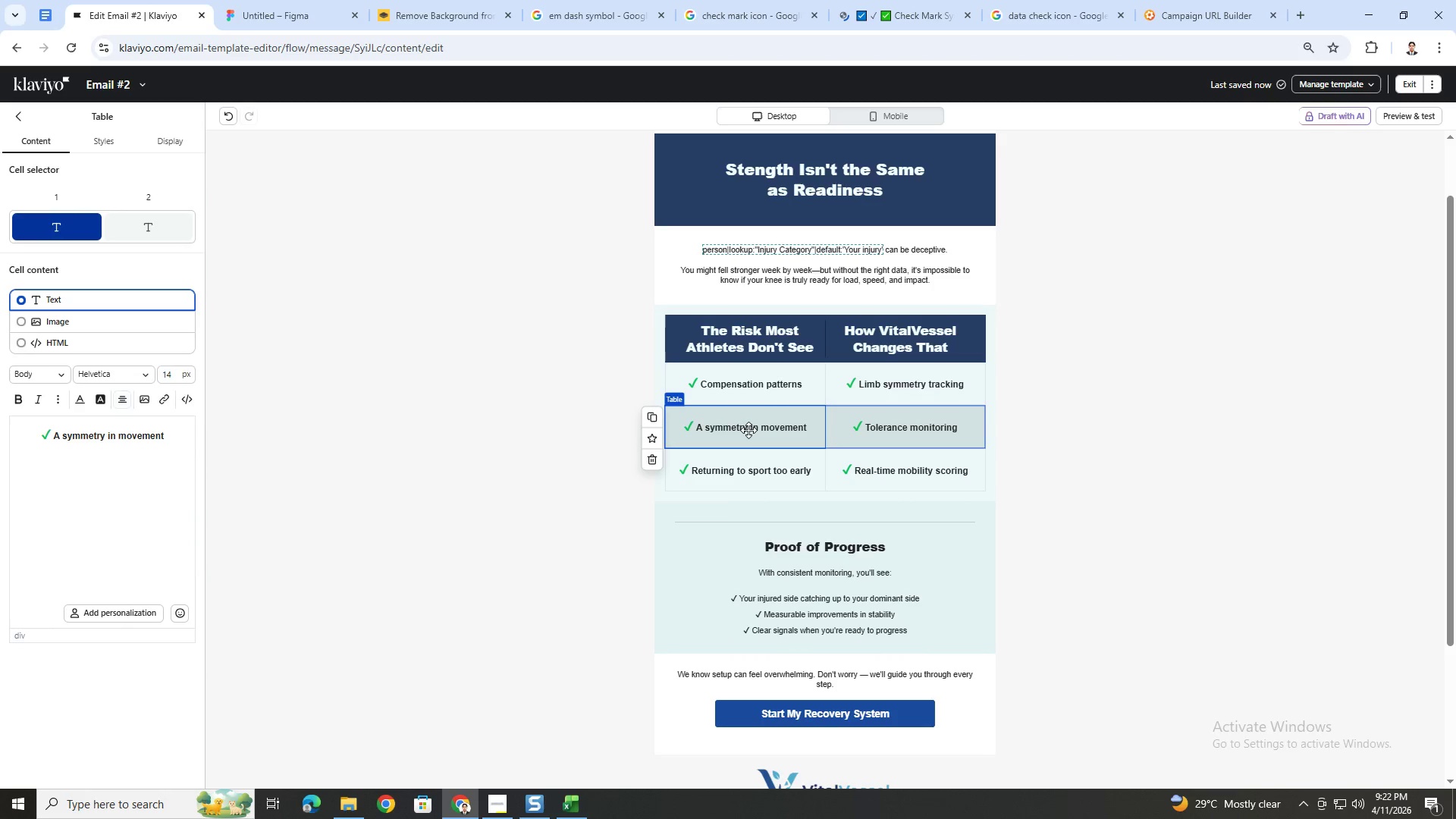 
triple_click([748, 430])
 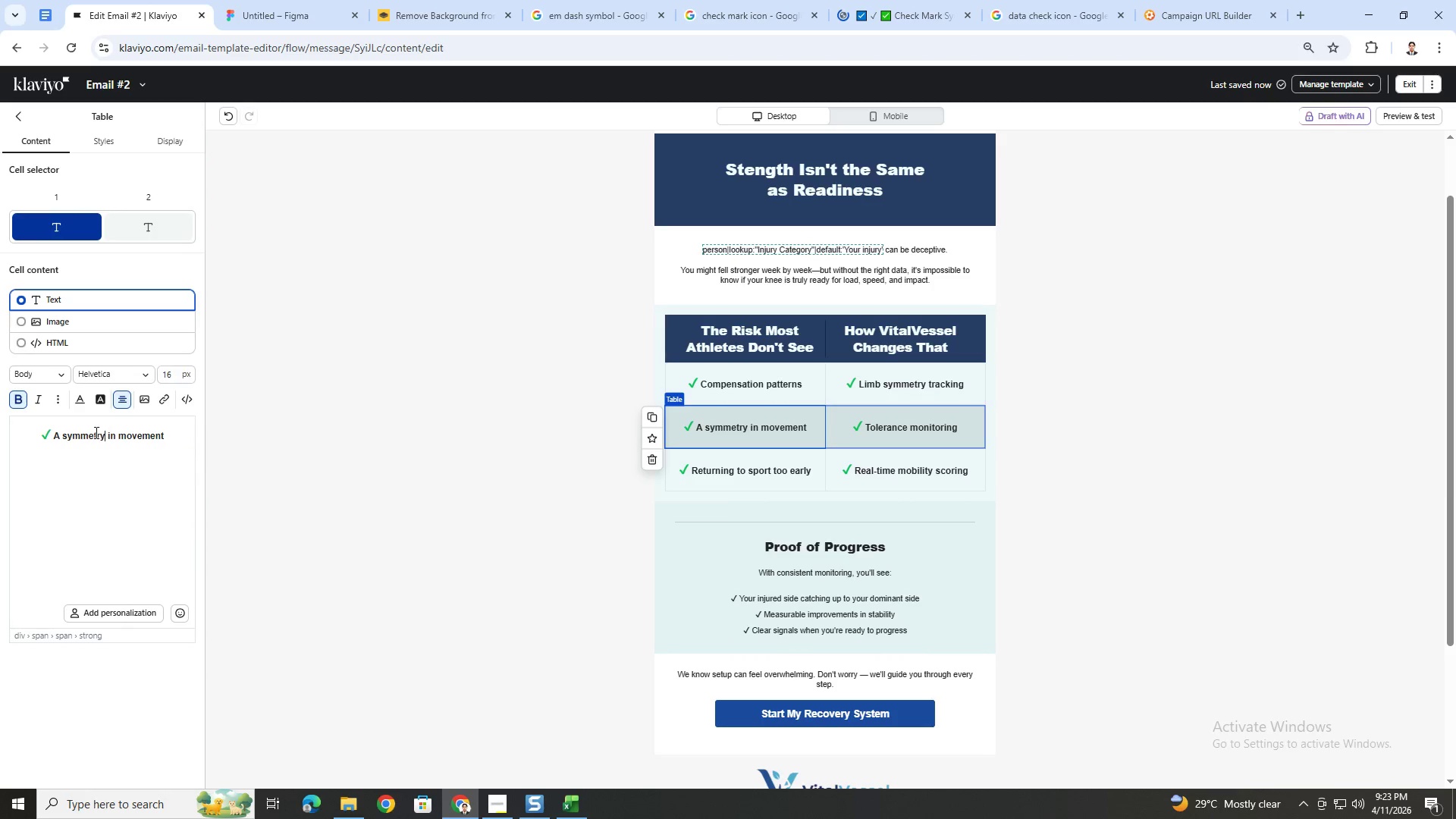 
left_click([43, 435])
 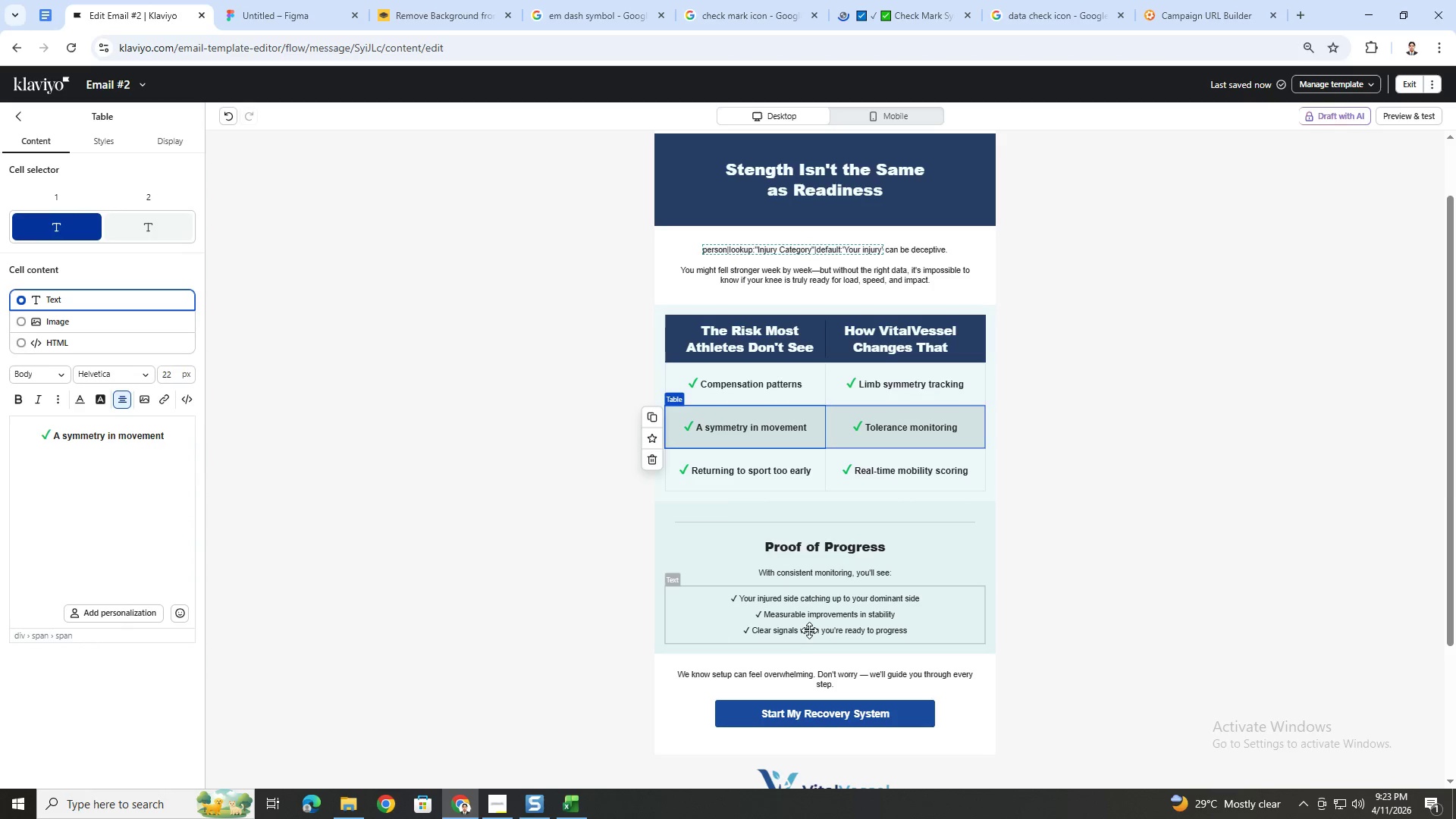 
double_click([793, 613])
 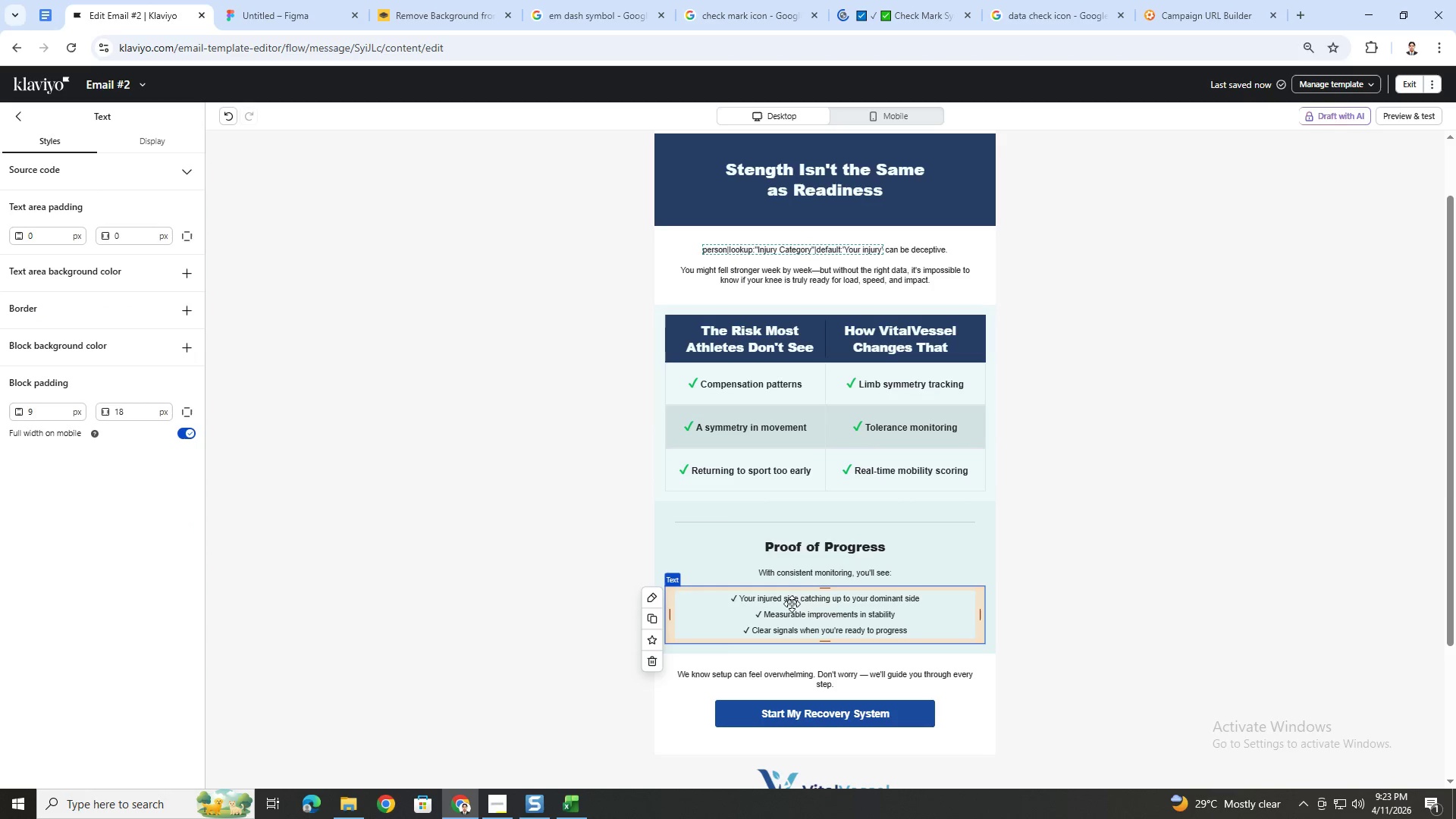 
double_click([793, 604])
 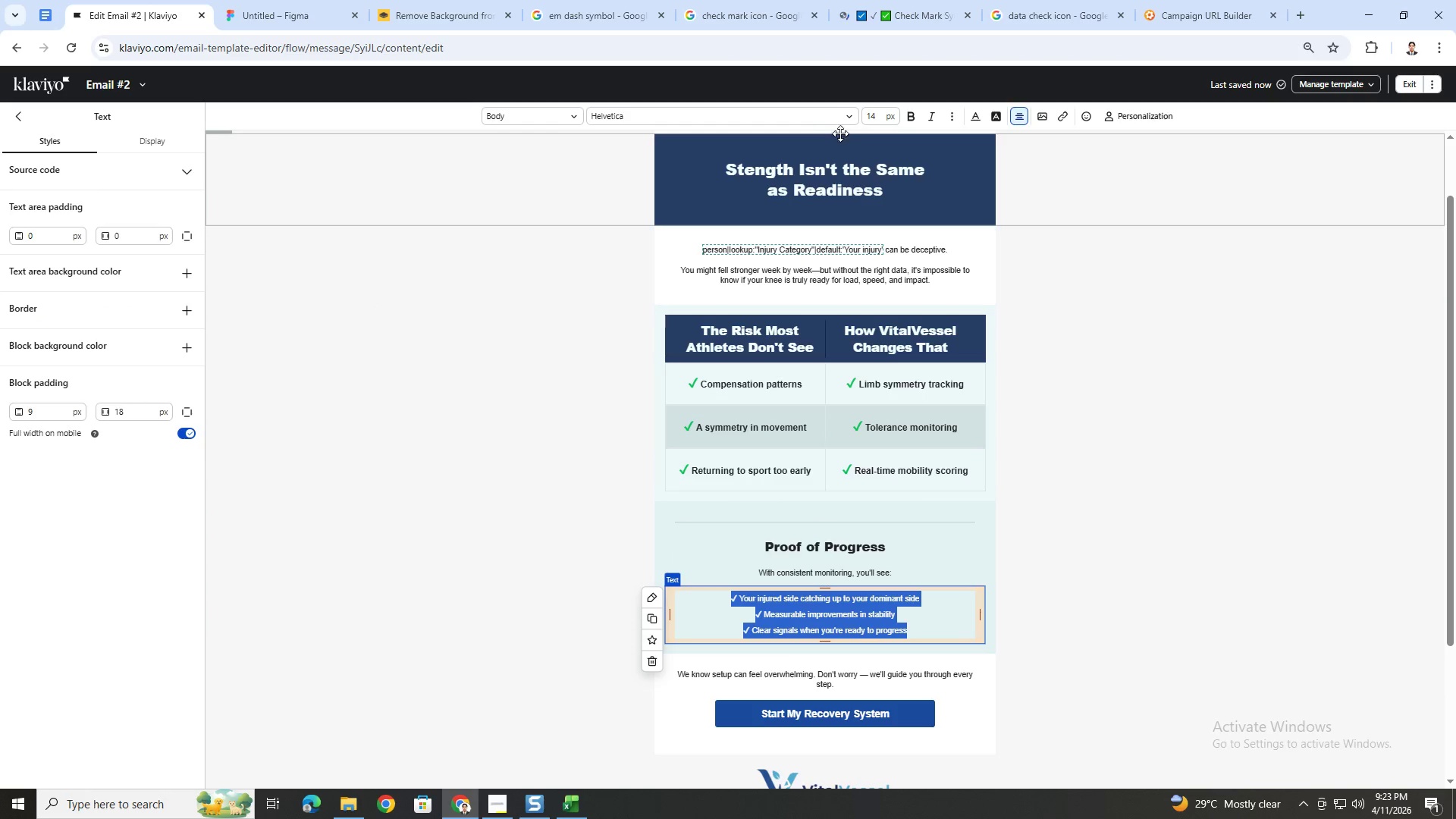 
double_click([878, 119])
 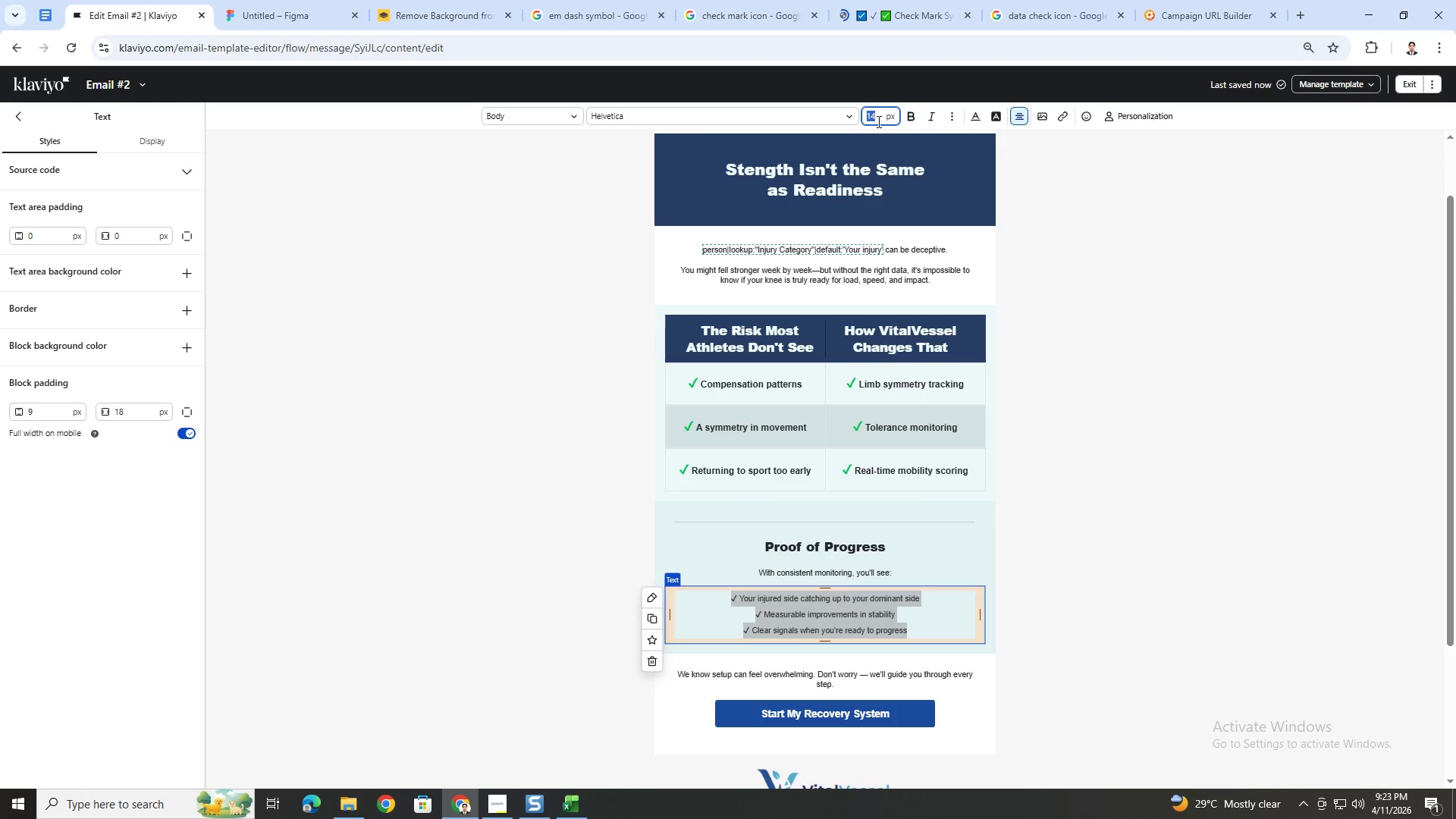 
key(Numpad1)
 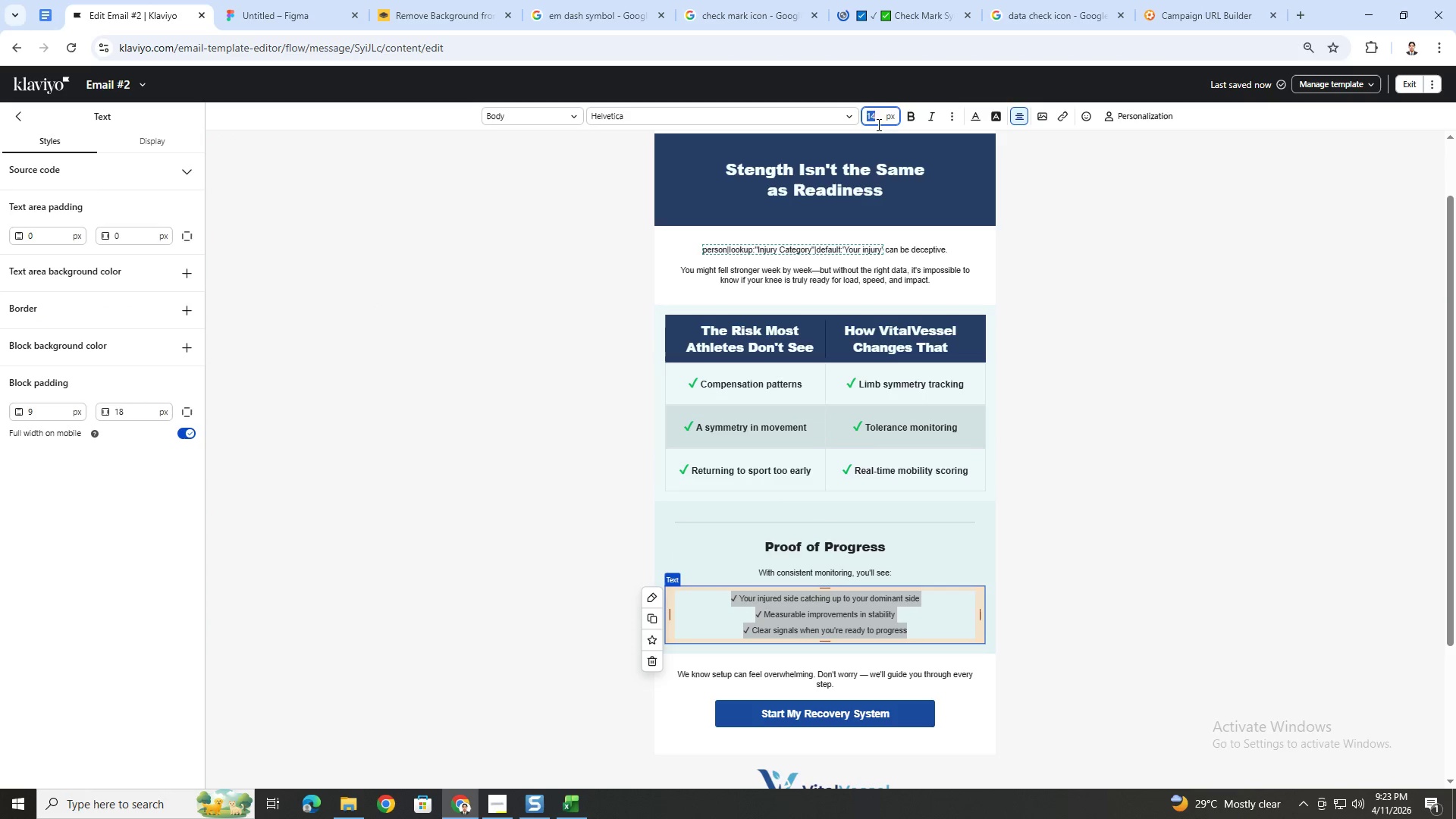 
key(Numpad6)
 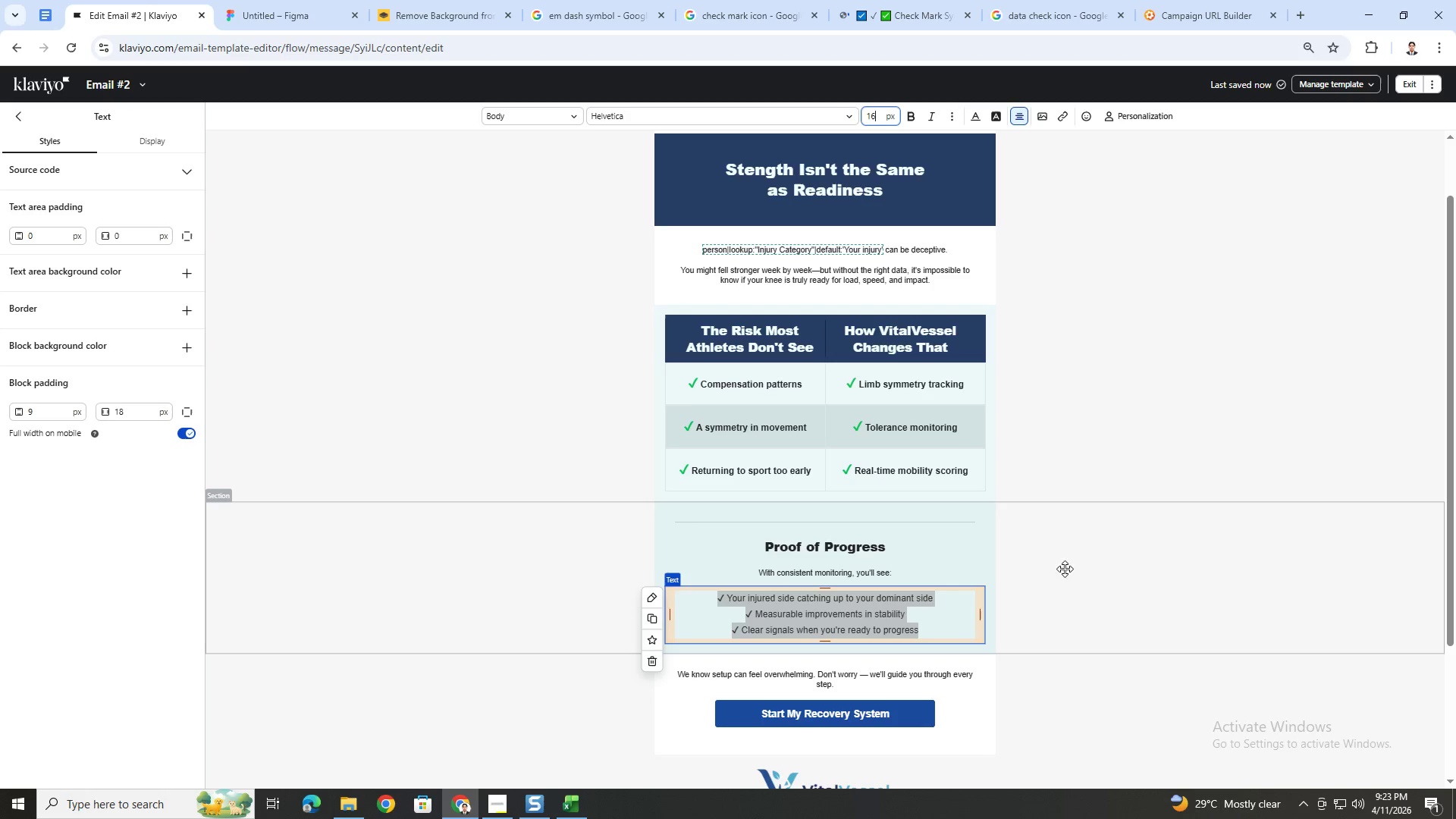 
left_click([1127, 600])
 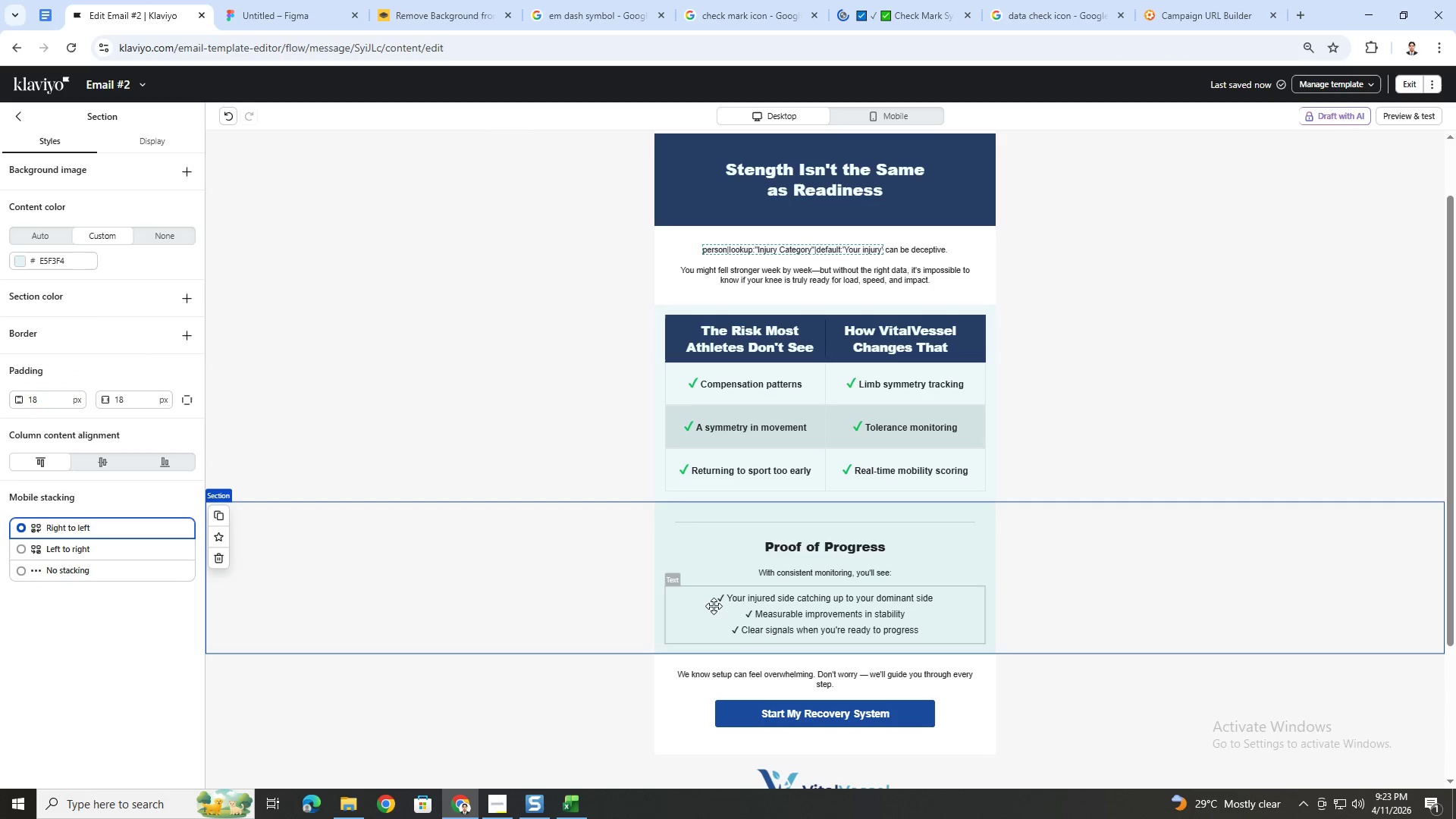 
double_click([714, 606])
 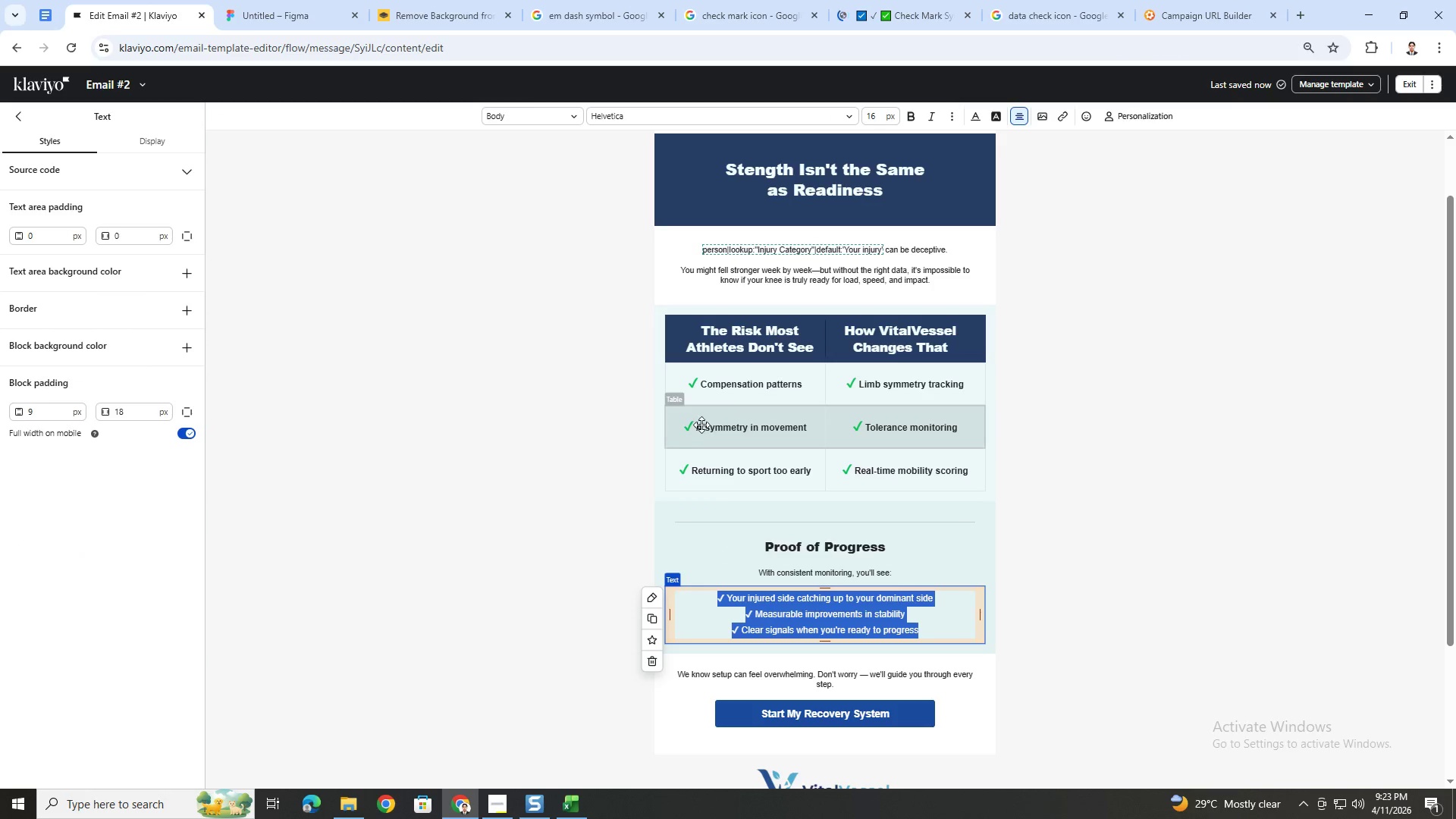 
left_click([712, 384])
 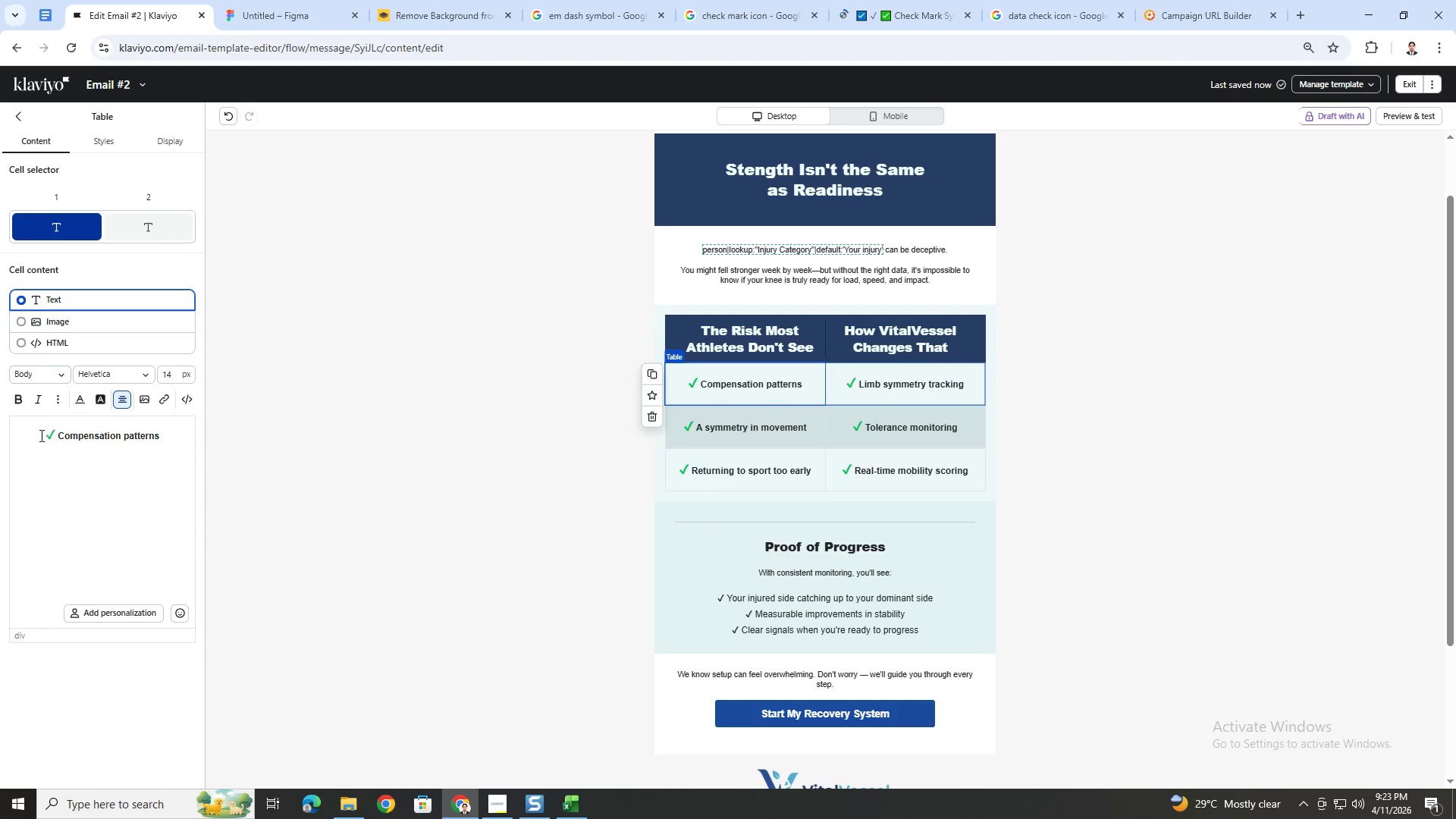 
left_click_drag(start_coordinate=[54, 438], to_coordinate=[46, 438])
 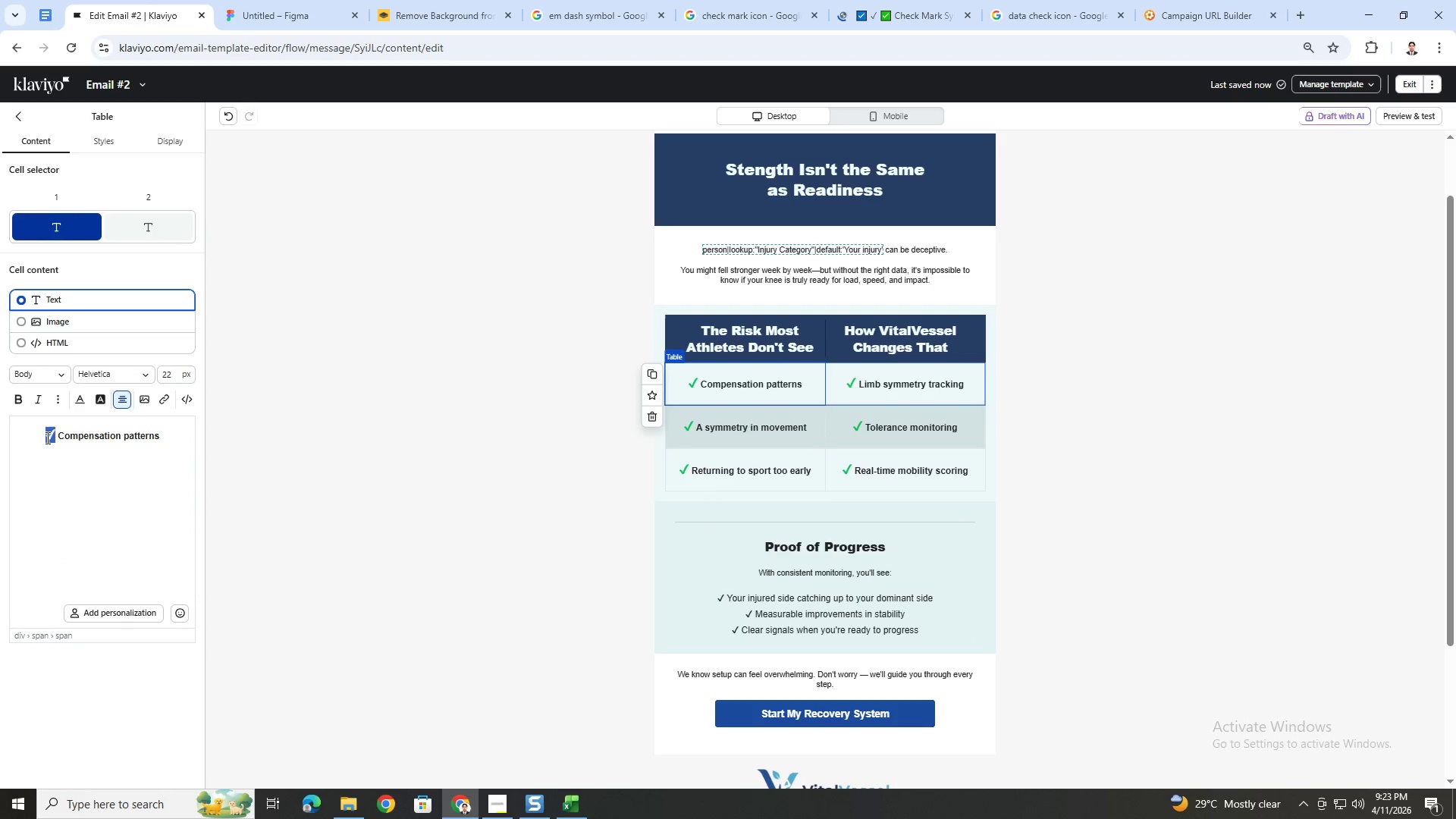 
key(Control+C)
 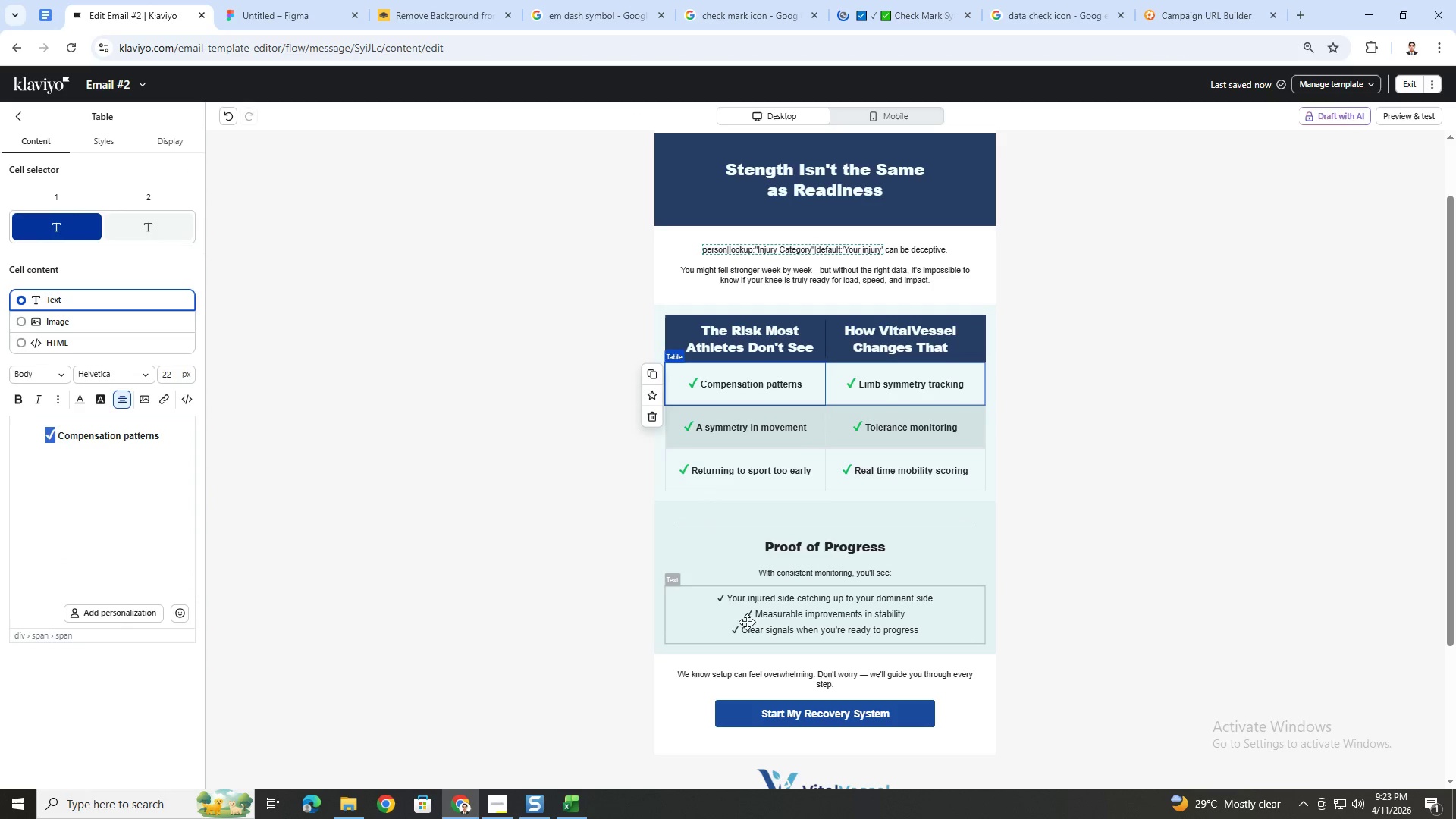 
double_click([746, 612])
 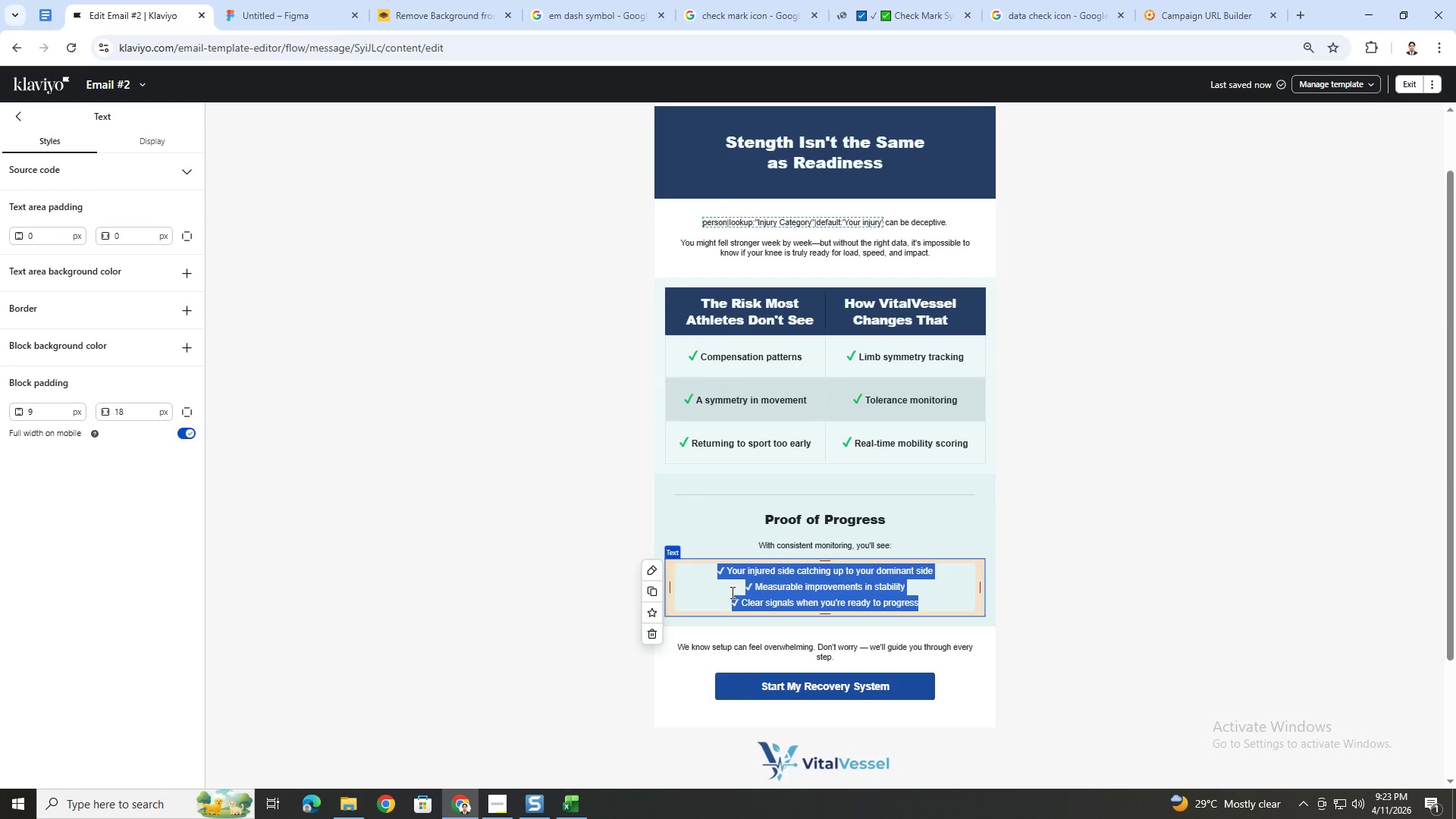 
left_click([726, 591])
 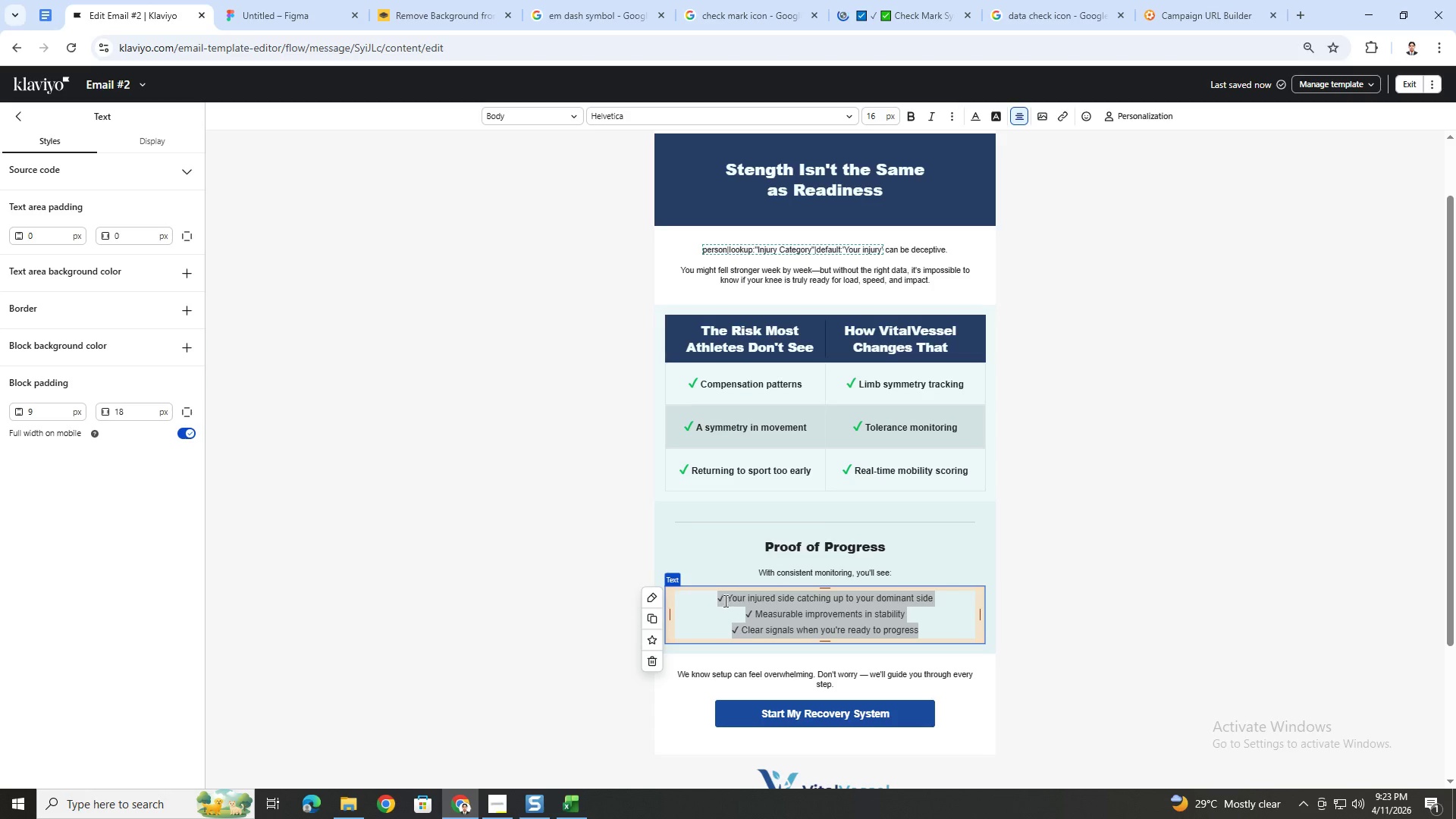 
left_click([723, 601])
 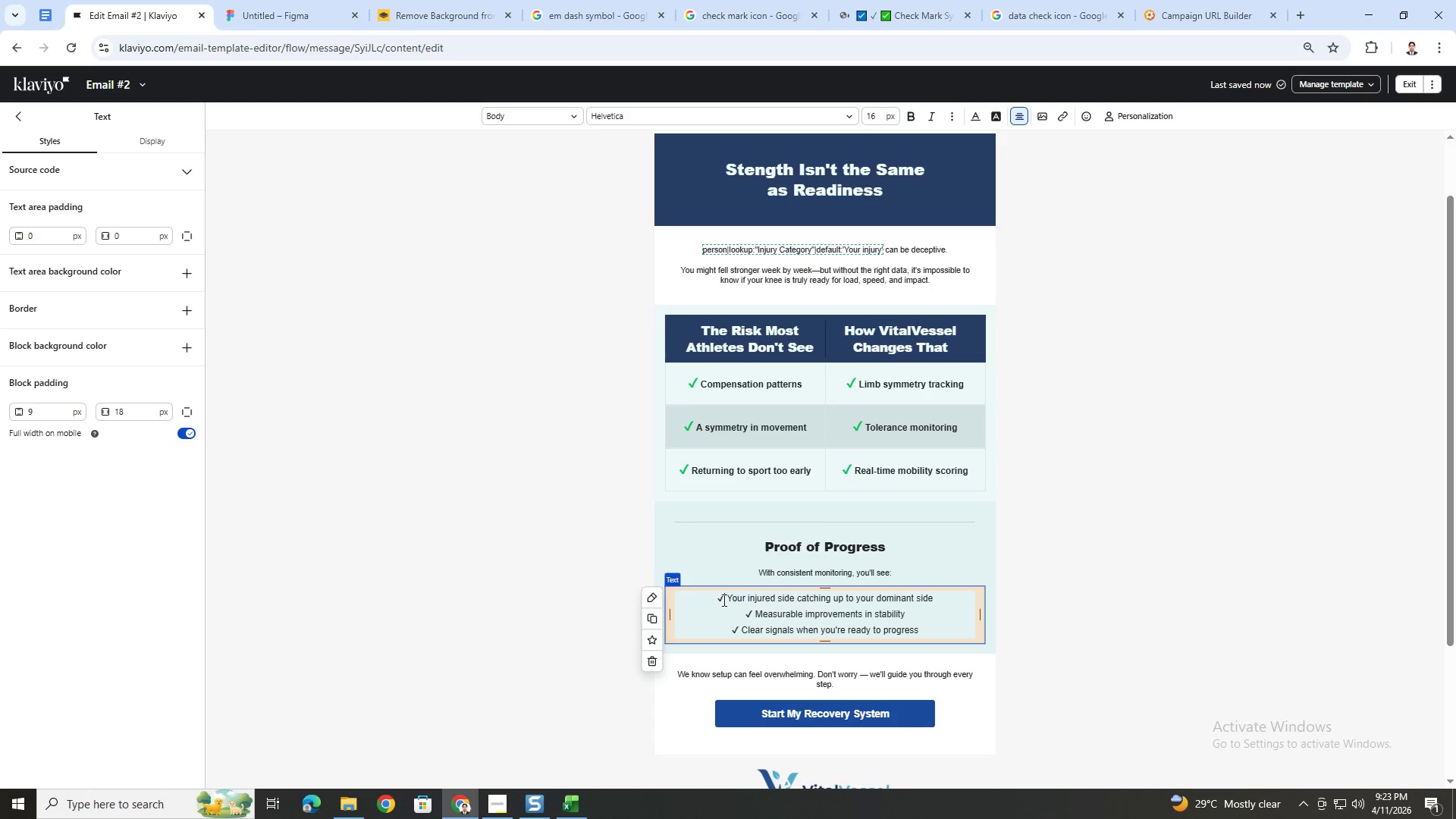 
left_click_drag(start_coordinate=[723, 600], to_coordinate=[718, 599])
 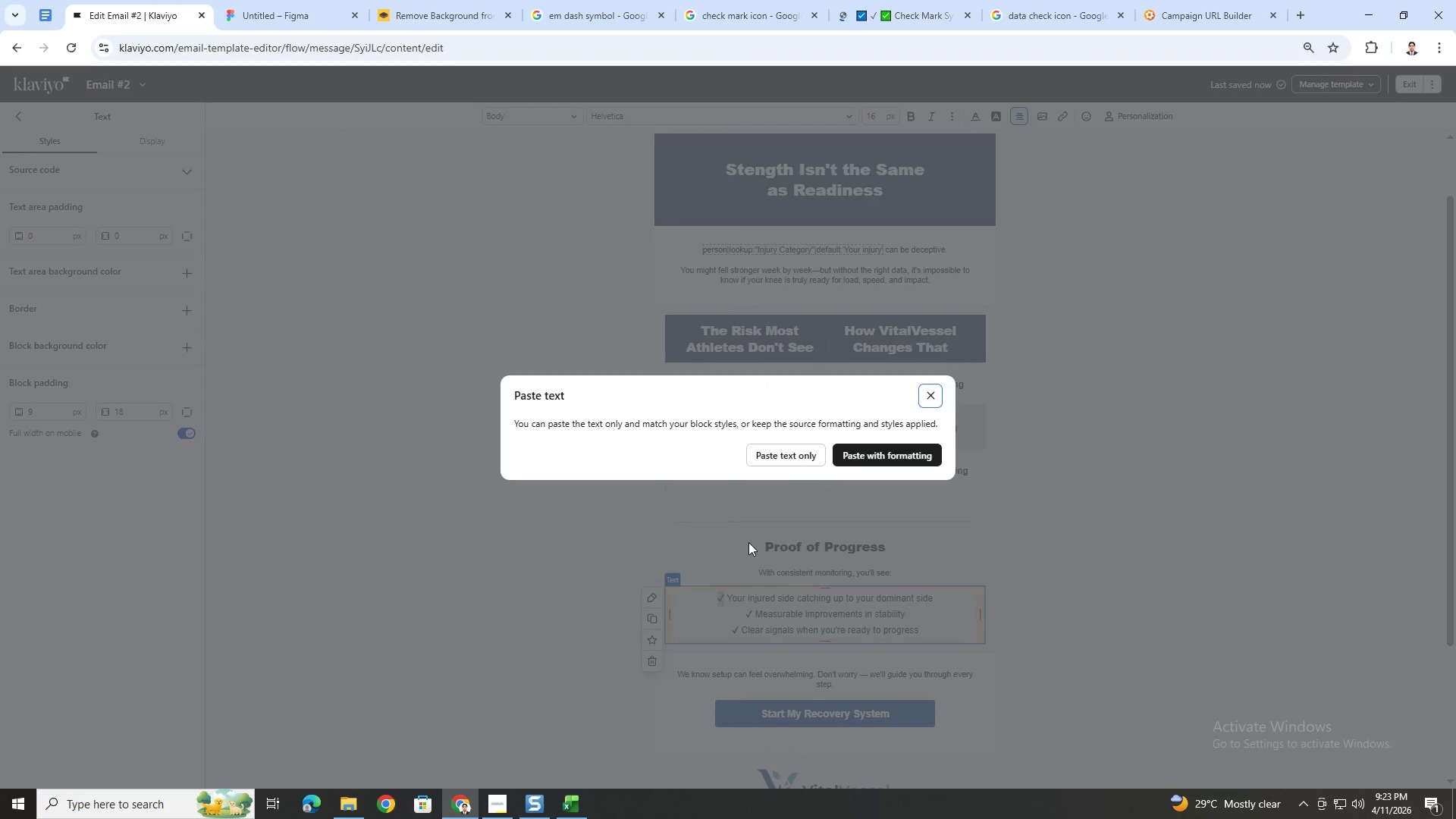 
key(Control+ControlLeft)
 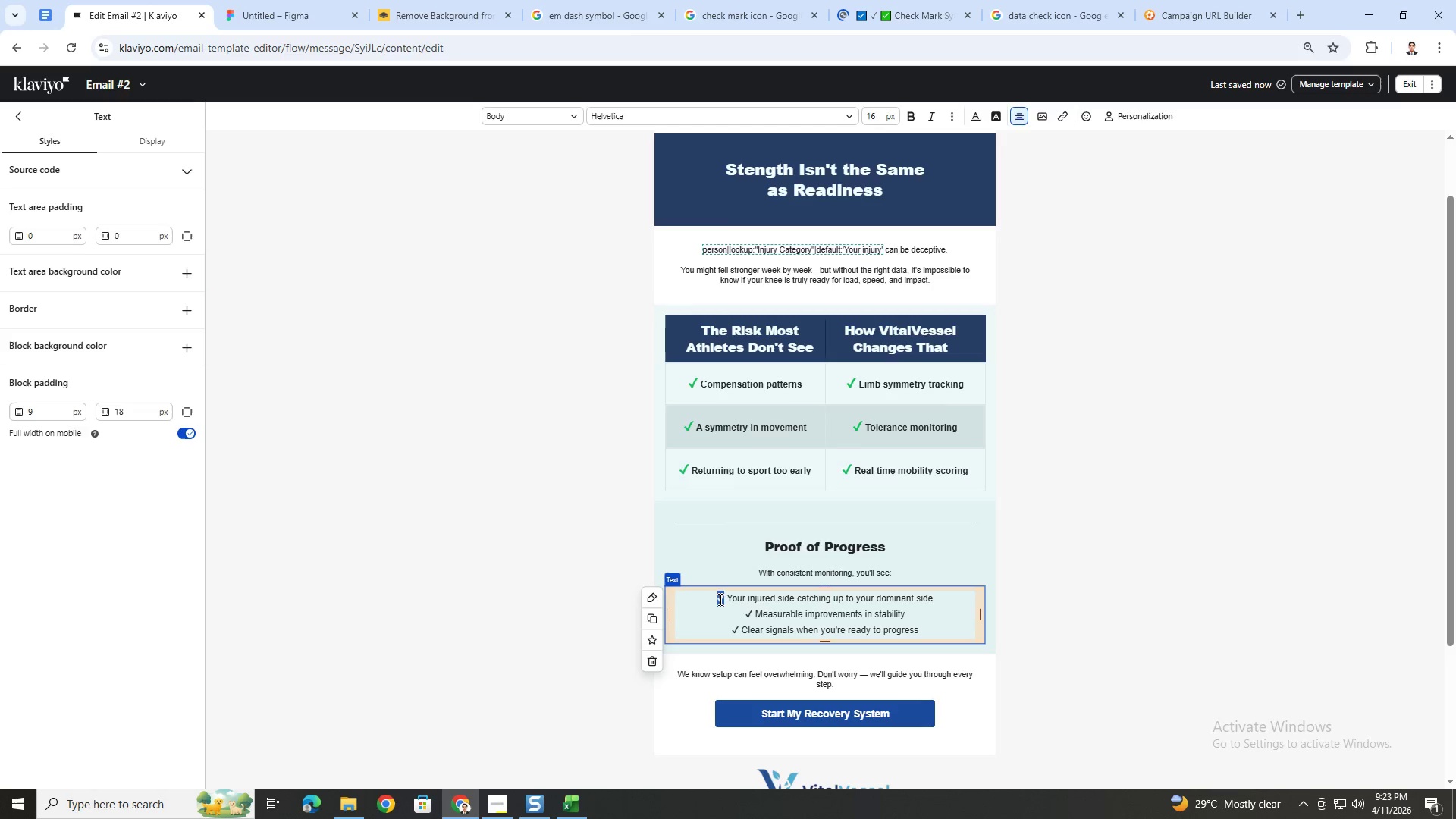 
key(Control+V)
 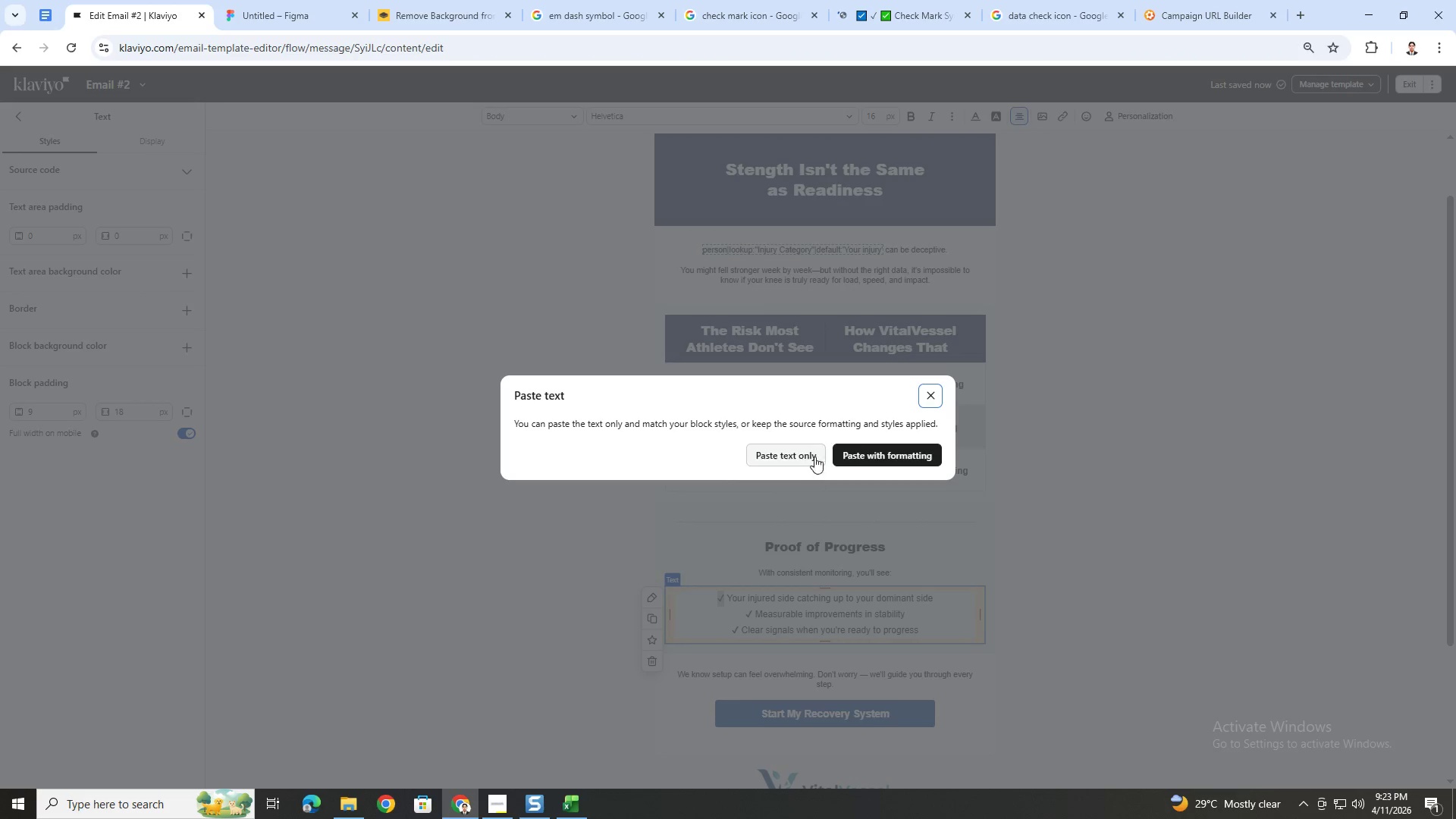 
left_click([869, 446])
 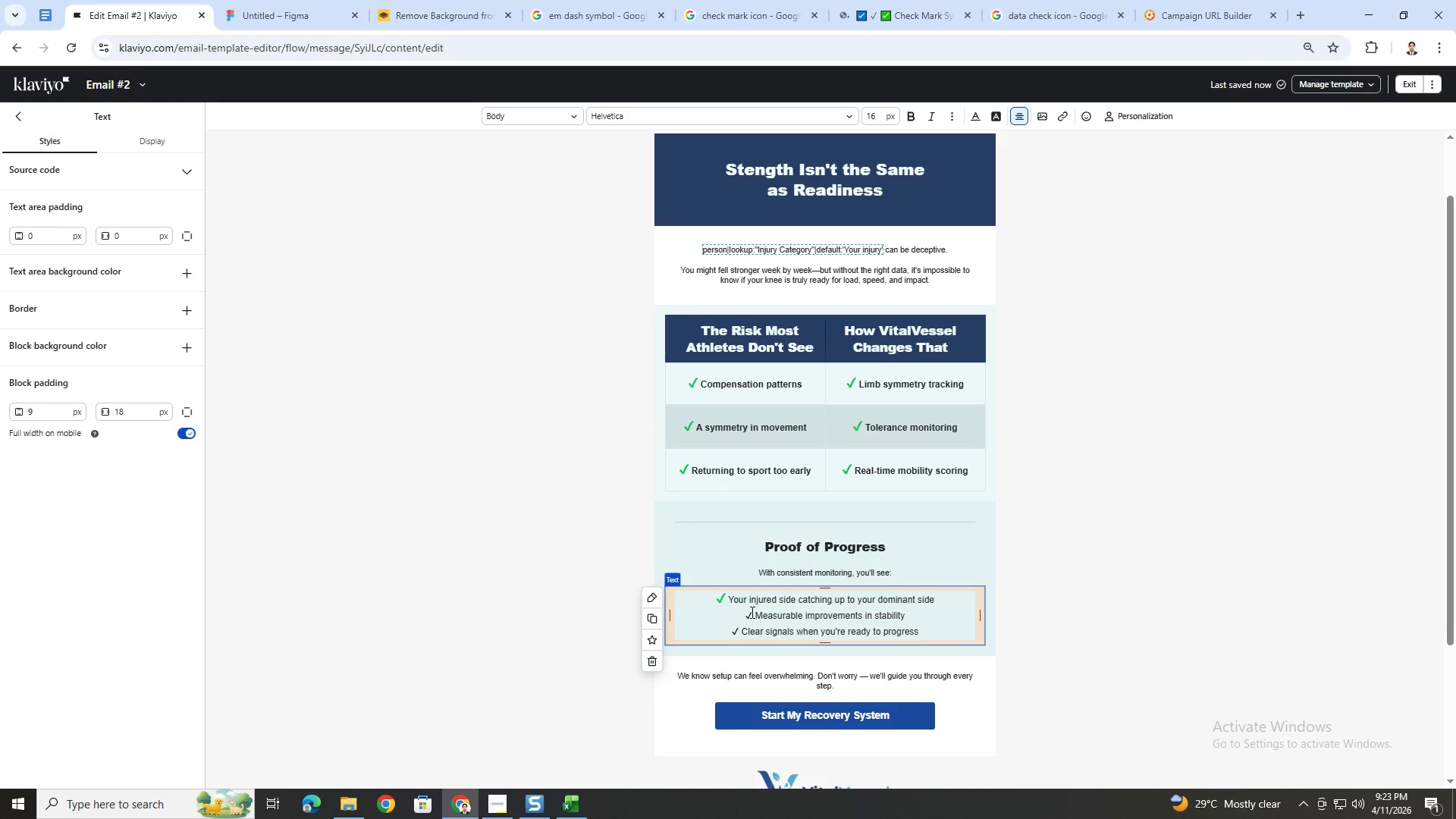 
left_click_drag(start_coordinate=[751, 612], to_coordinate=[747, 613])
 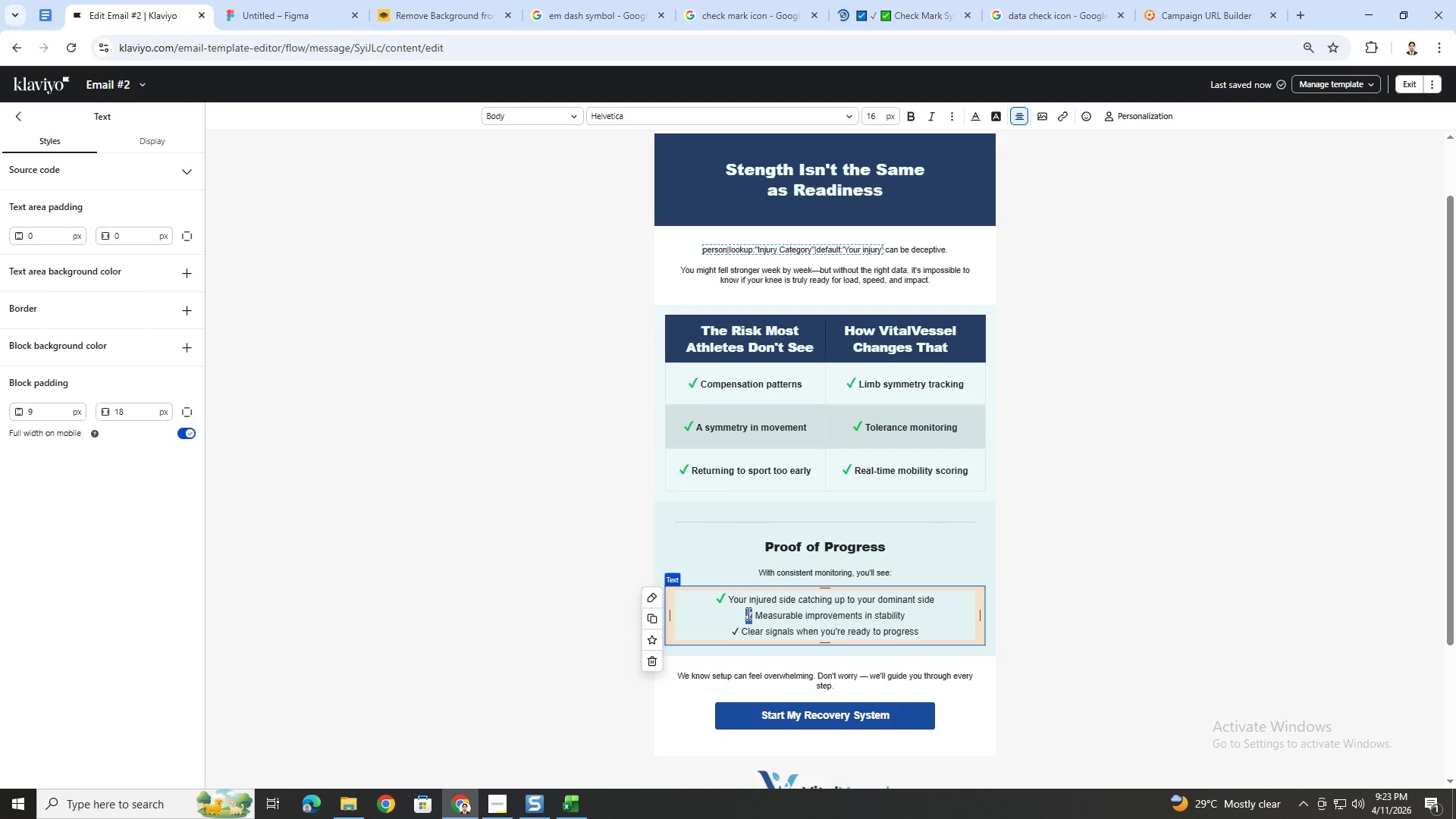 
key(Control+V)
 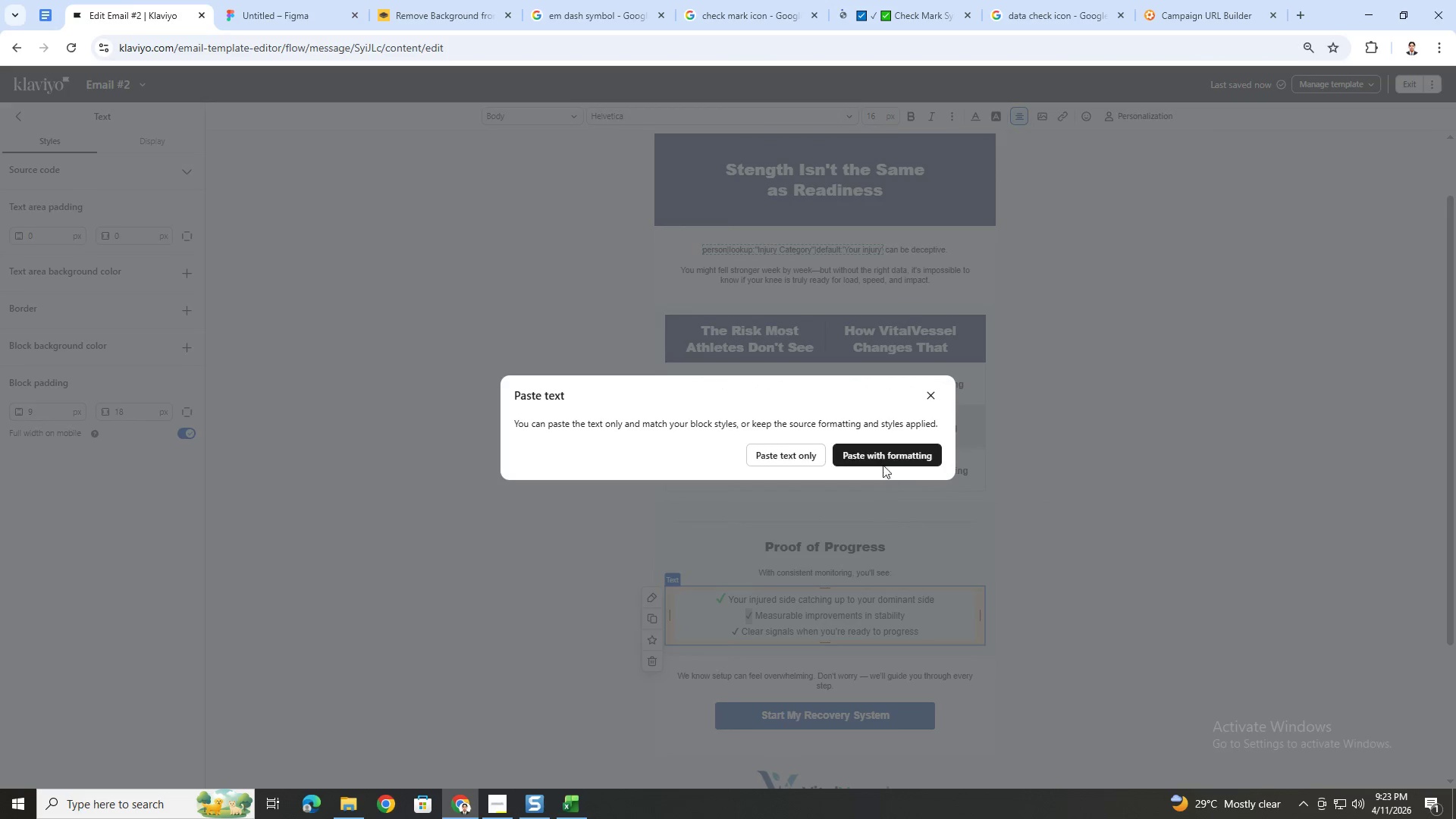 
left_click([884, 458])
 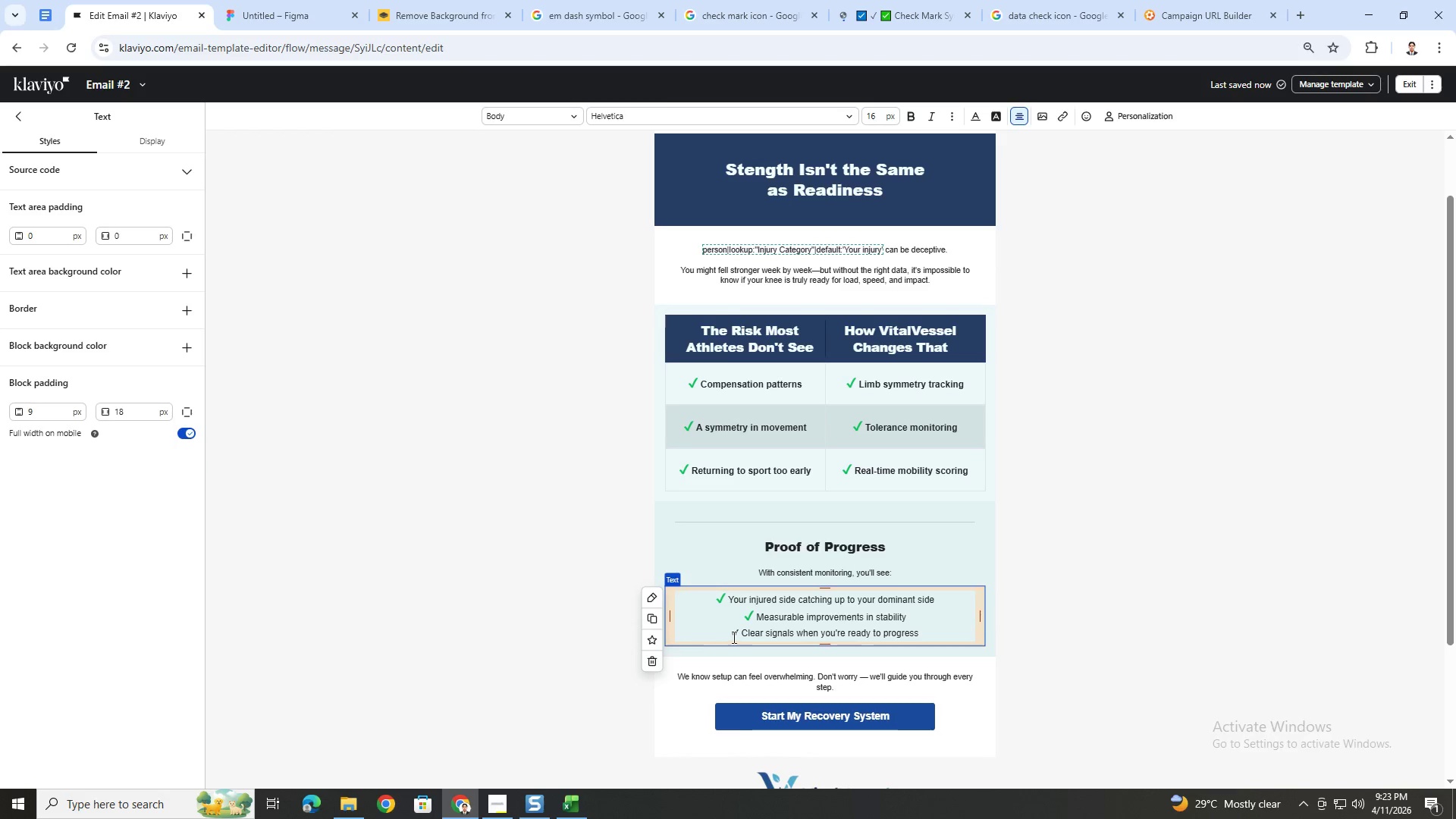 
left_click_drag(start_coordinate=[737, 635], to_coordinate=[731, 635])
 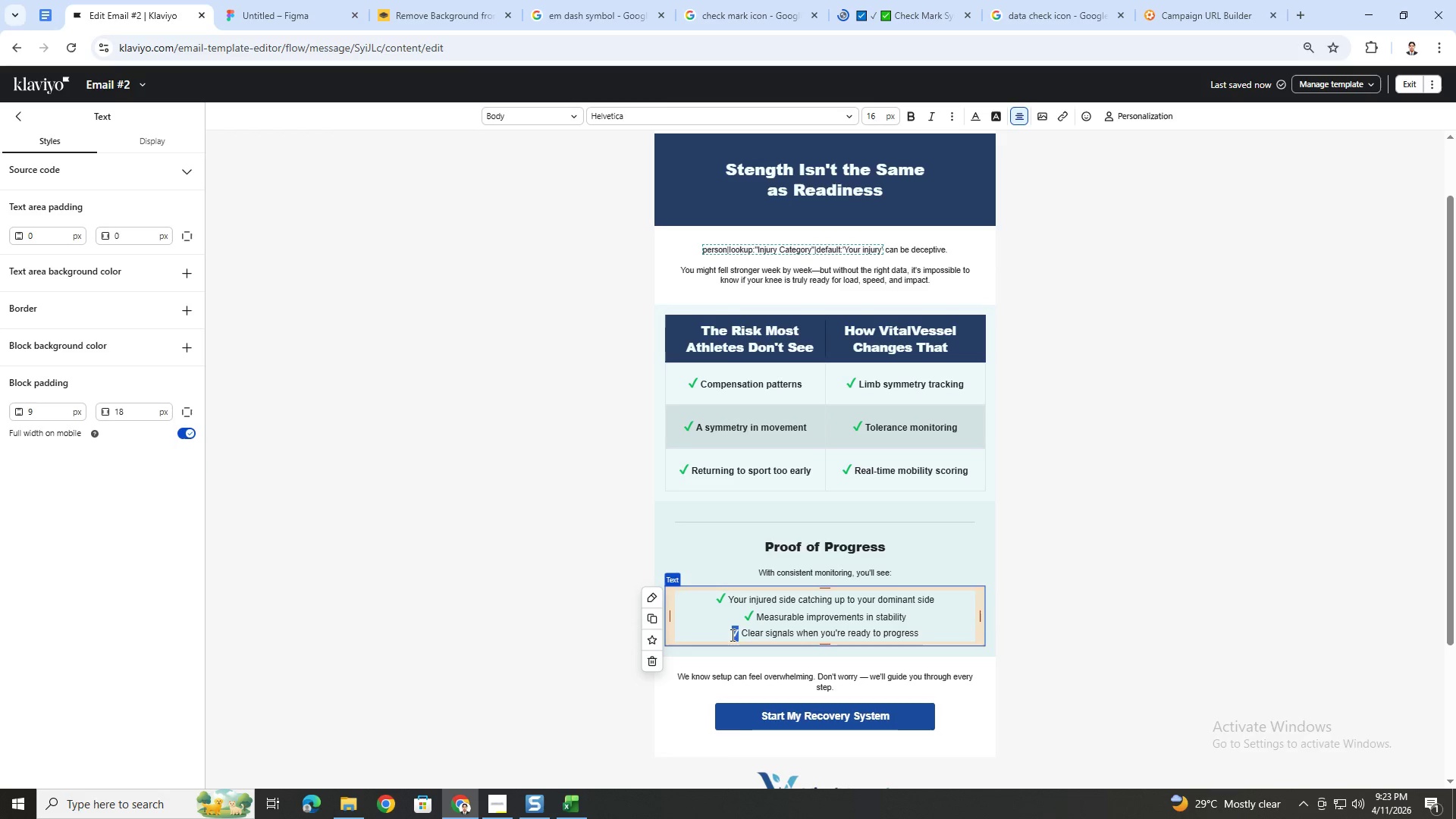 
key(Control+V)
 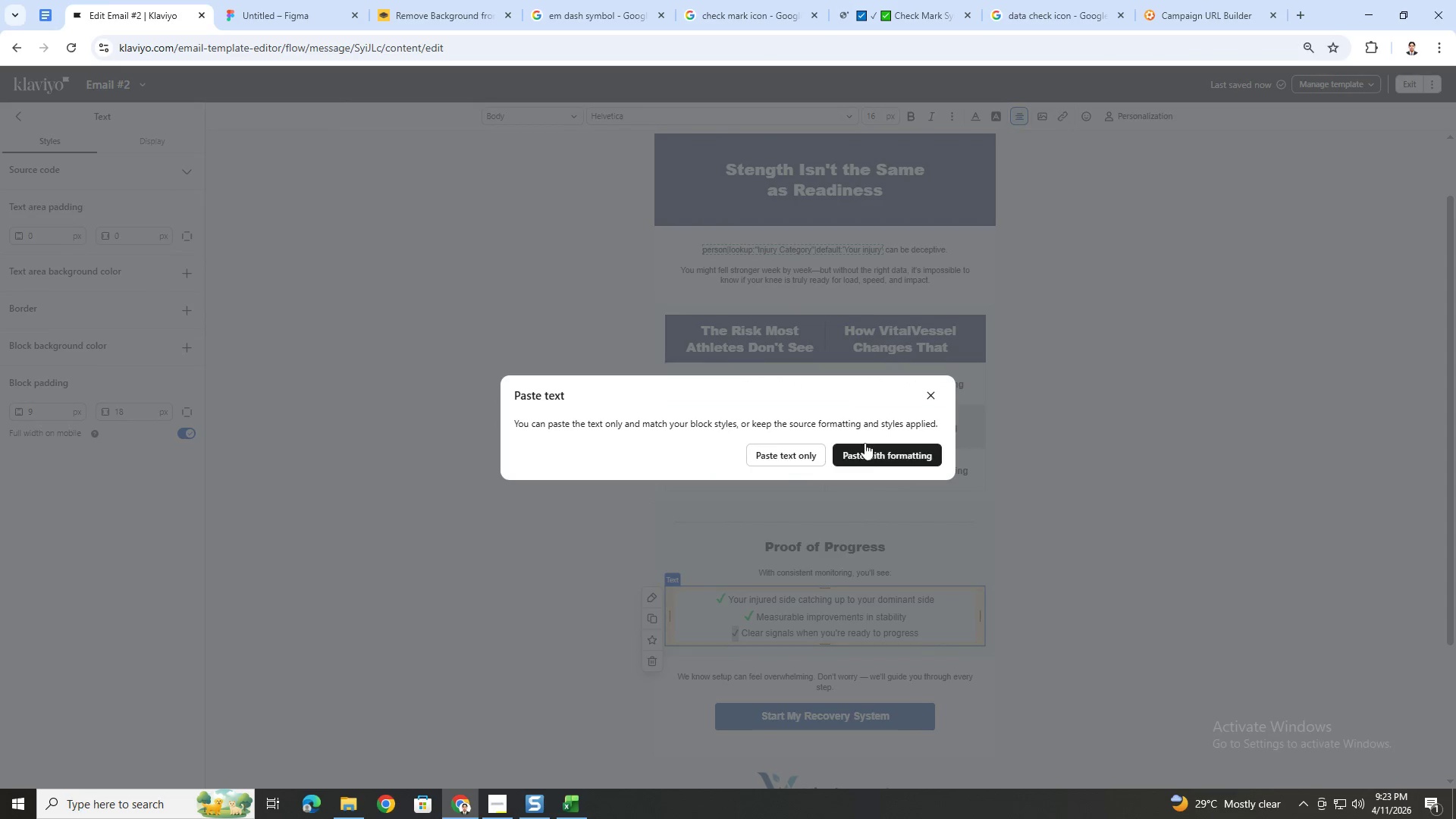 
left_click([869, 453])
 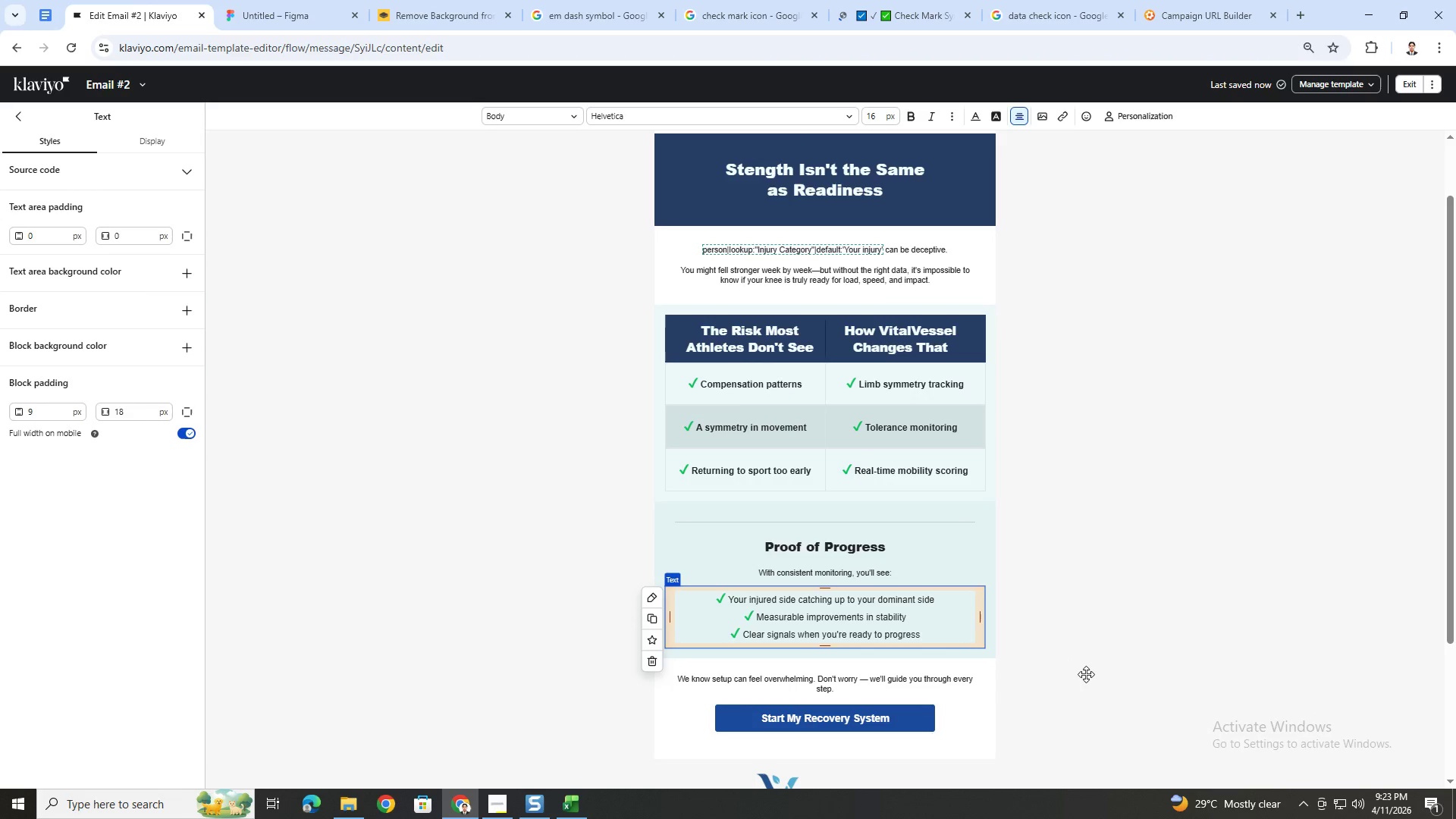 
double_click([1092, 684])
 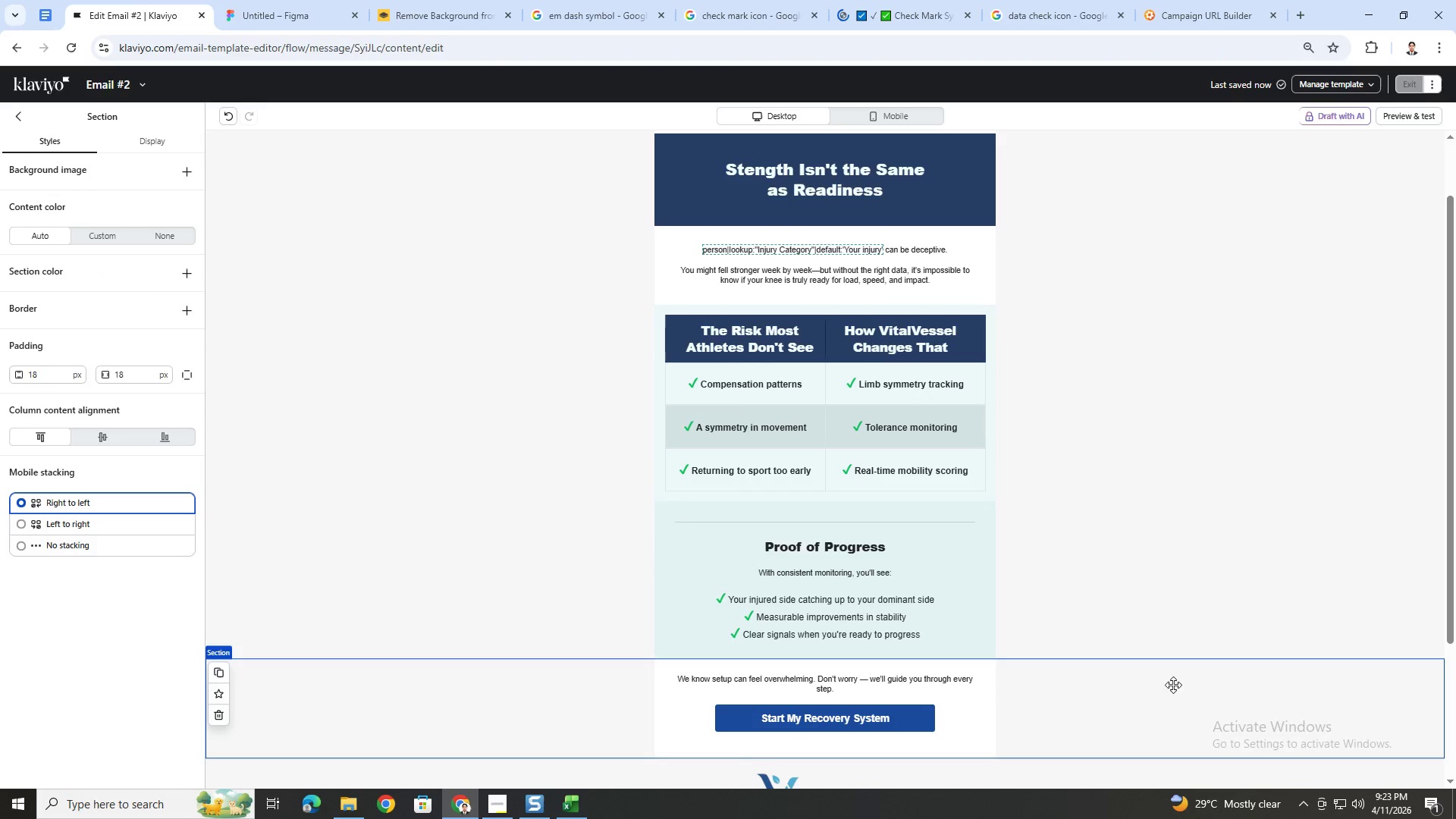 
scroll: coordinate [1113, 588], scroll_direction: down, amount: 2.0
 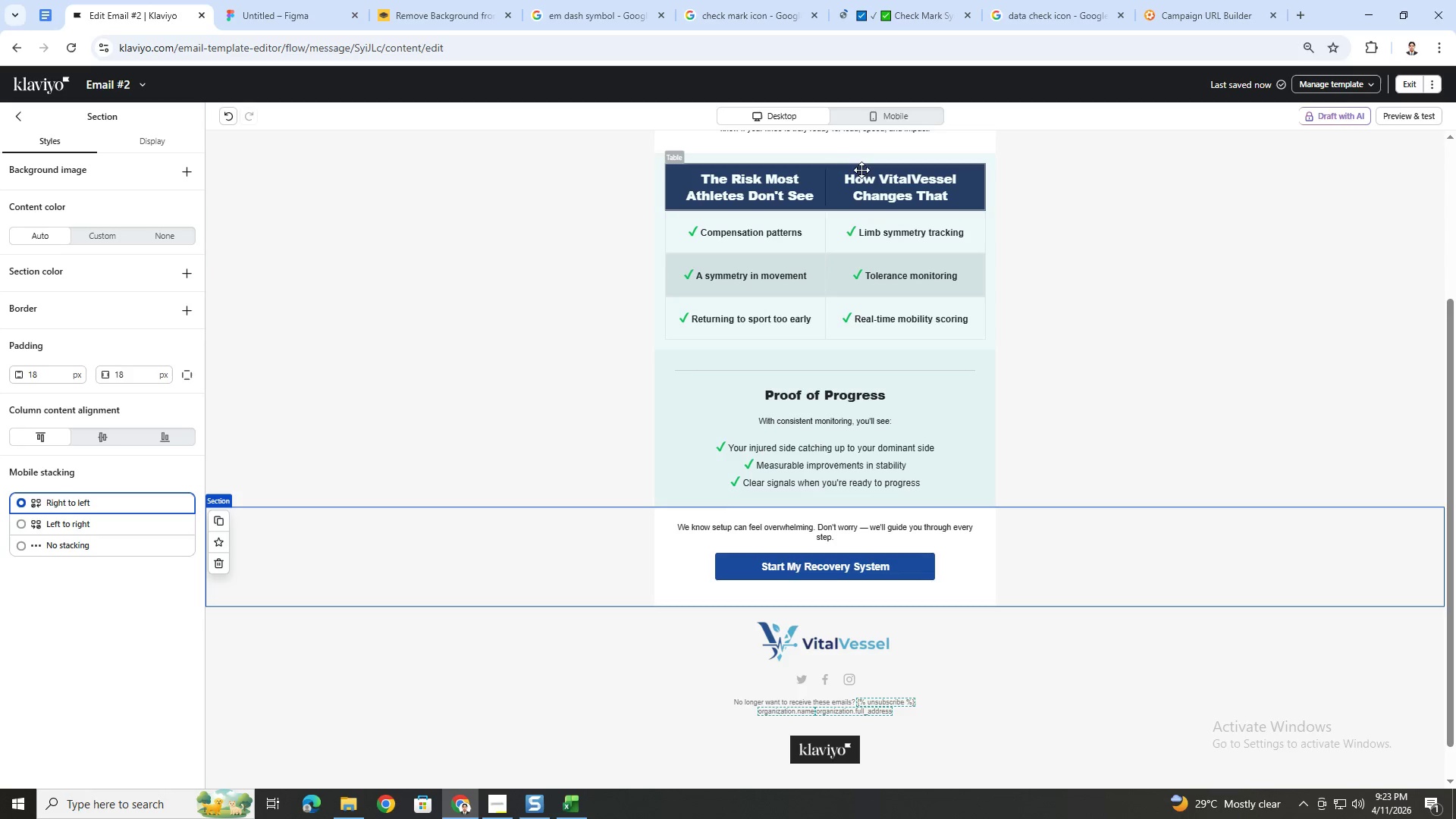 
left_click([873, 127])
 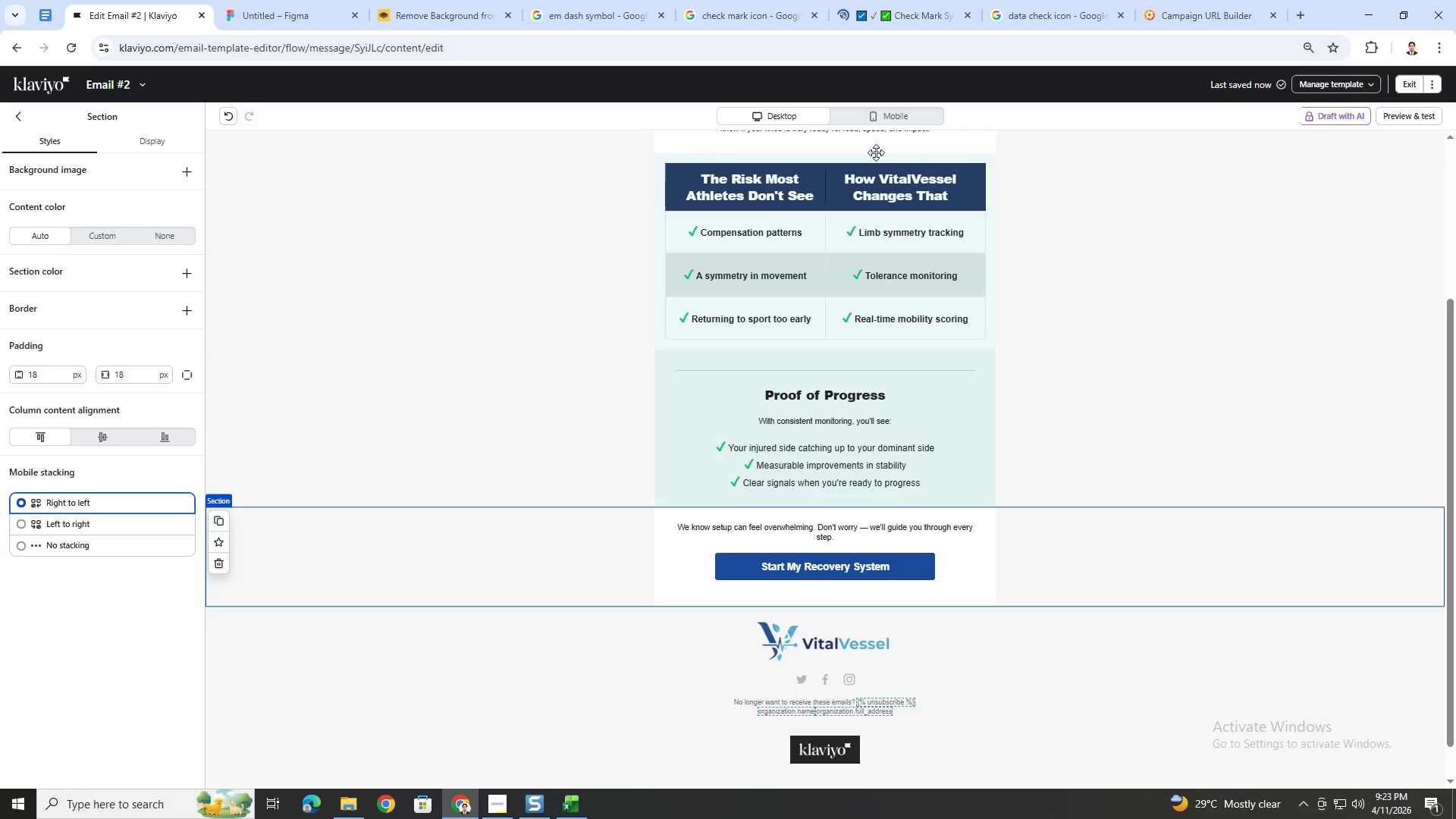 
scroll: coordinate [975, 402], scroll_direction: up, amount: 2.0
 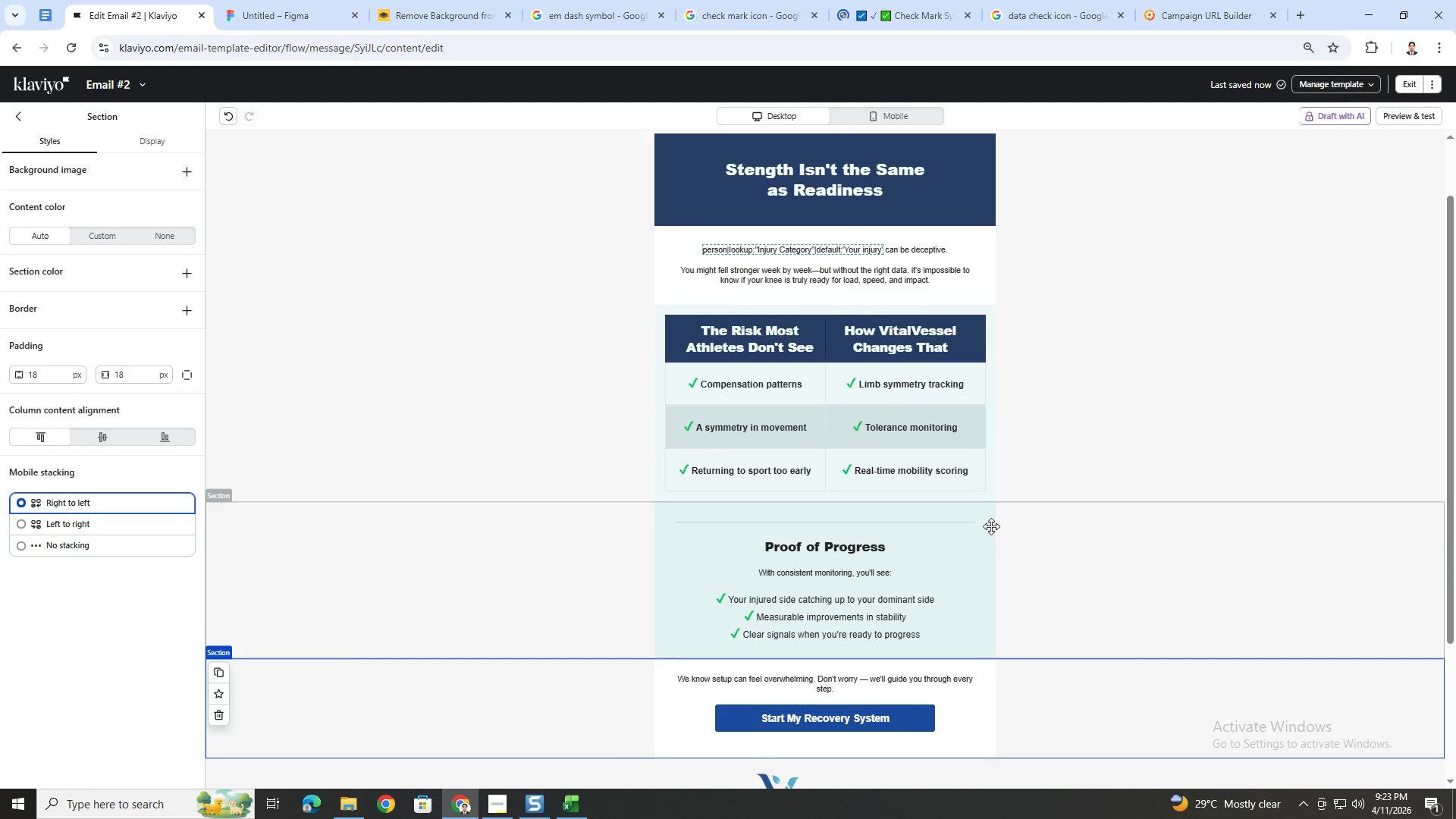 
left_click([986, 519])
 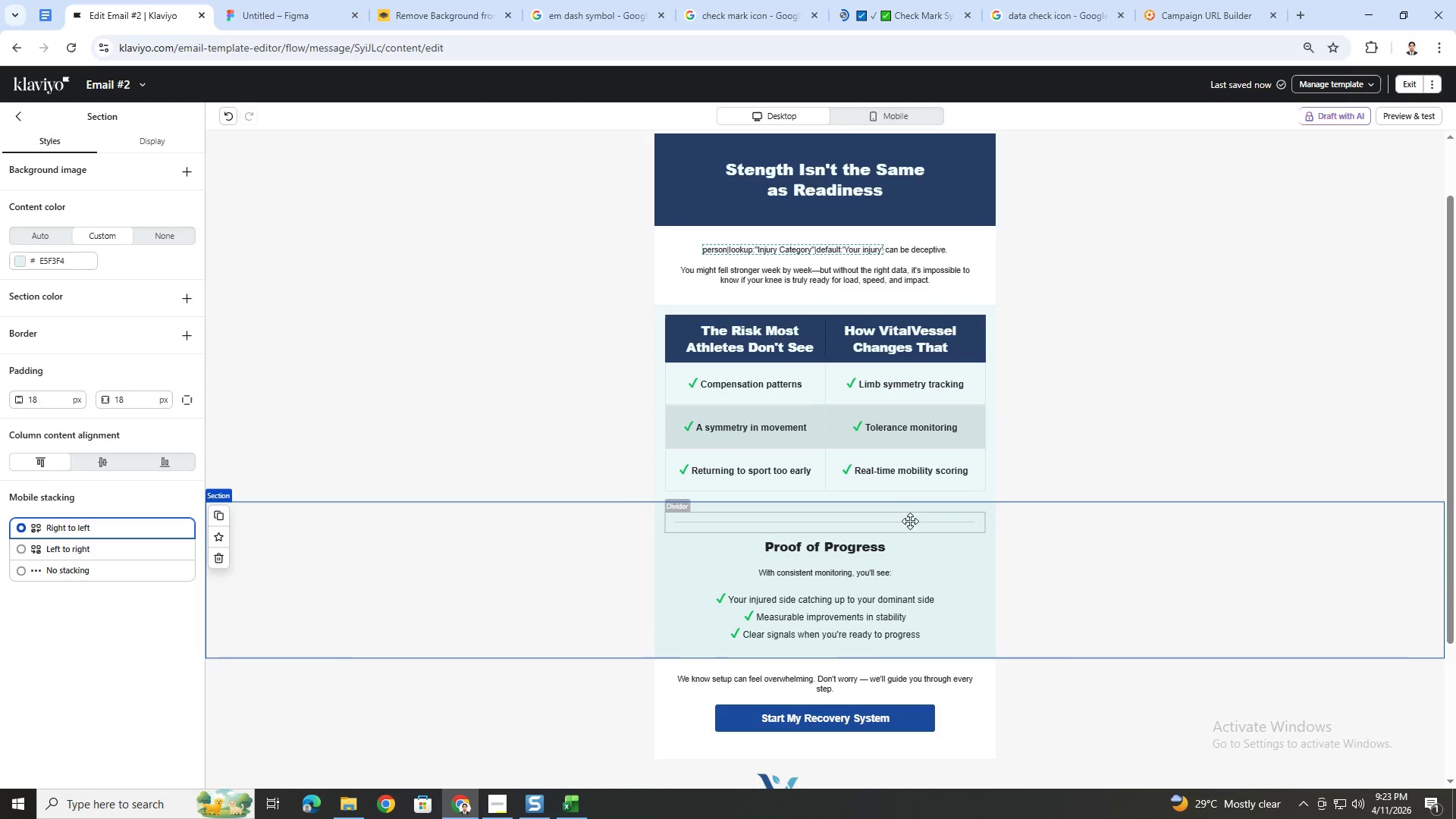 
left_click([908, 522])
 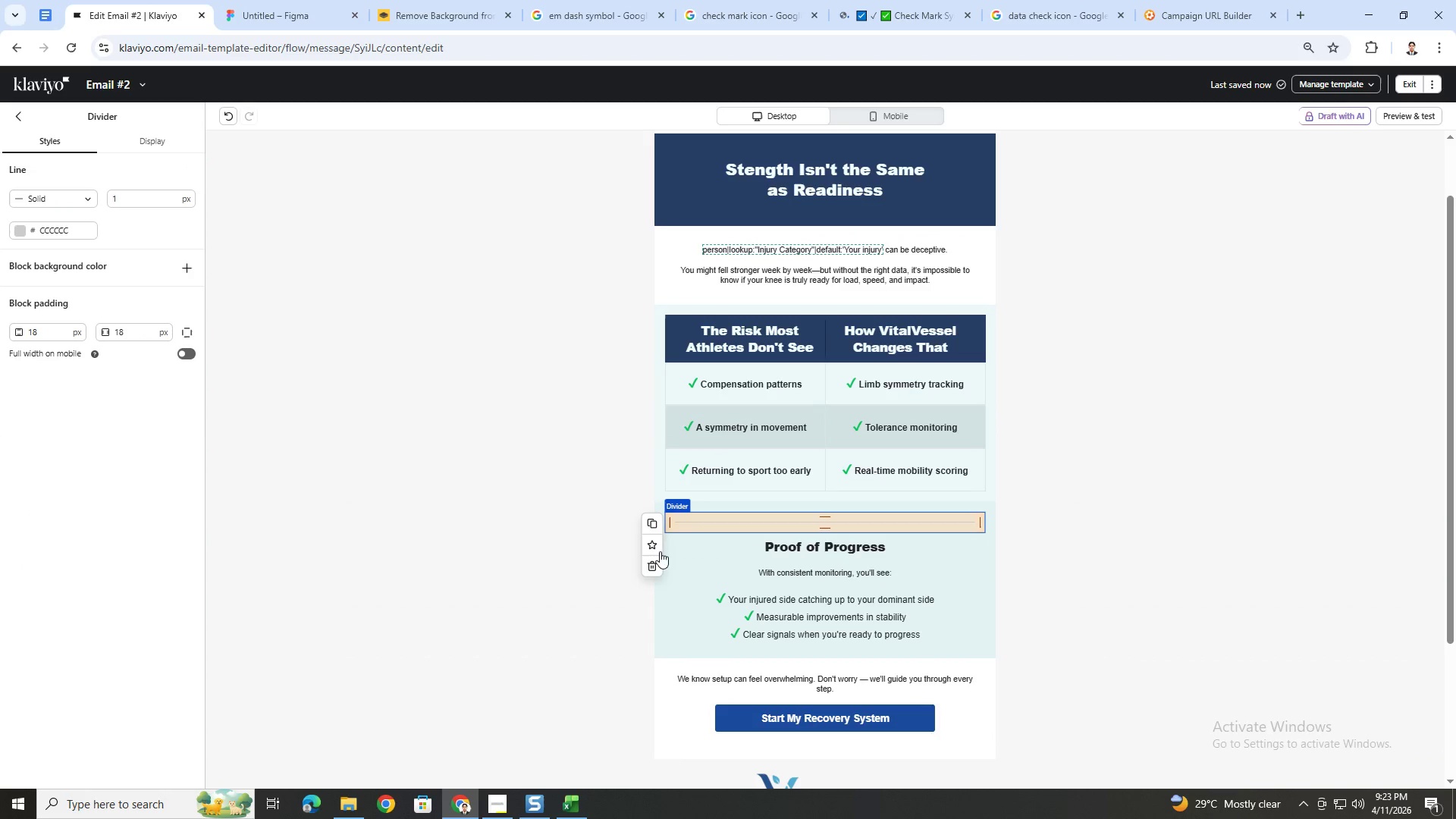 
left_click([658, 563])
 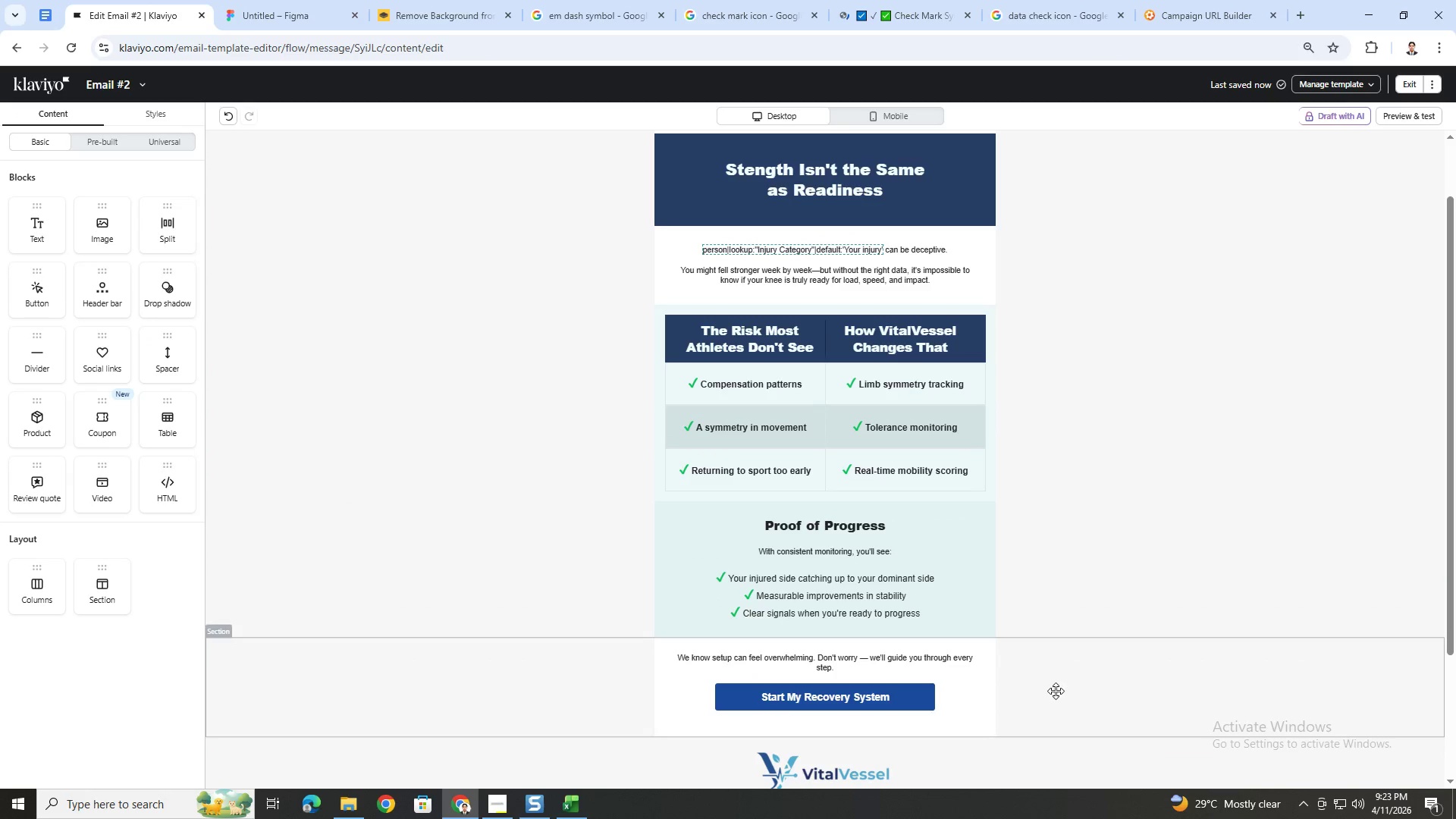 
left_click([520, 549])
 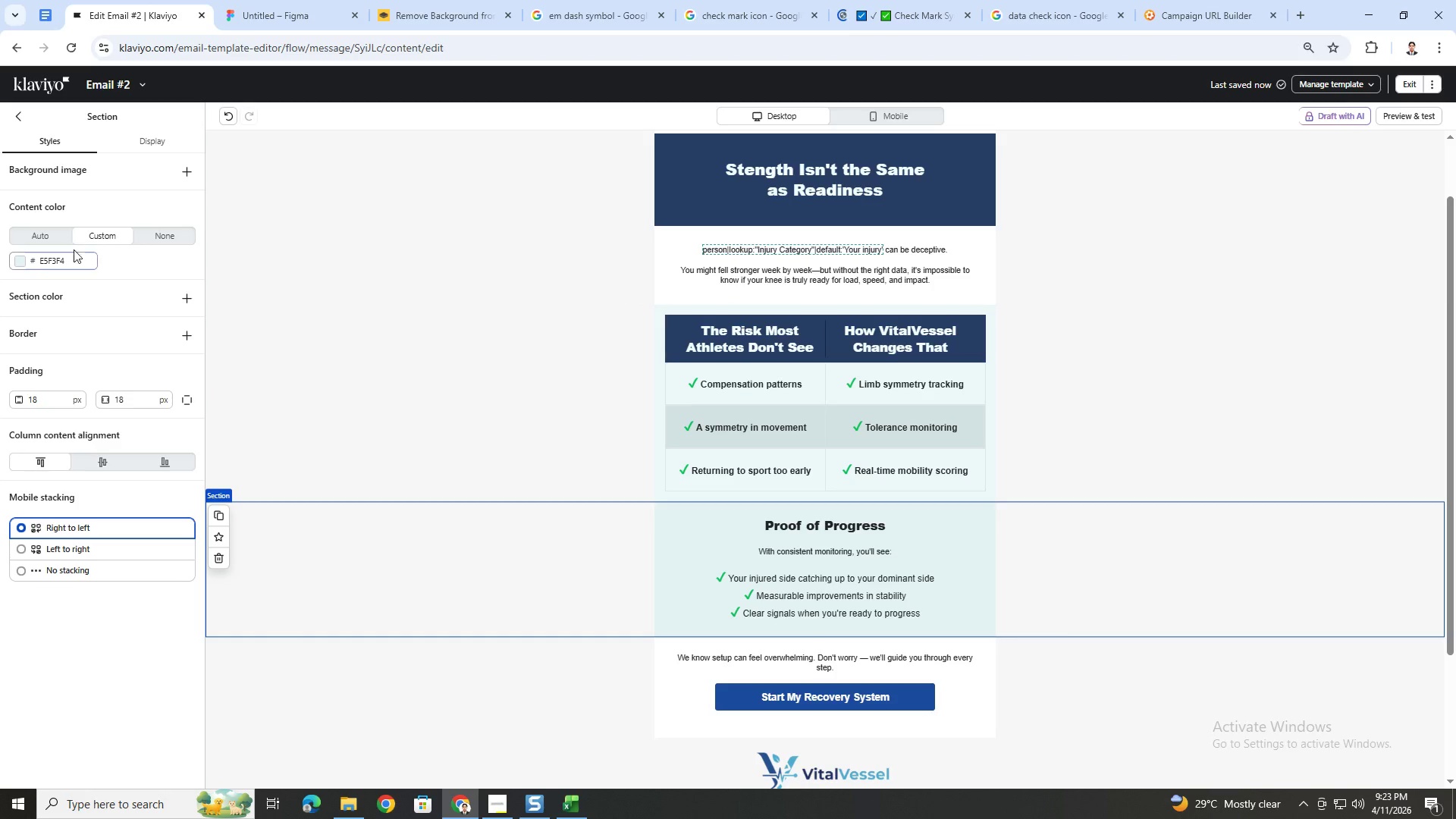 
left_click([55, 236])
 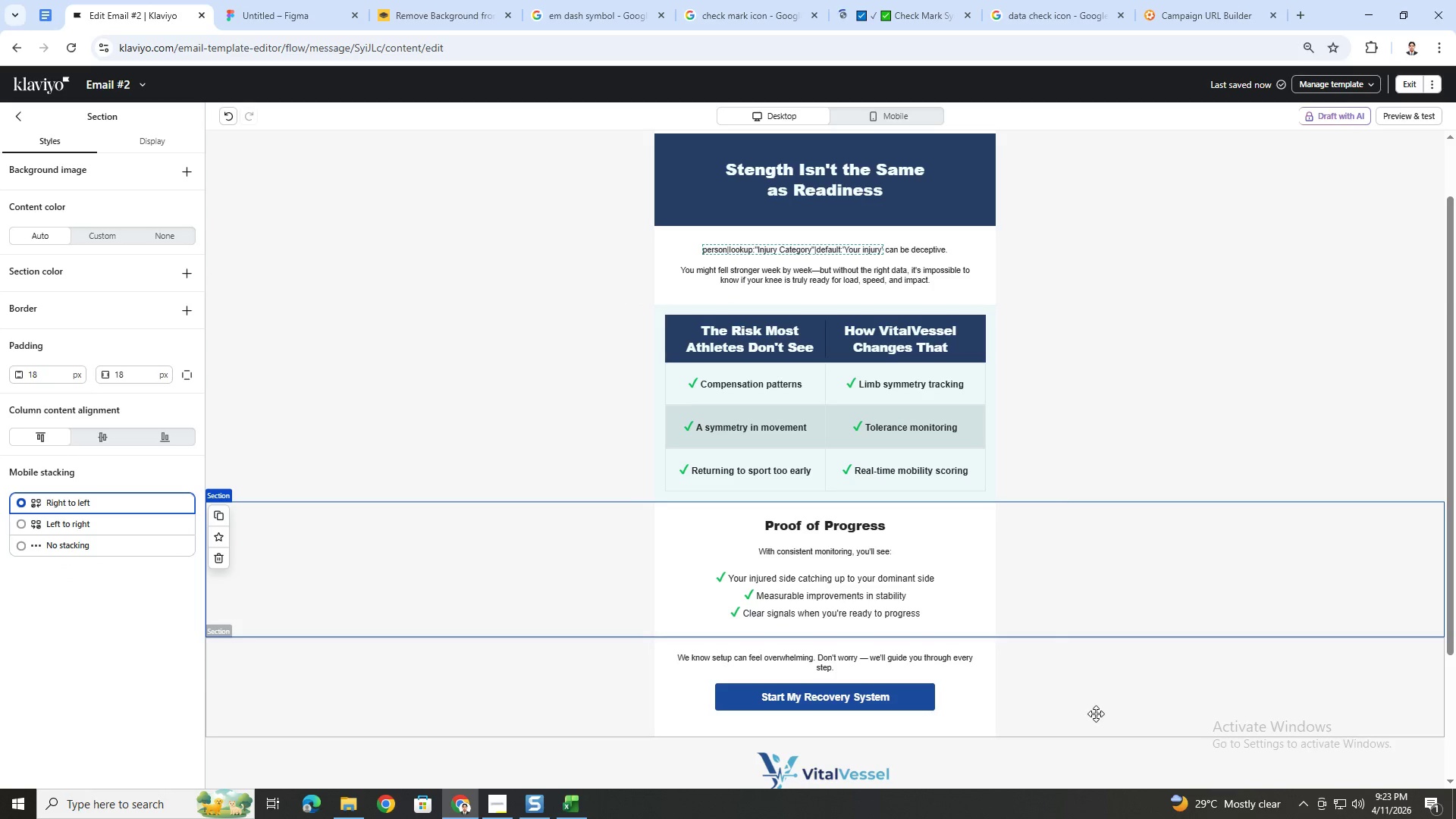 
left_click([1096, 714])
 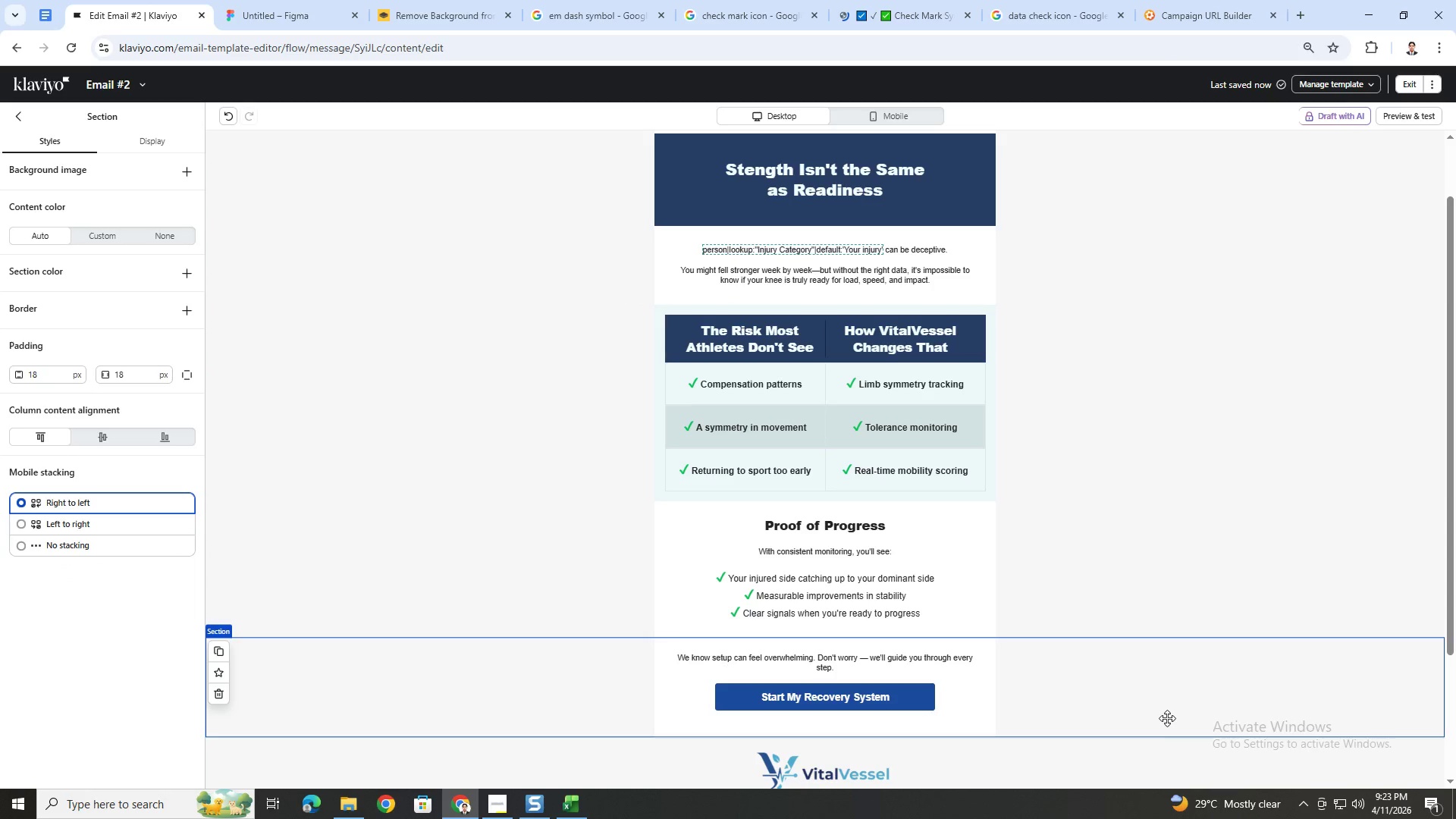 
wait(7.91)
 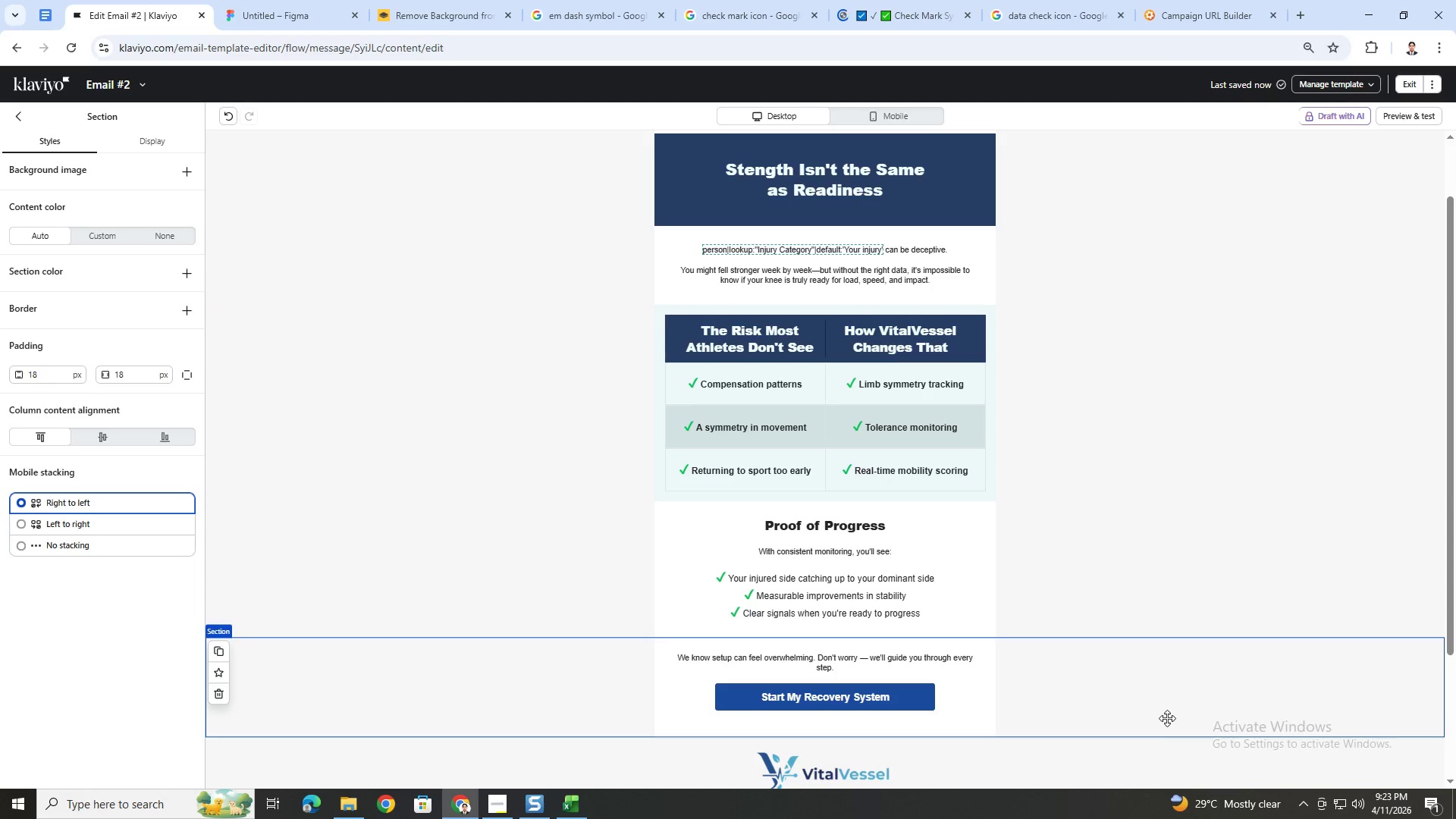 
left_click([594, 328])
 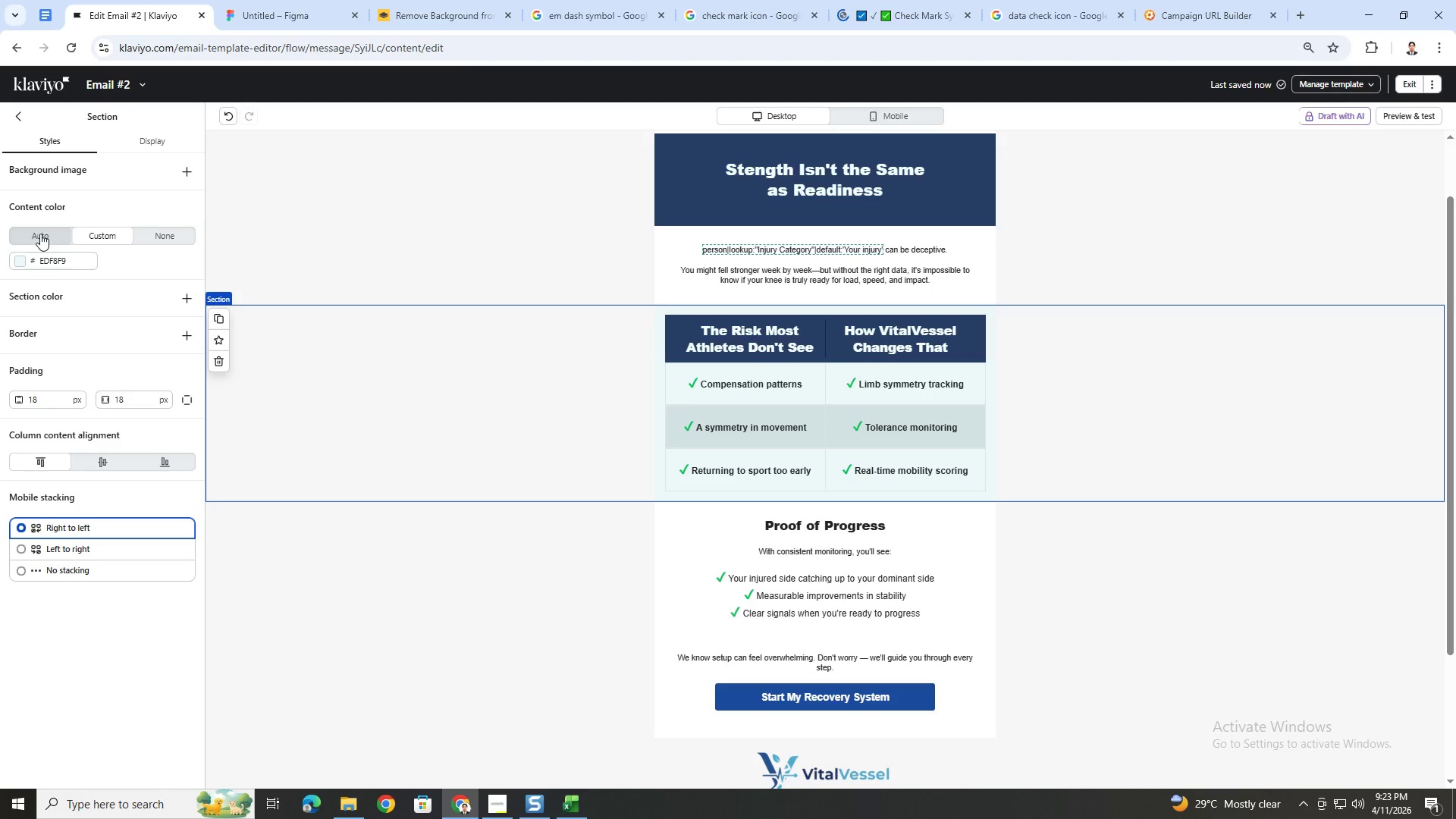 
left_click([21, 259])
 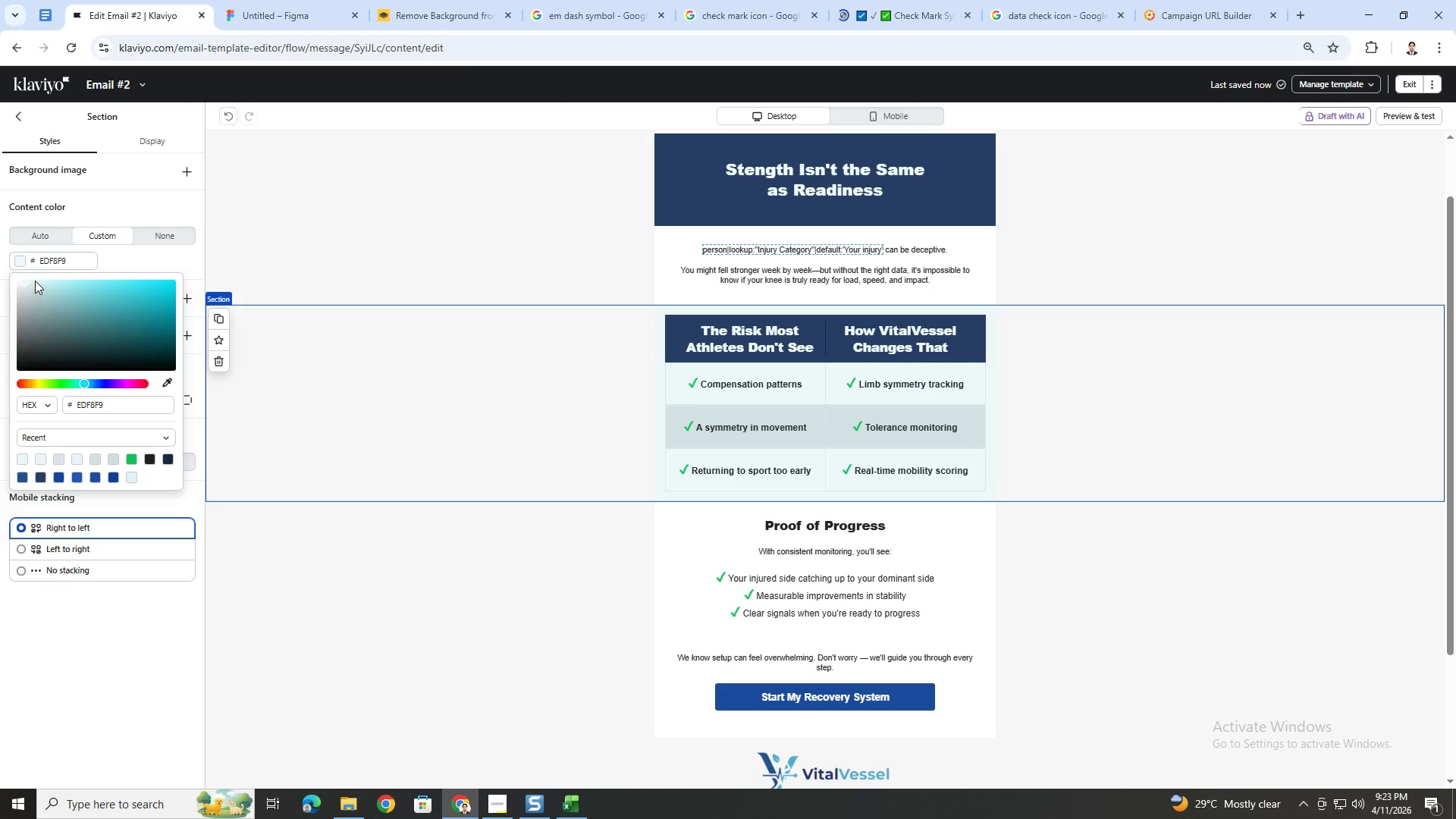 
left_click([33, 283])
 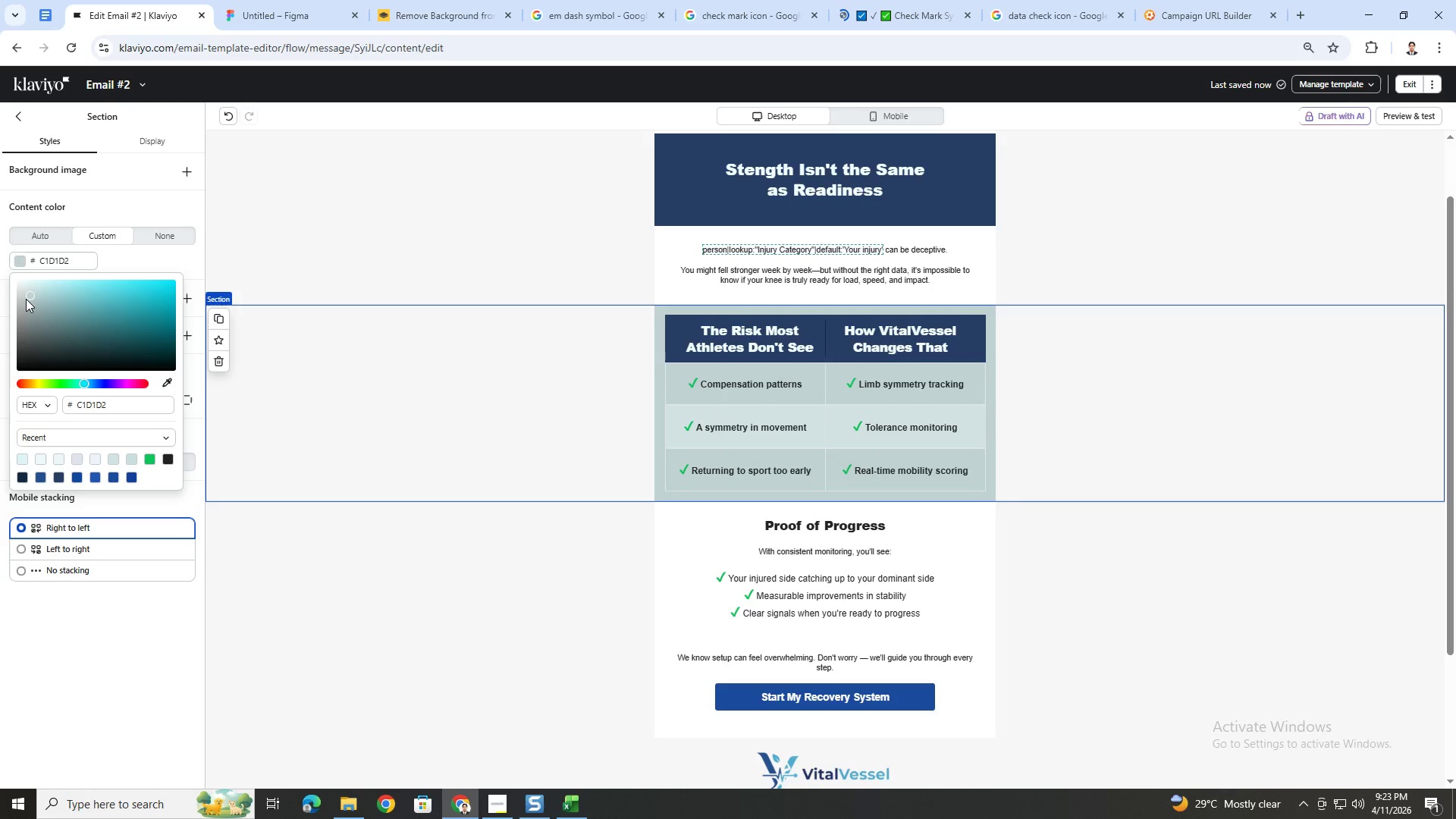 
left_click([23, 293])
 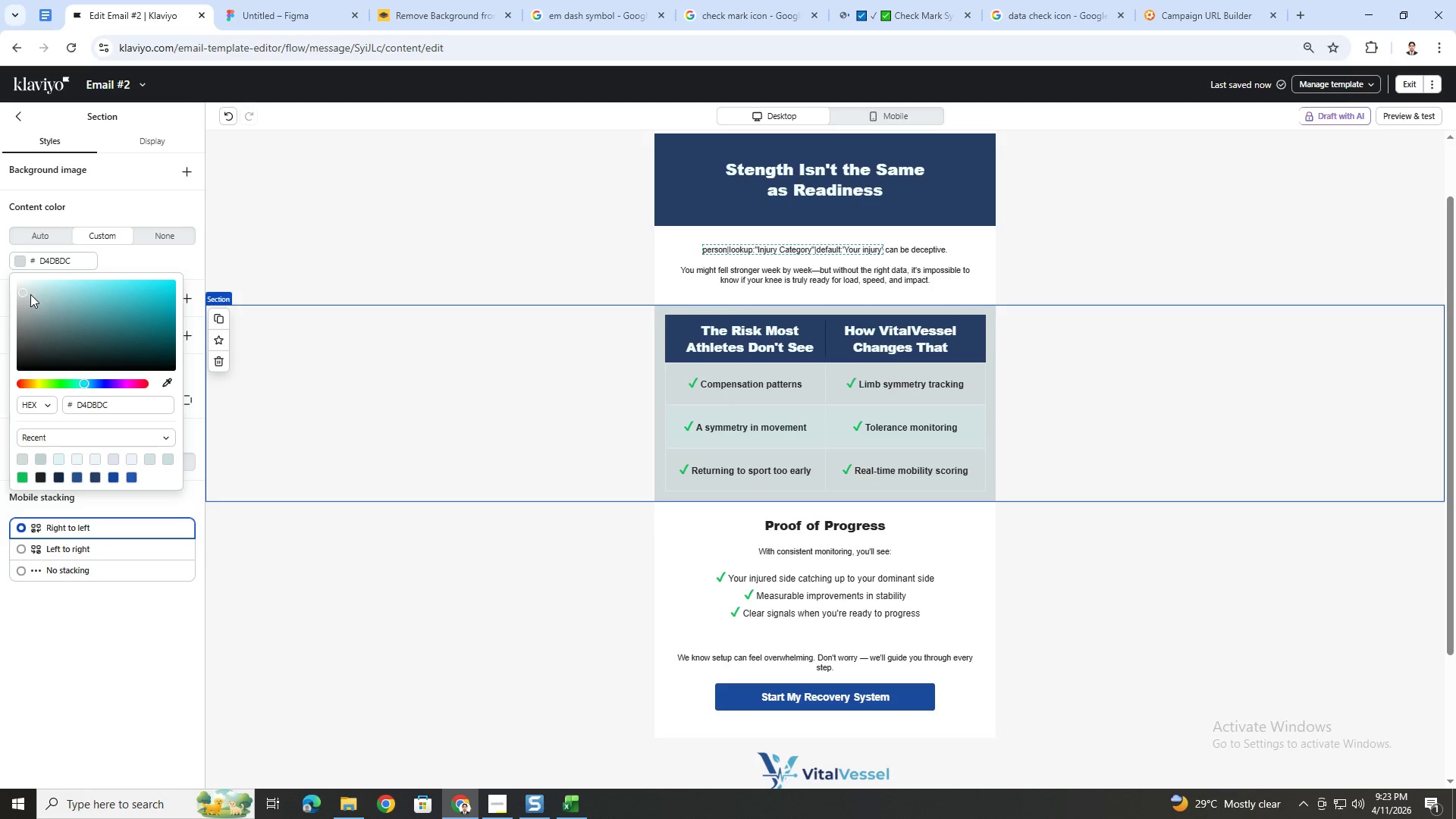 
left_click([30, 285])
 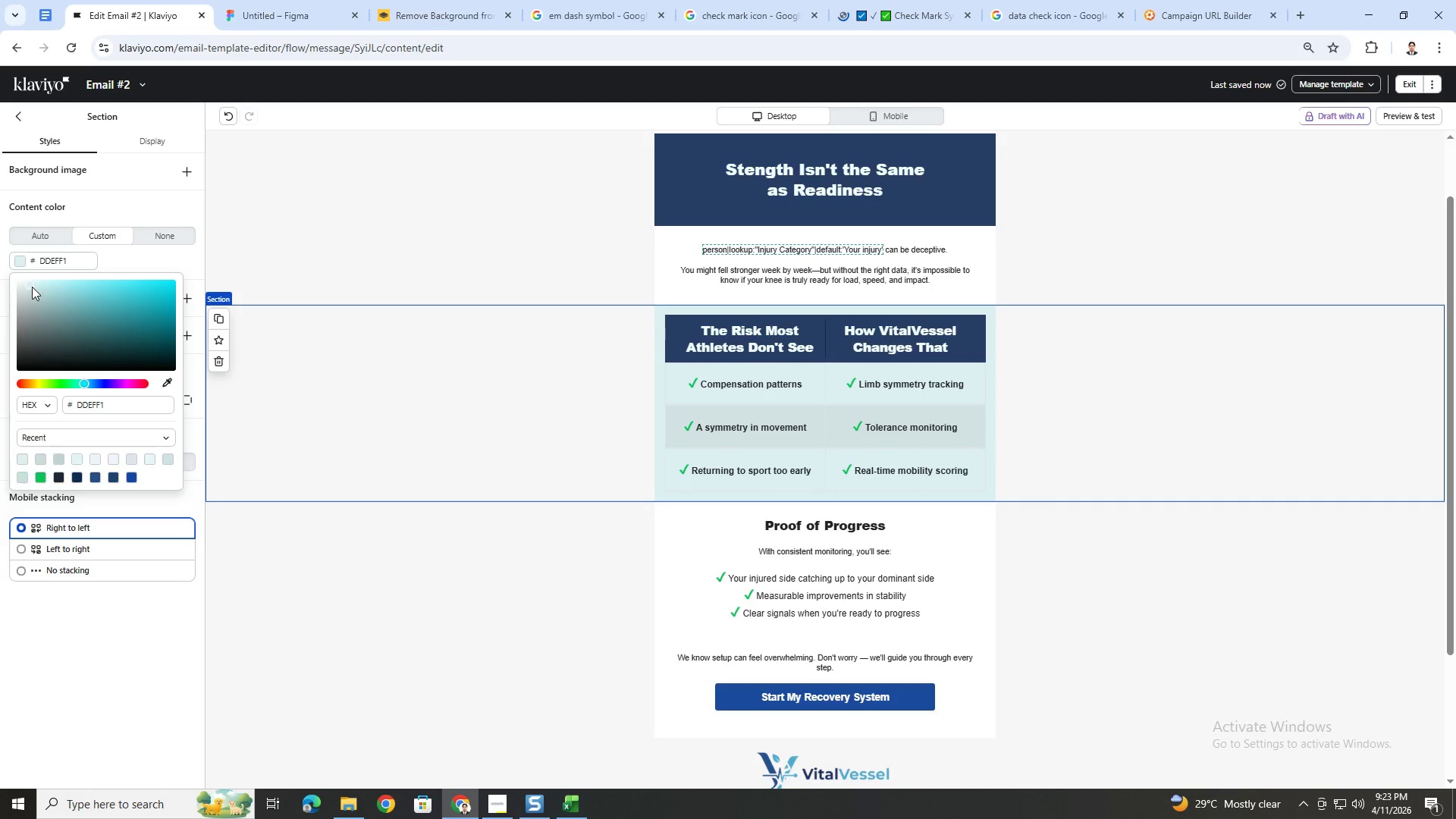 
left_click([32, 282])
 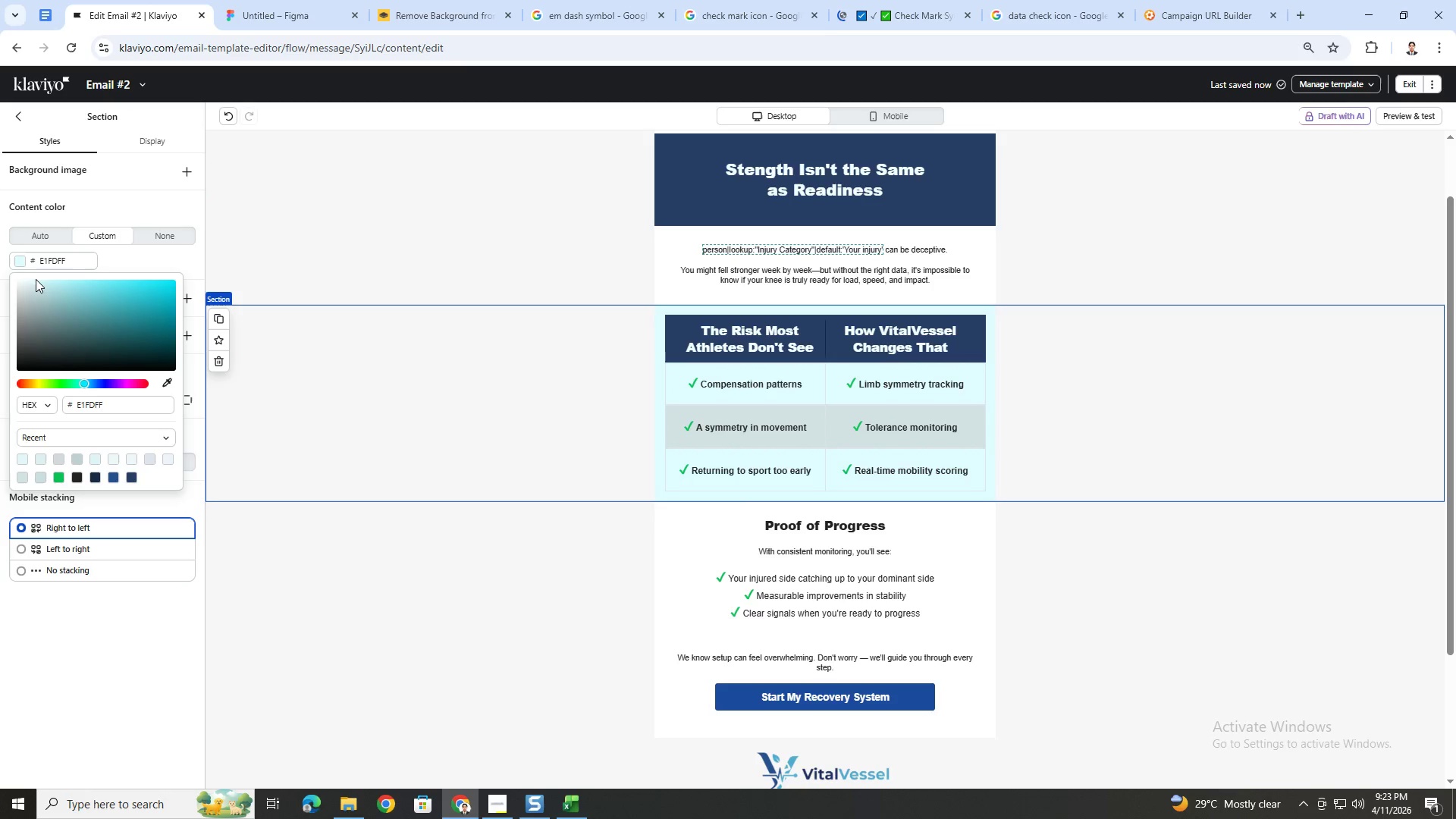 
left_click([36, 286])
 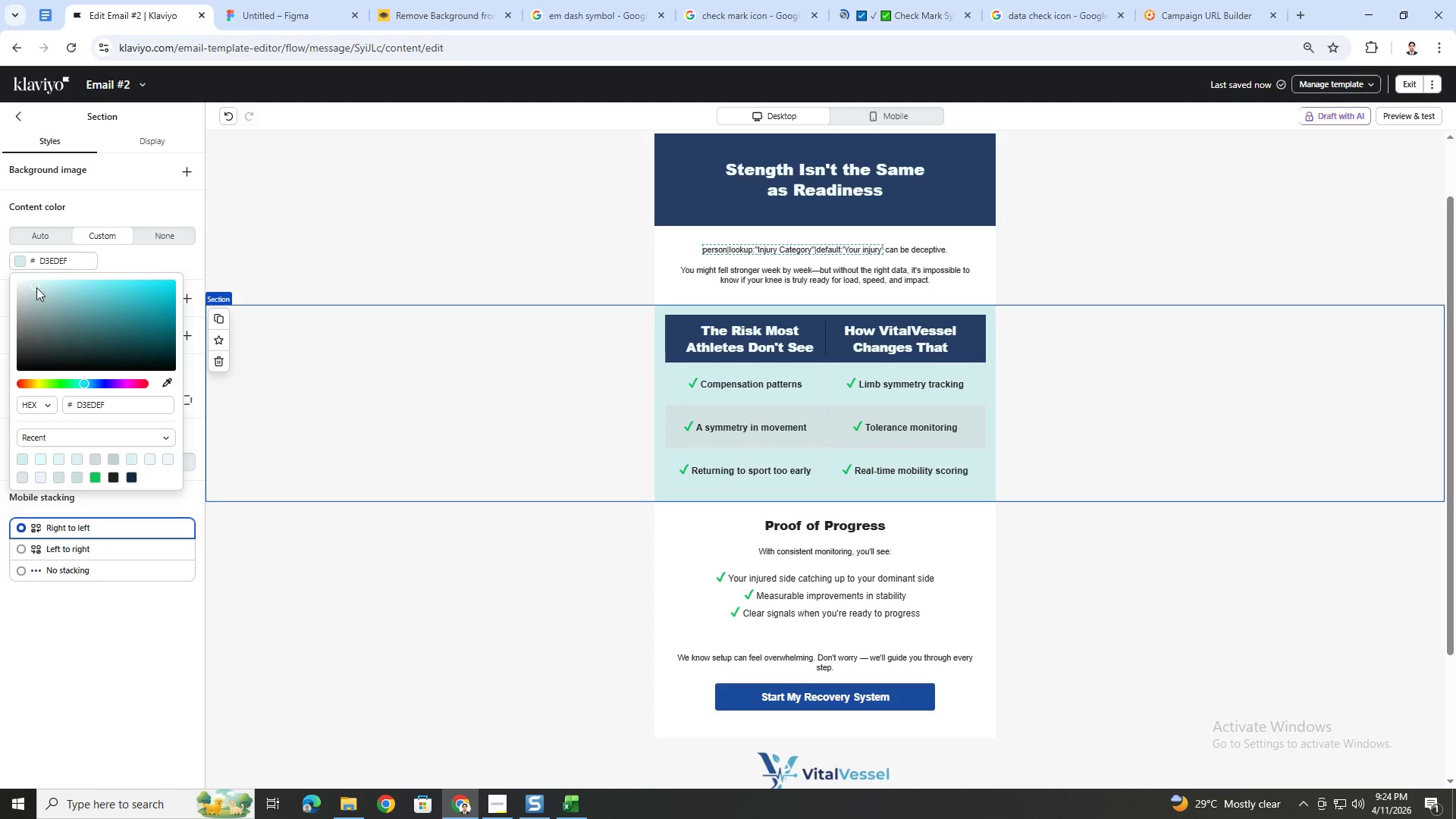 
left_click([37, 282])
 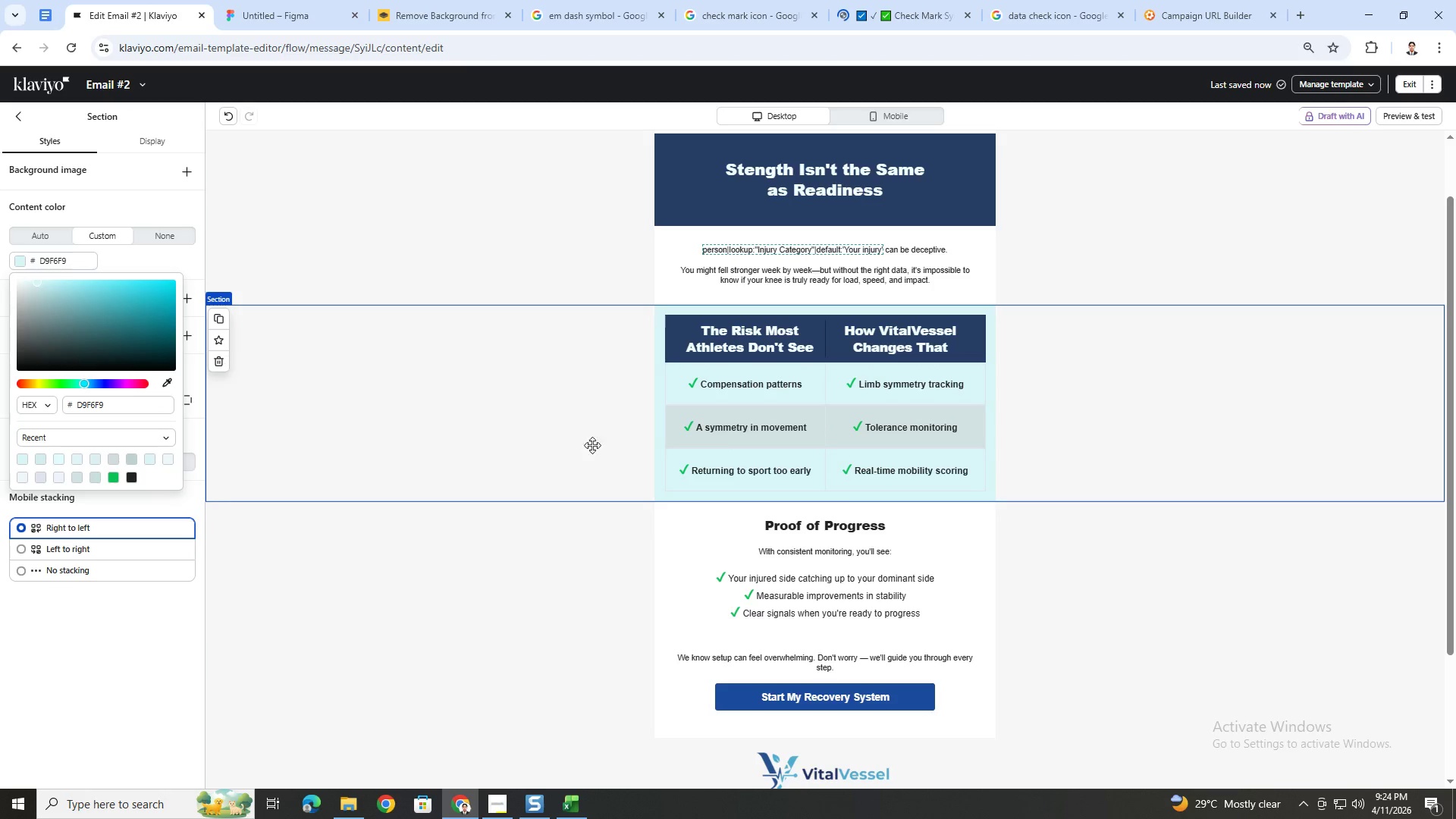 
left_click([1156, 652])
 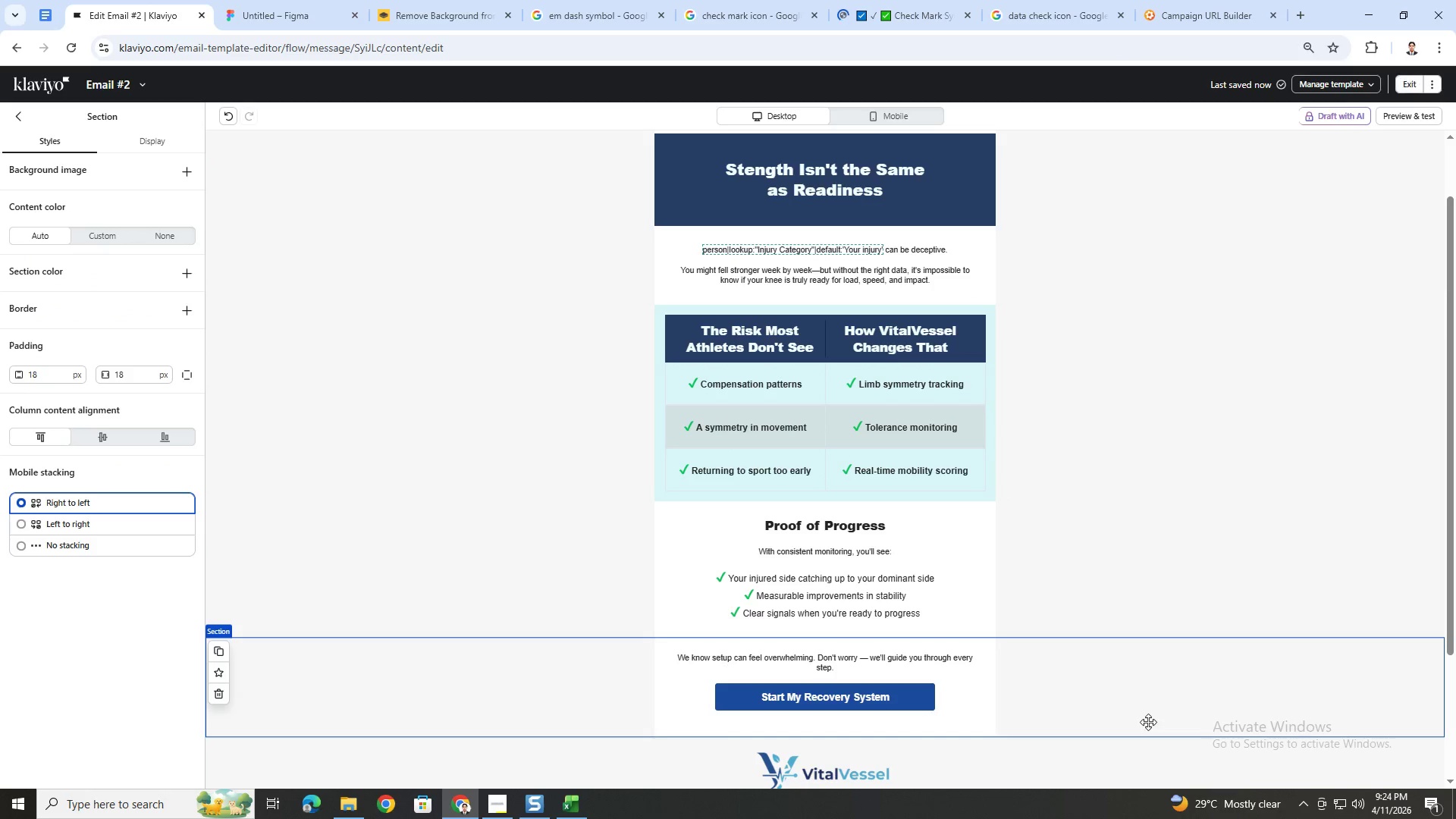 
scroll: coordinate [1143, 689], scroll_direction: up, amount: 2.0
 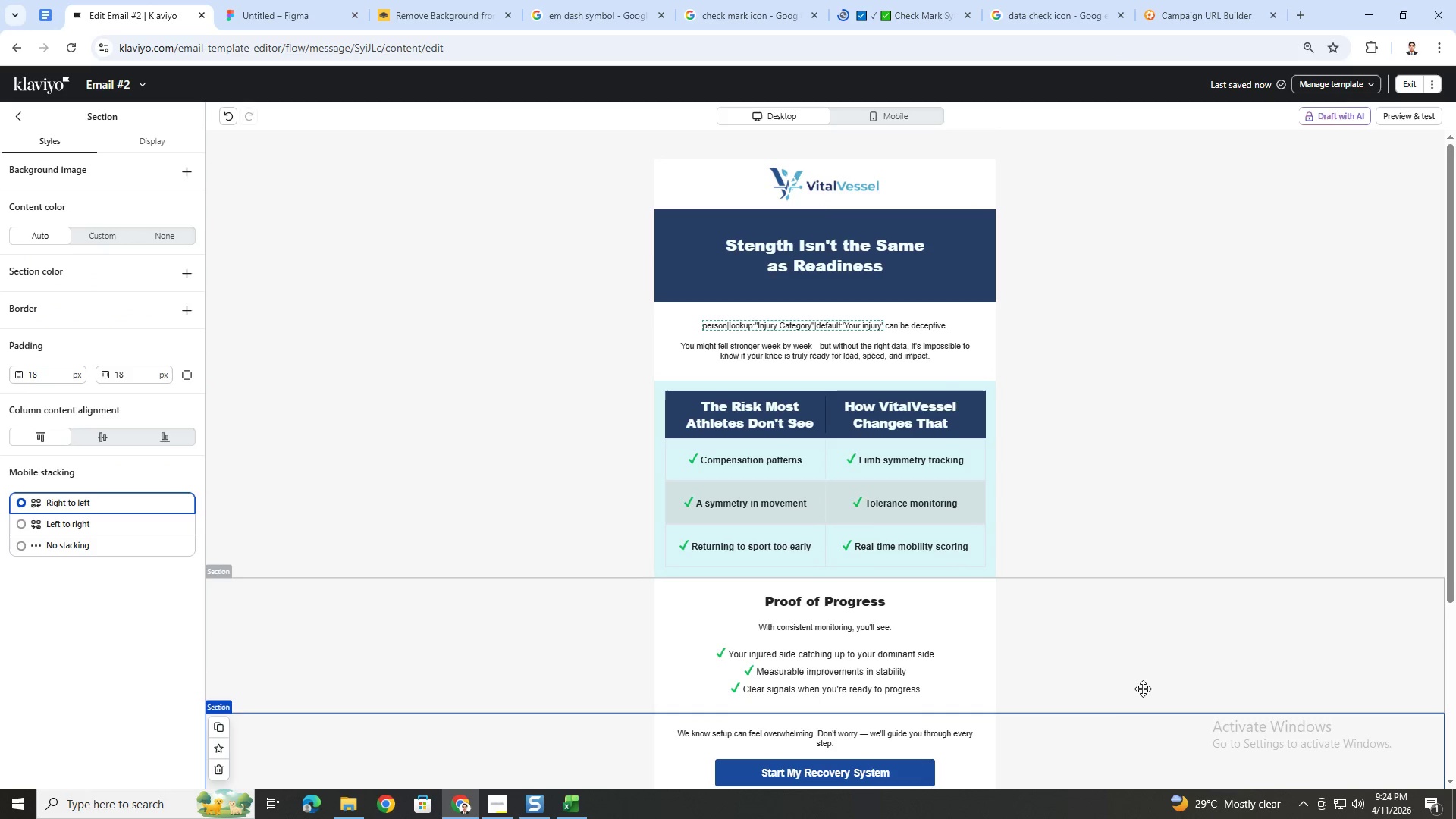 
hold_key(key=ControlLeft, duration=1.34)
scroll: coordinate [1138, 672], scroll_direction: down, amount: 2.0
 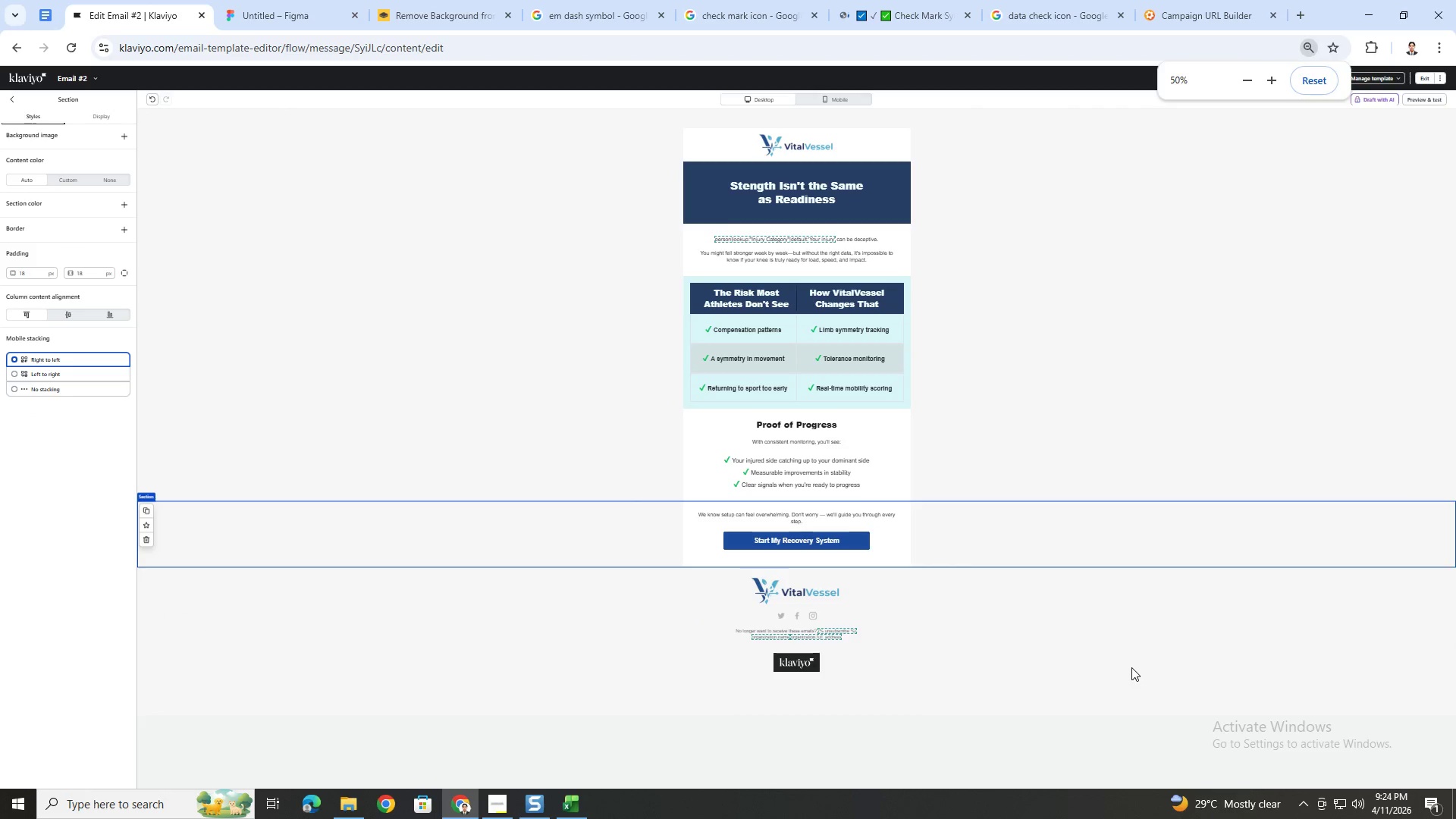 
scroll: coordinate [1131, 667], scroll_direction: up, amount: 1.0
 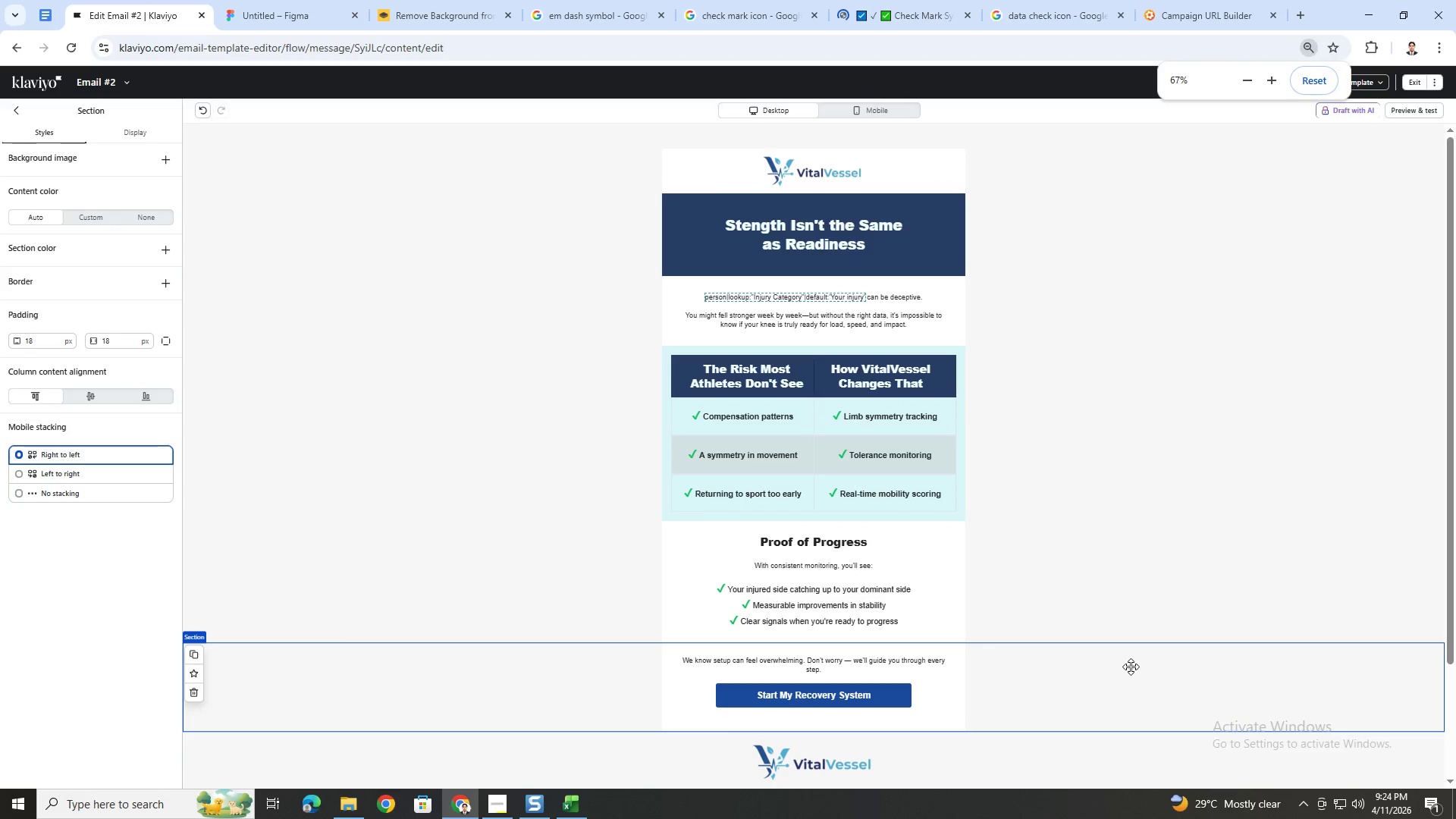 
scroll: coordinate [1131, 667], scroll_direction: down, amount: 2.0
 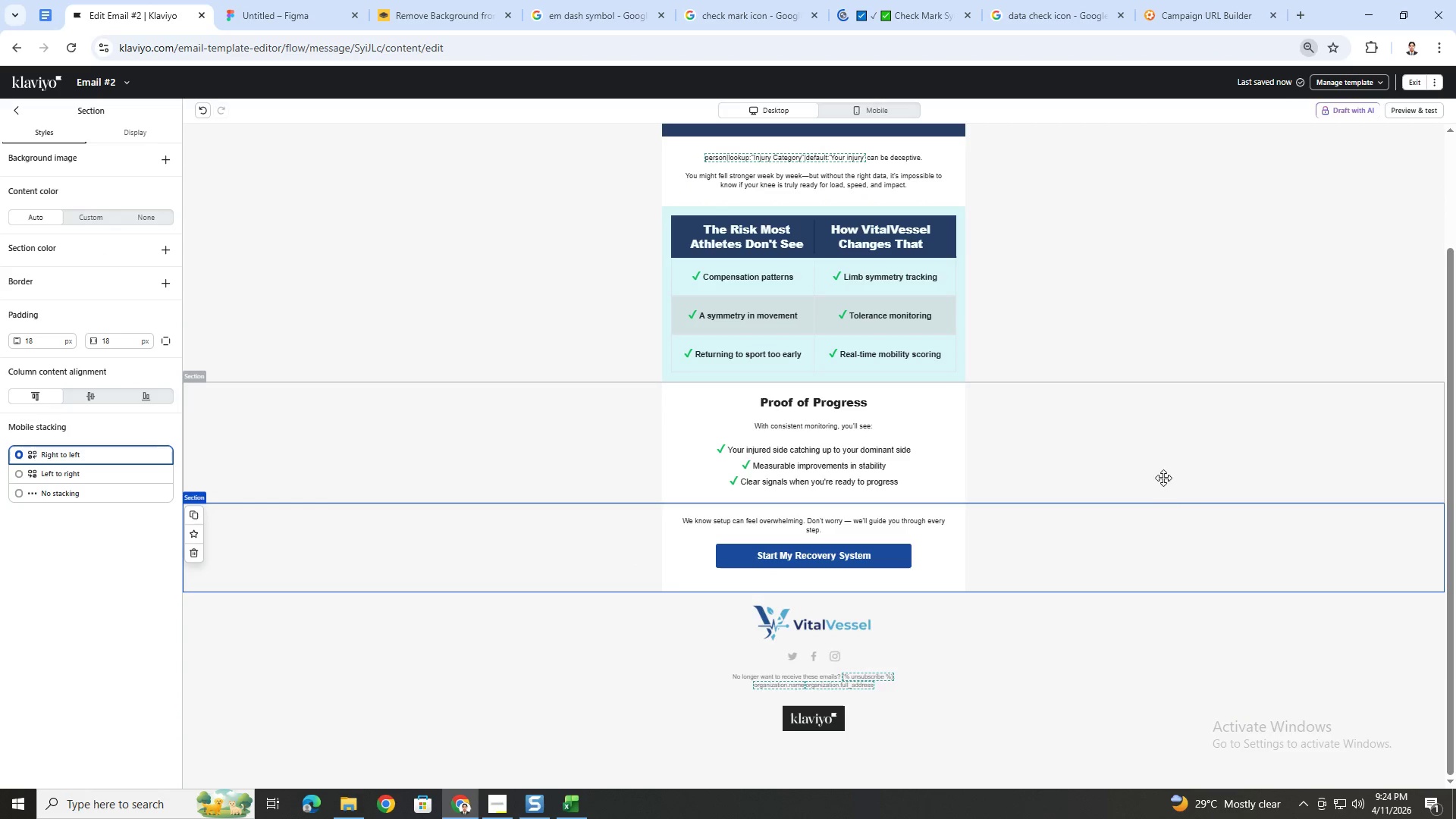 
left_click([1194, 482])
 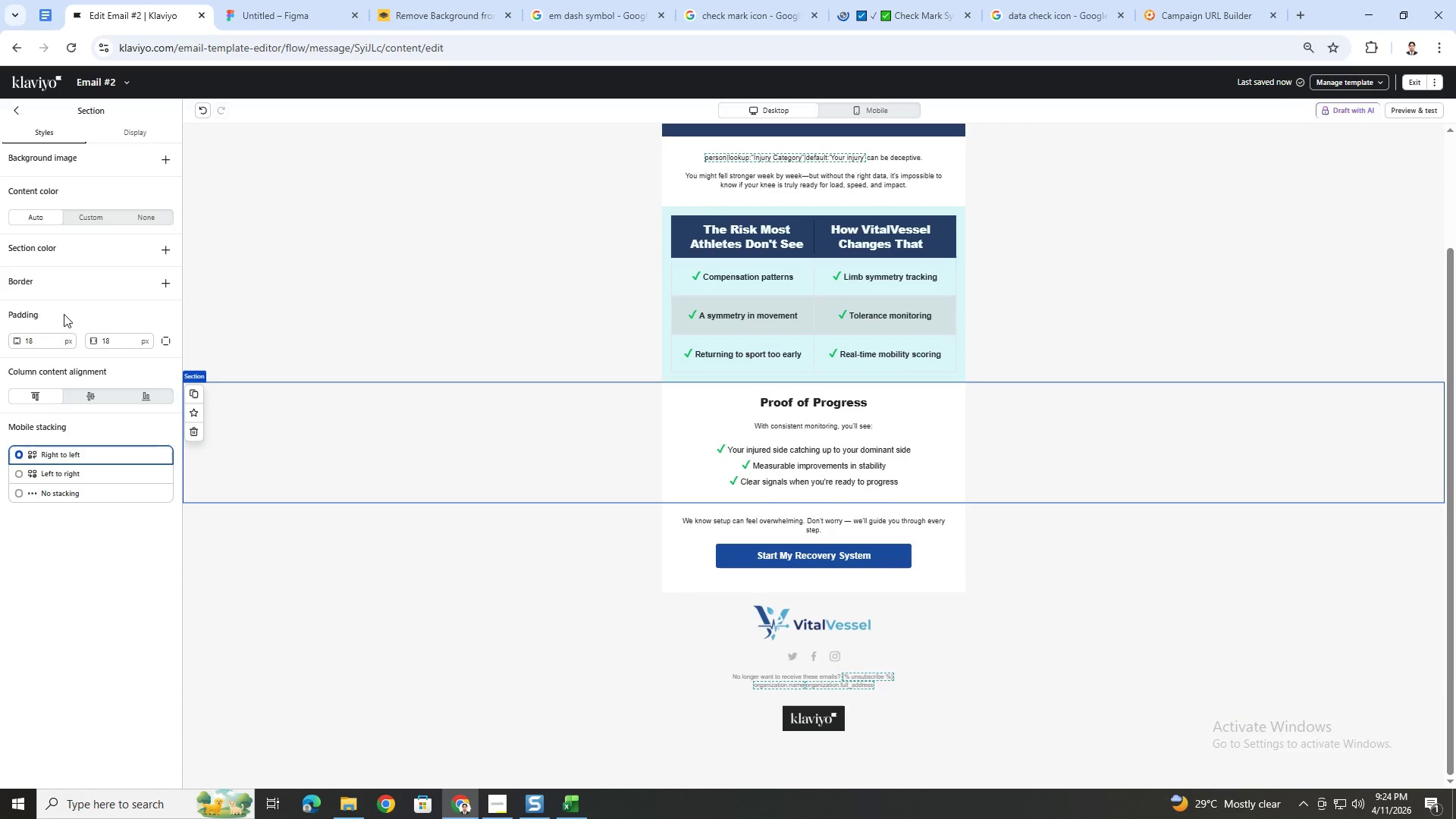 
left_click([93, 217])
 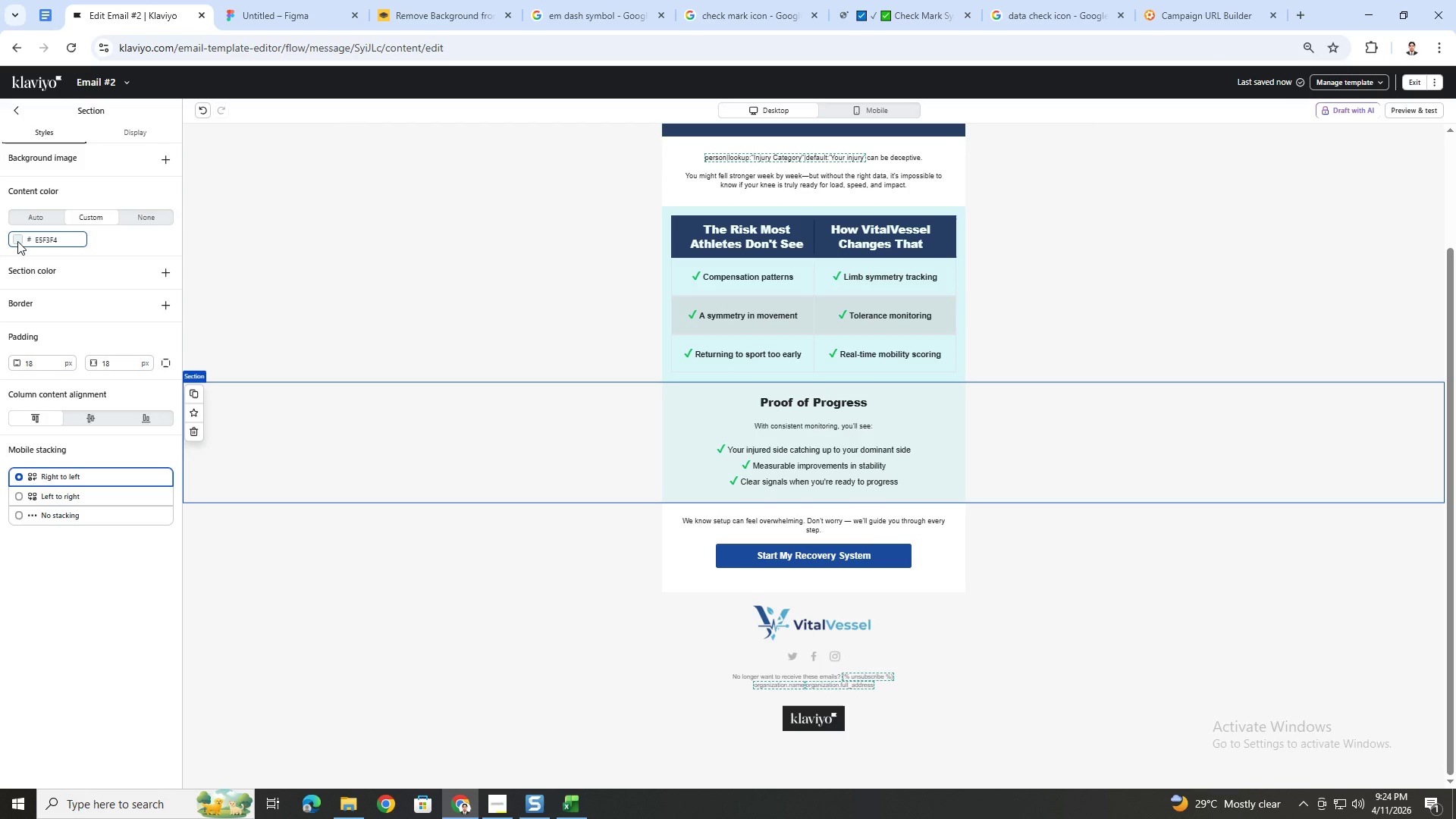 
left_click([17, 241])
 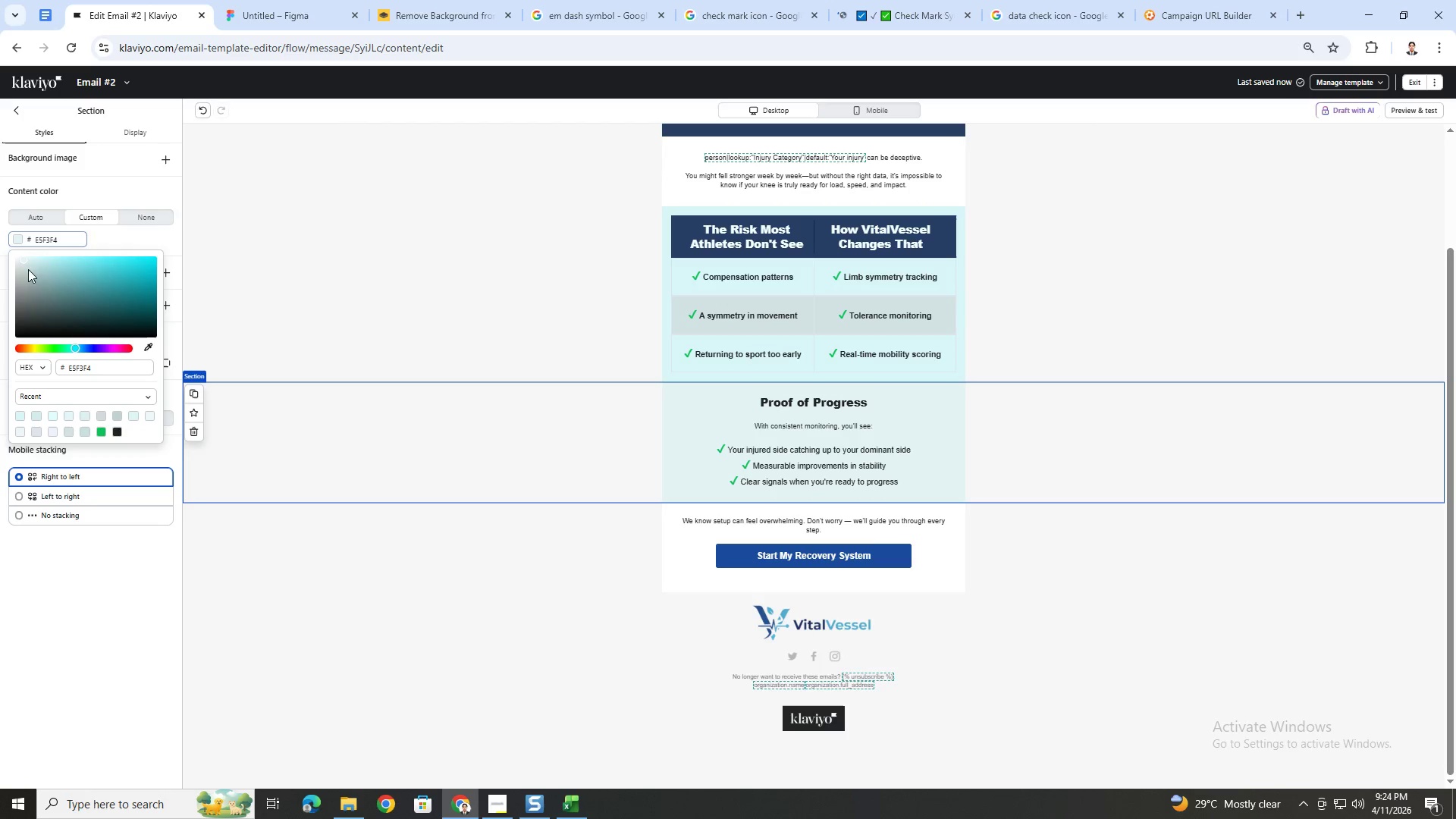 
left_click([26, 276])
 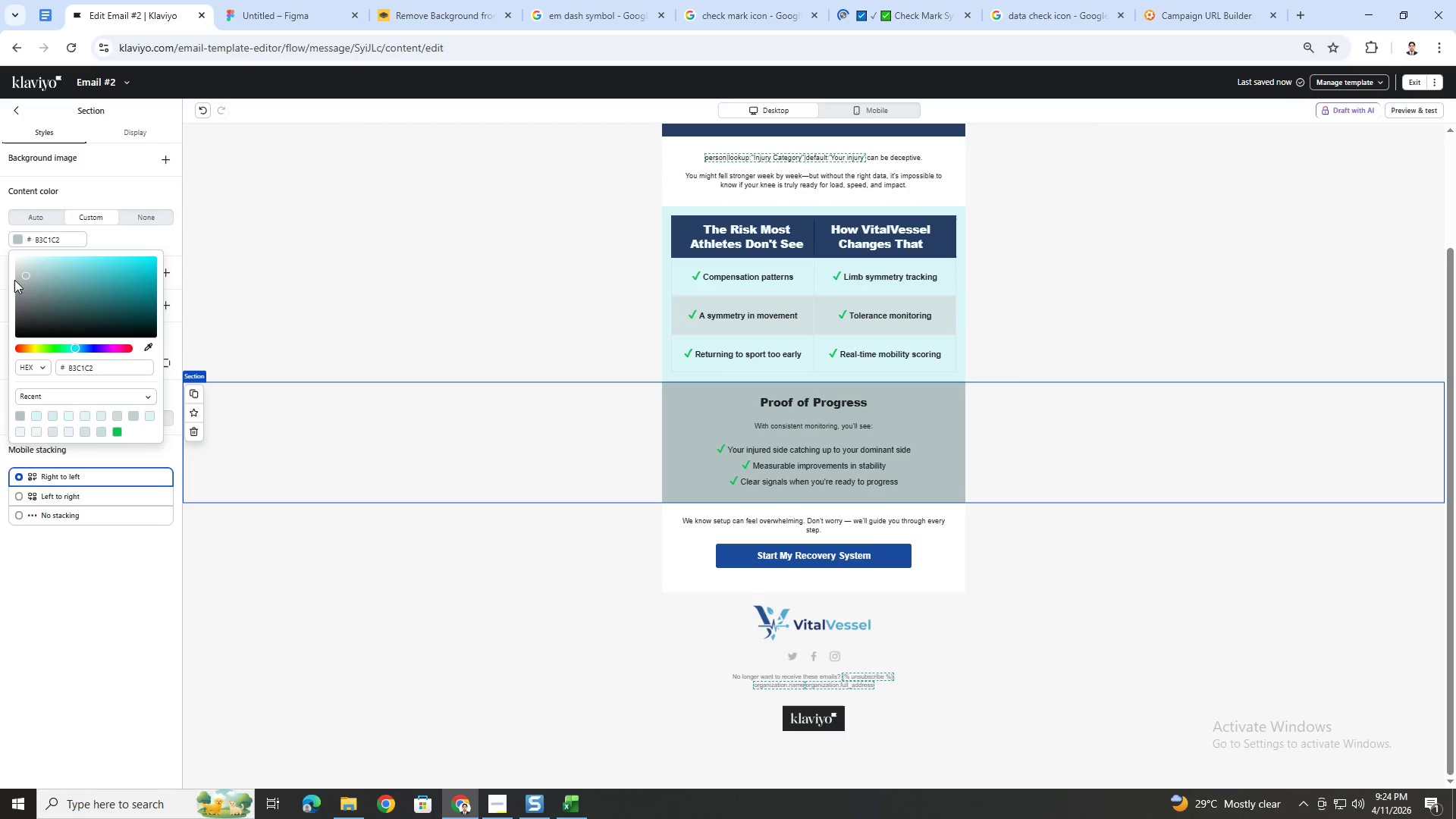 
left_click([15, 280])
 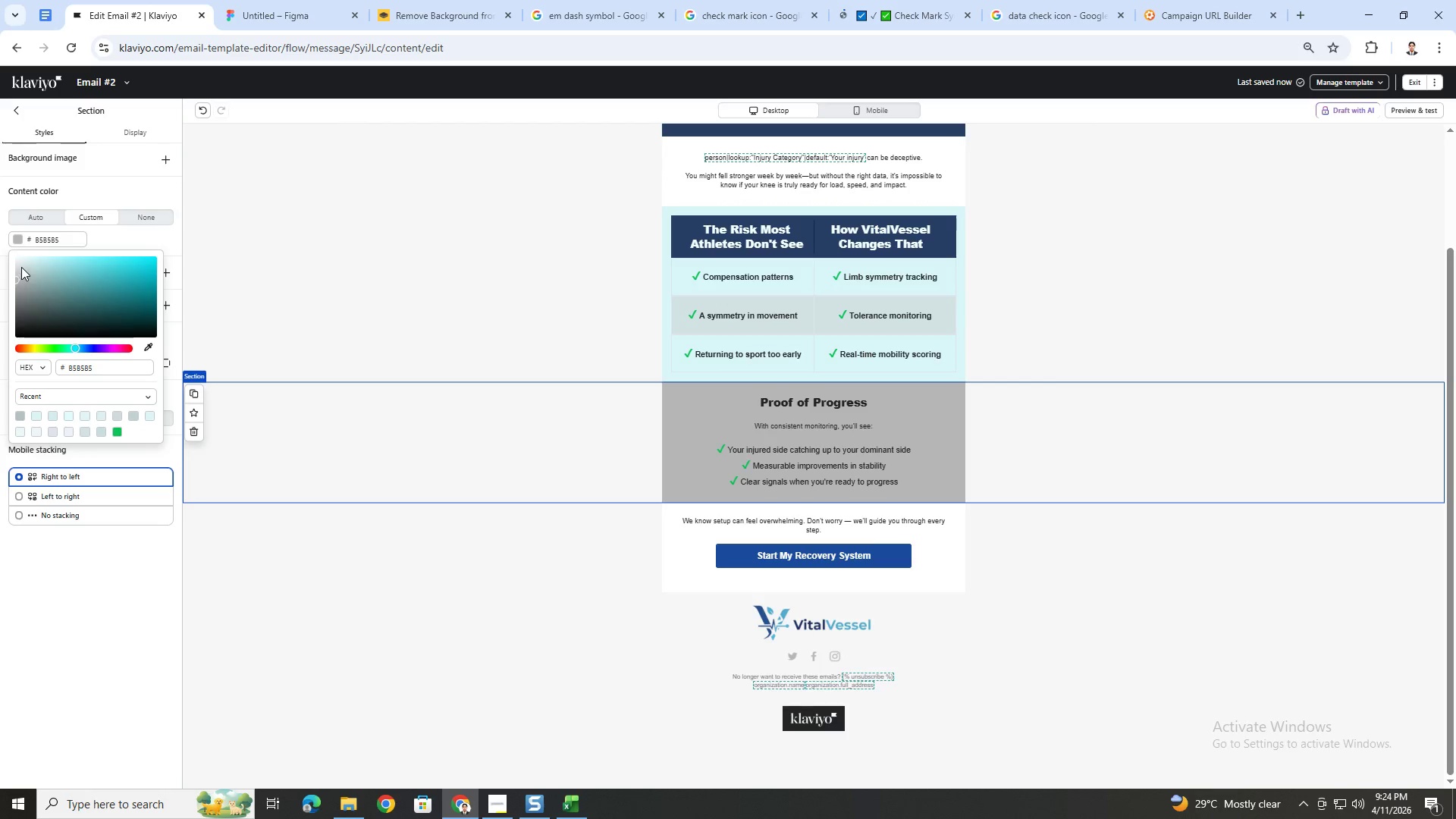 
left_click_drag(start_coordinate=[22, 265], to_coordinate=[21, 246])
 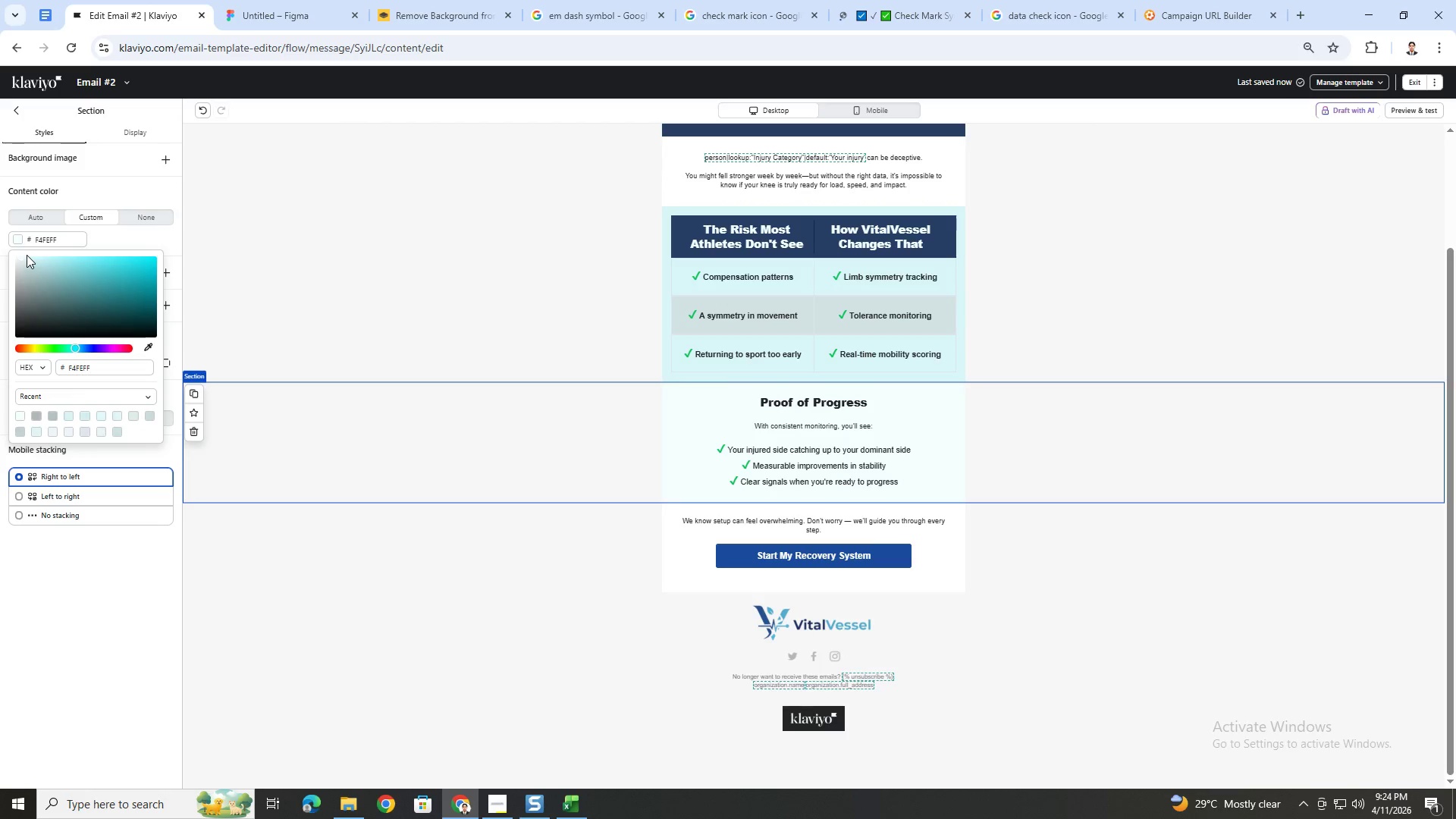 
left_click_drag(start_coordinate=[25, 255], to_coordinate=[5, 250])
 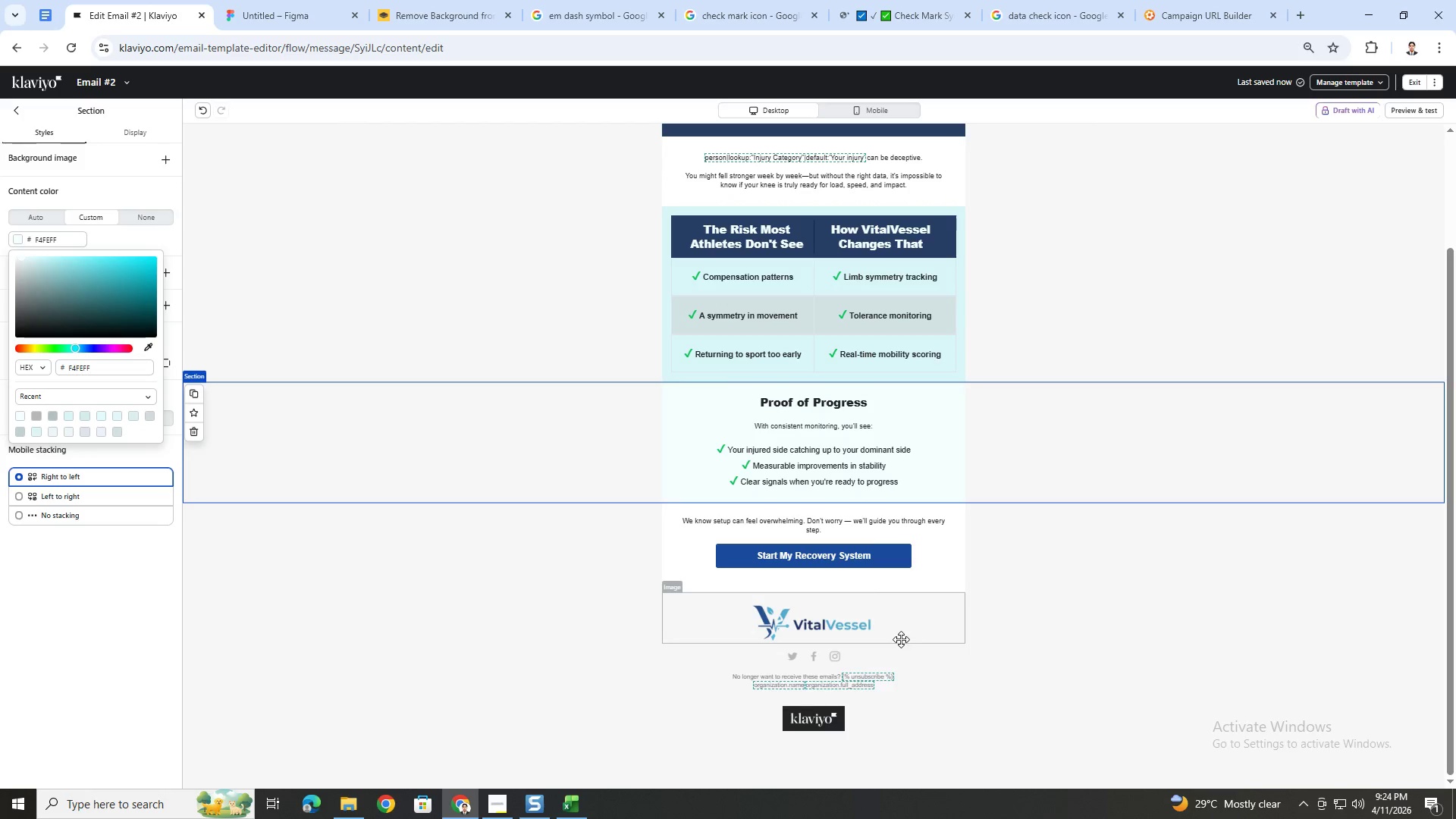 
left_click([1051, 626])
 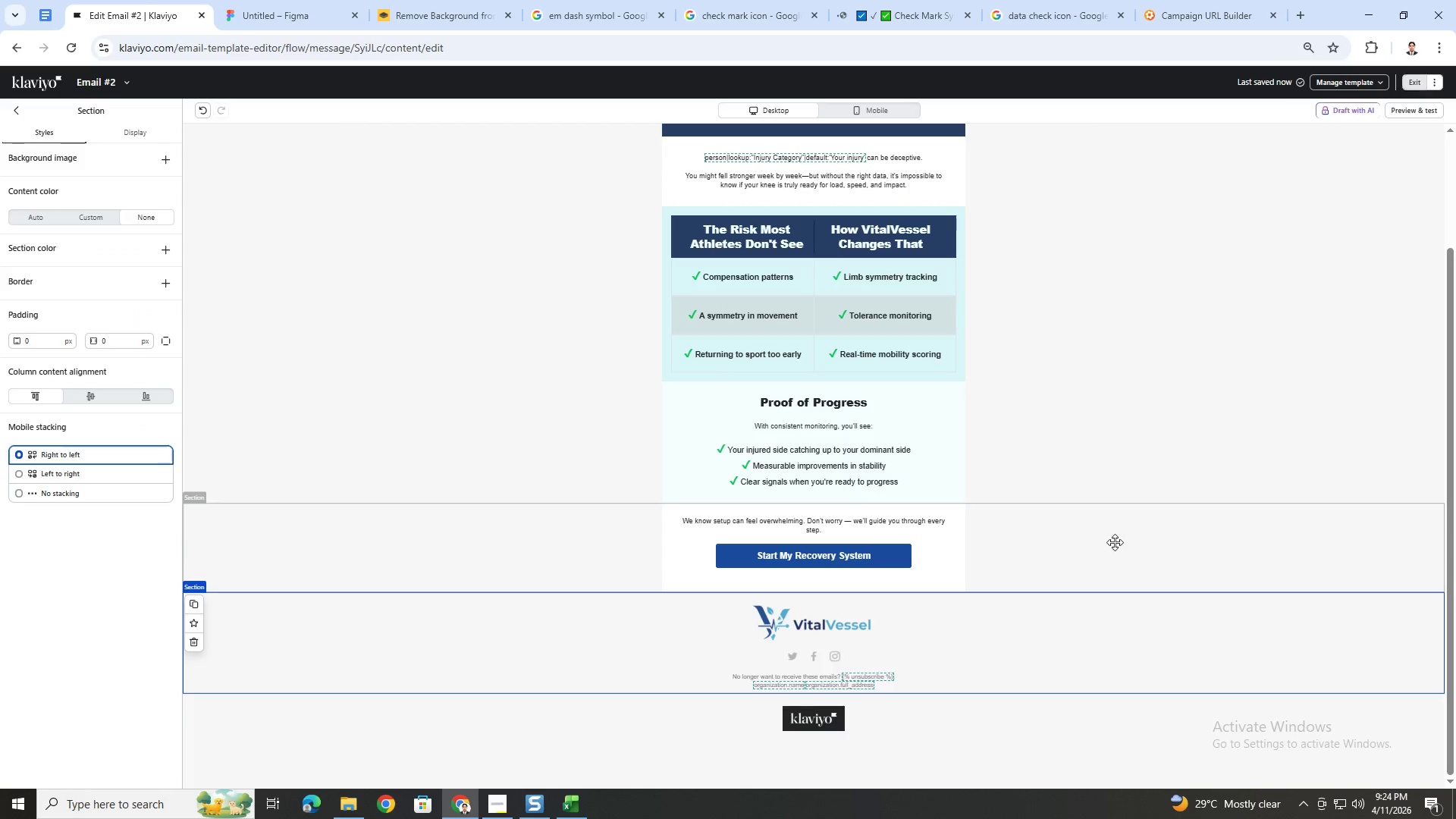 
scroll: coordinate [1126, 526], scroll_direction: up, amount: 2.0
 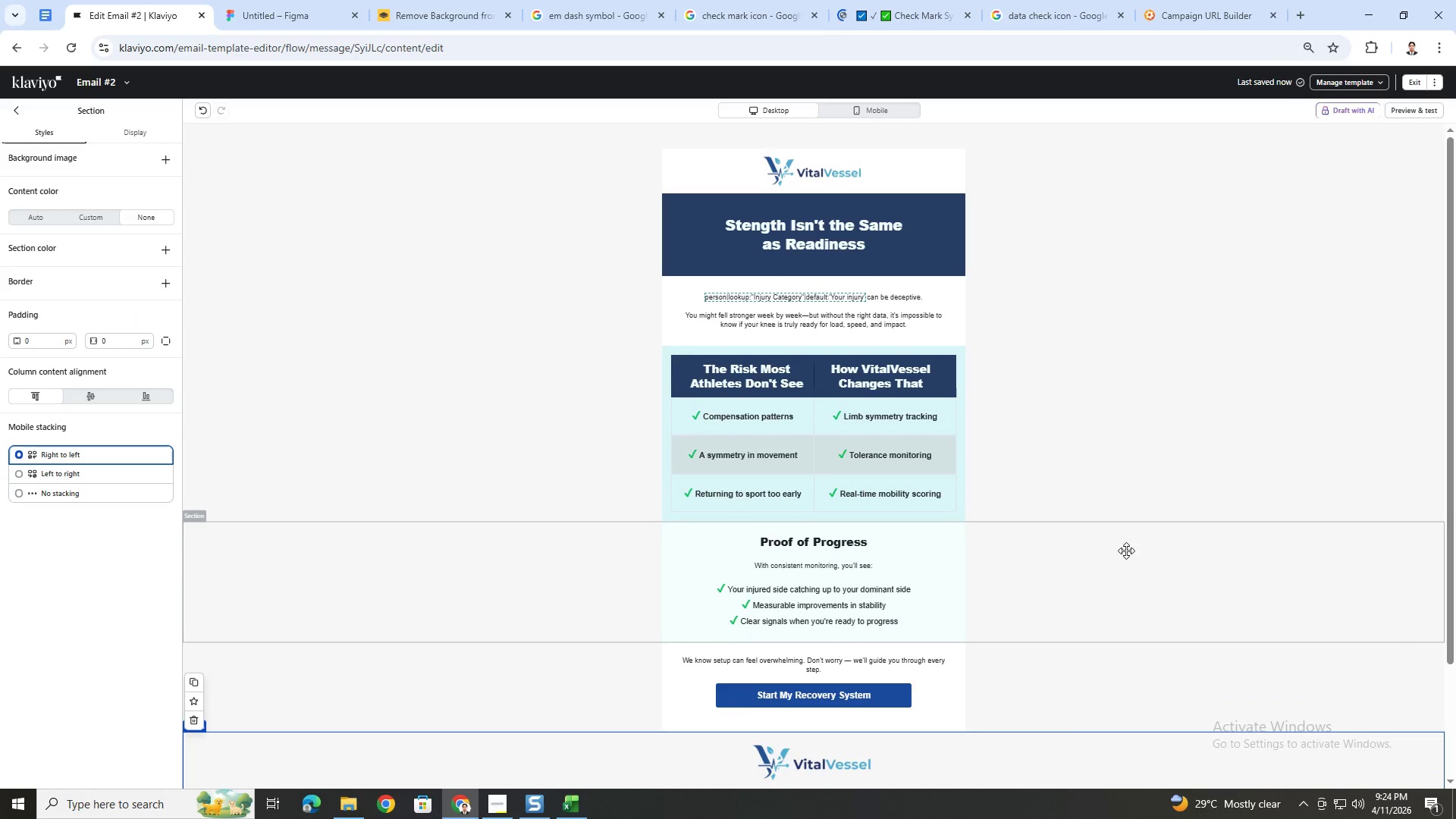 
scroll: coordinate [1121, 562], scroll_direction: down, amount: 2.0
 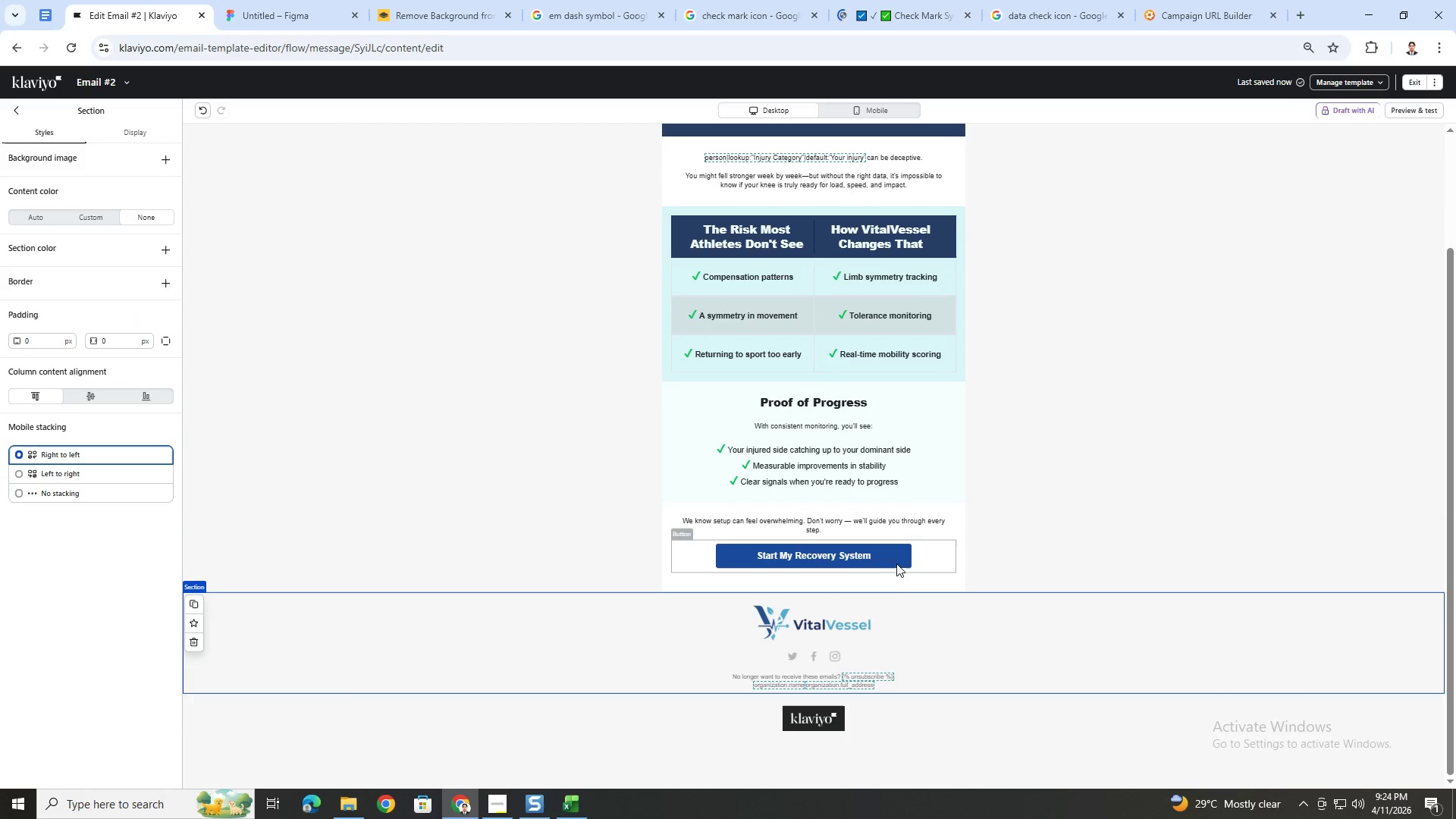 
left_click([902, 560])
 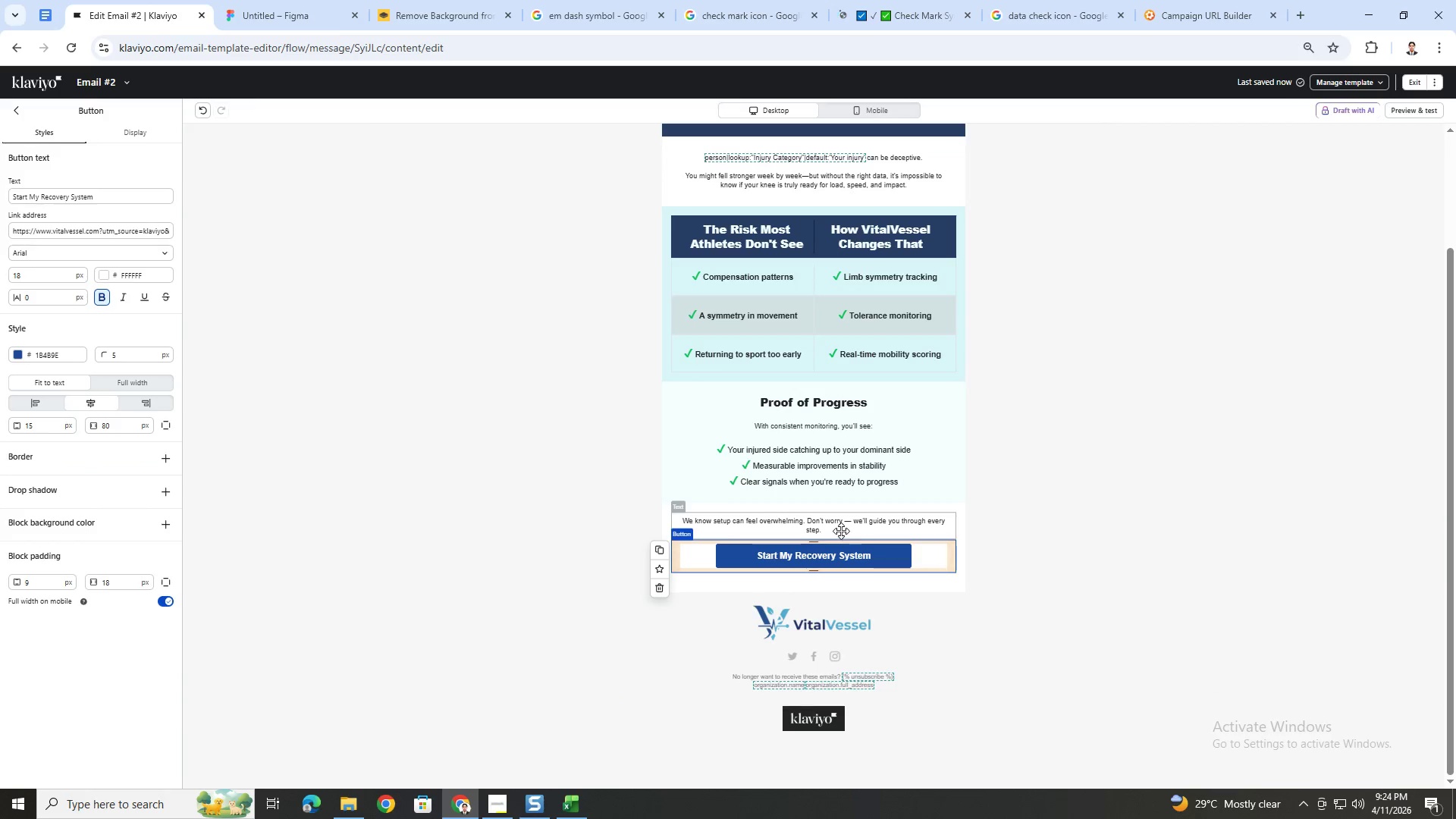 
double_click([841, 531])
 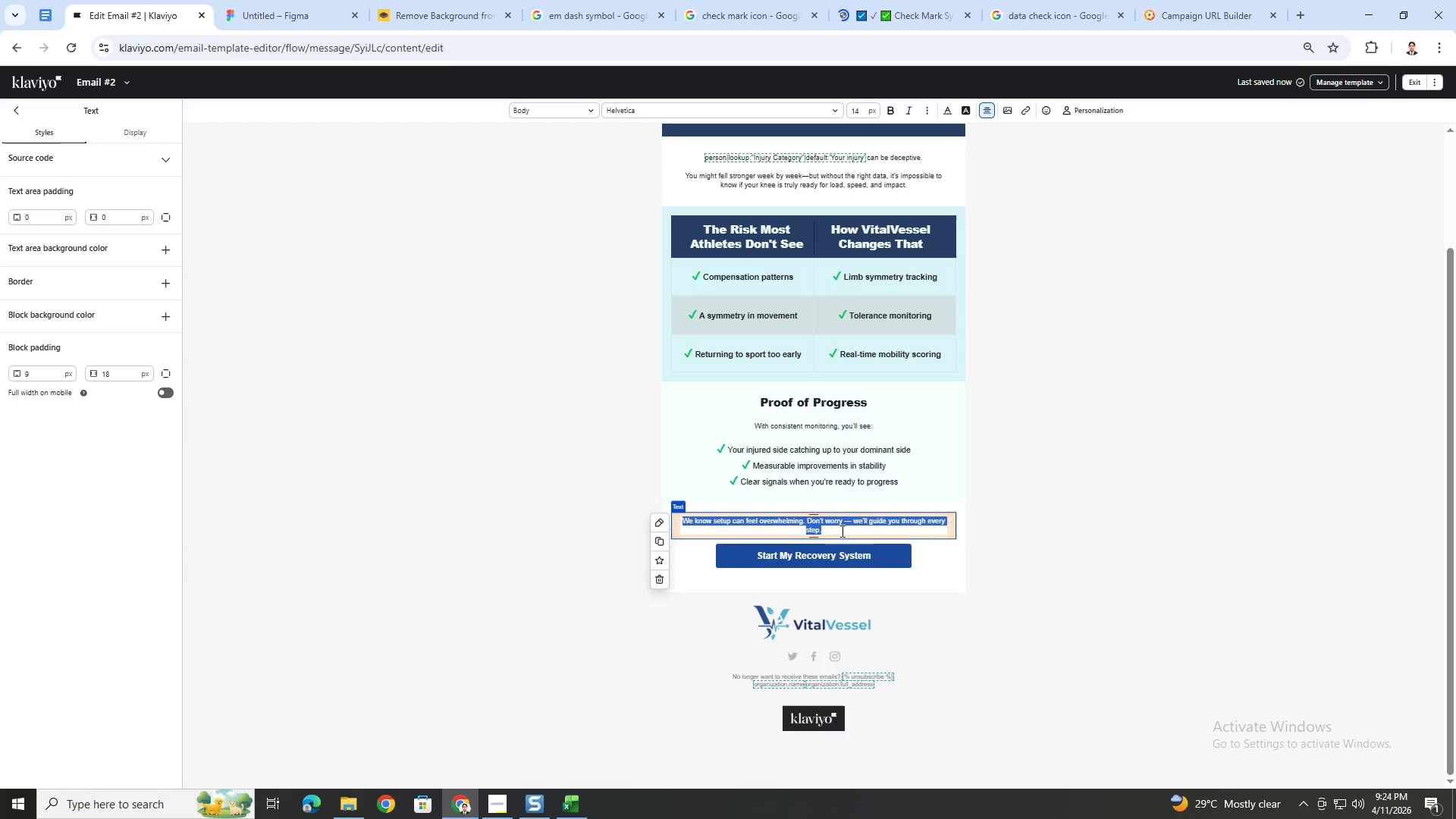 
hold_key(key=ShiftLeft, duration=1.5)
 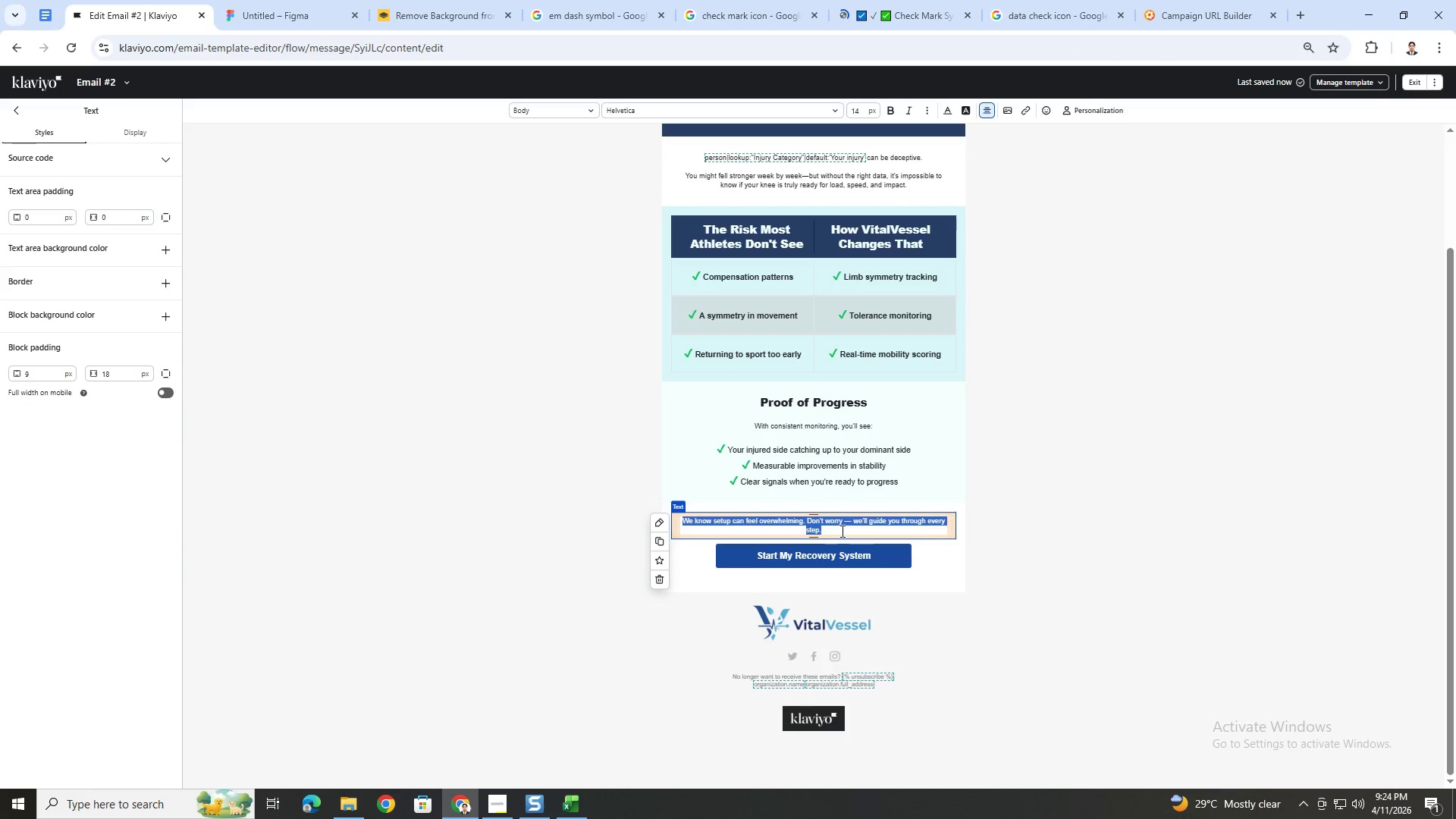 
hold_key(key=ShiftLeft, duration=1.51)
 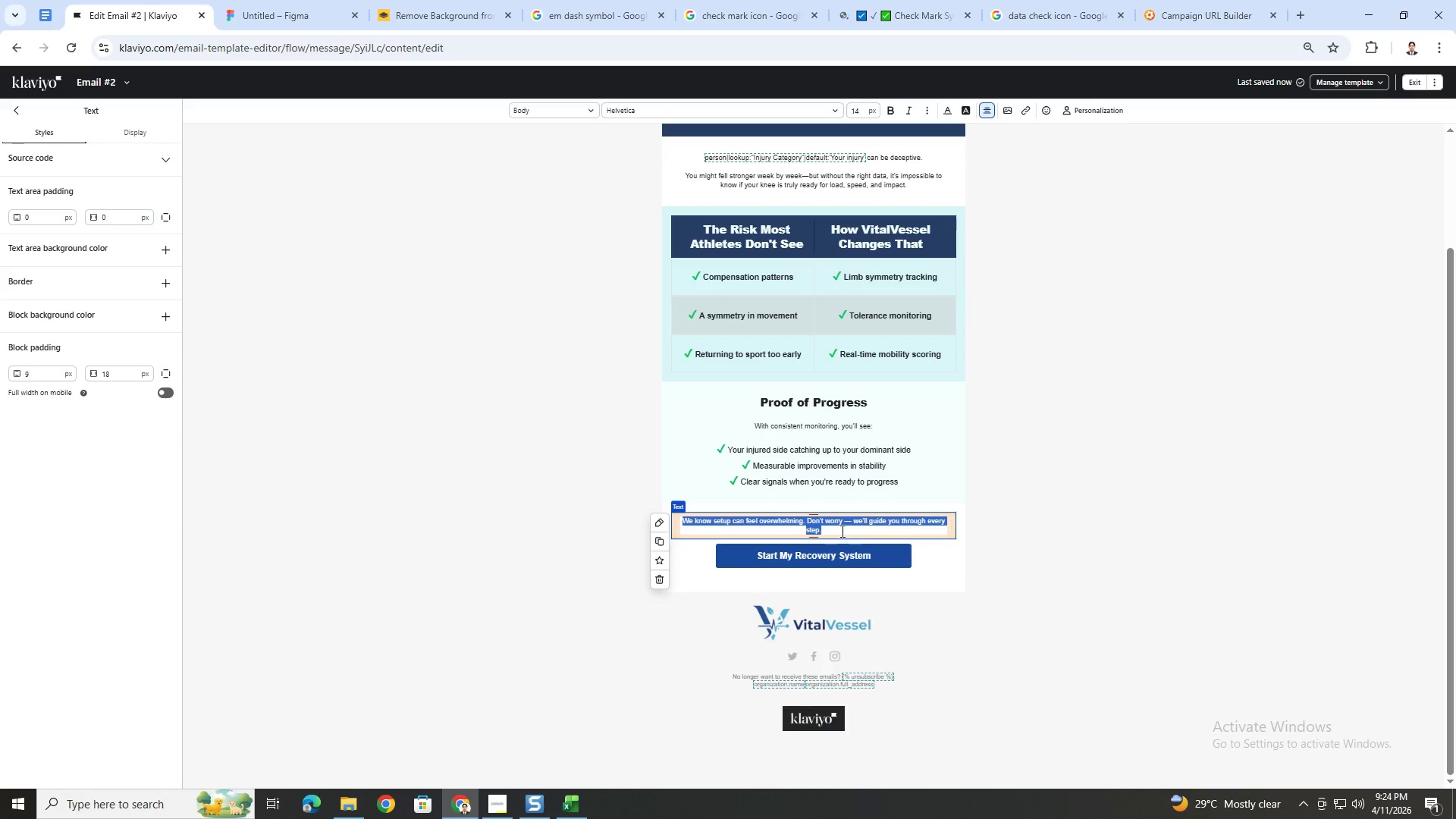 
key(Shift+ShiftLeft)
 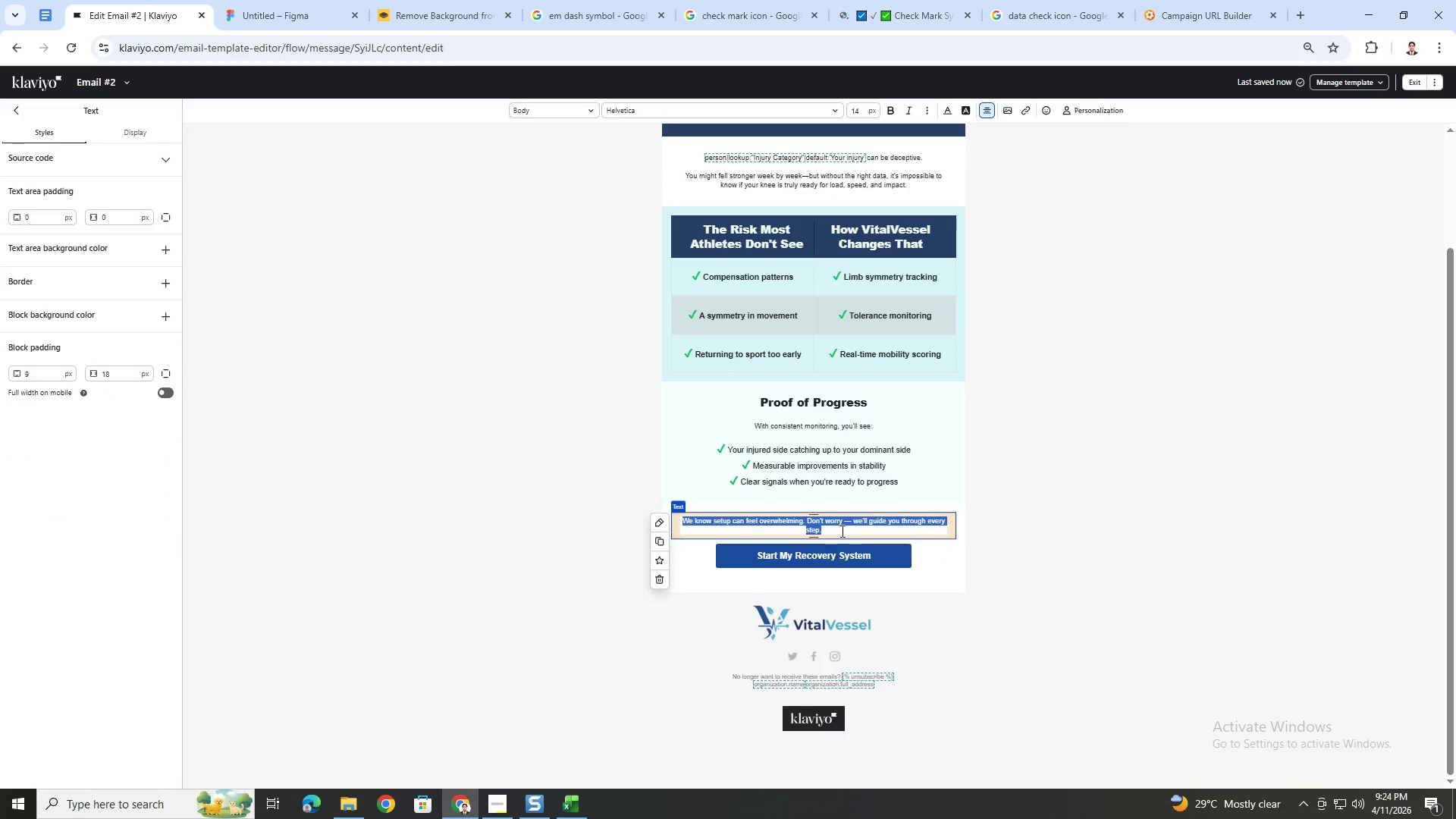 
key(Shift+ShiftLeft)
 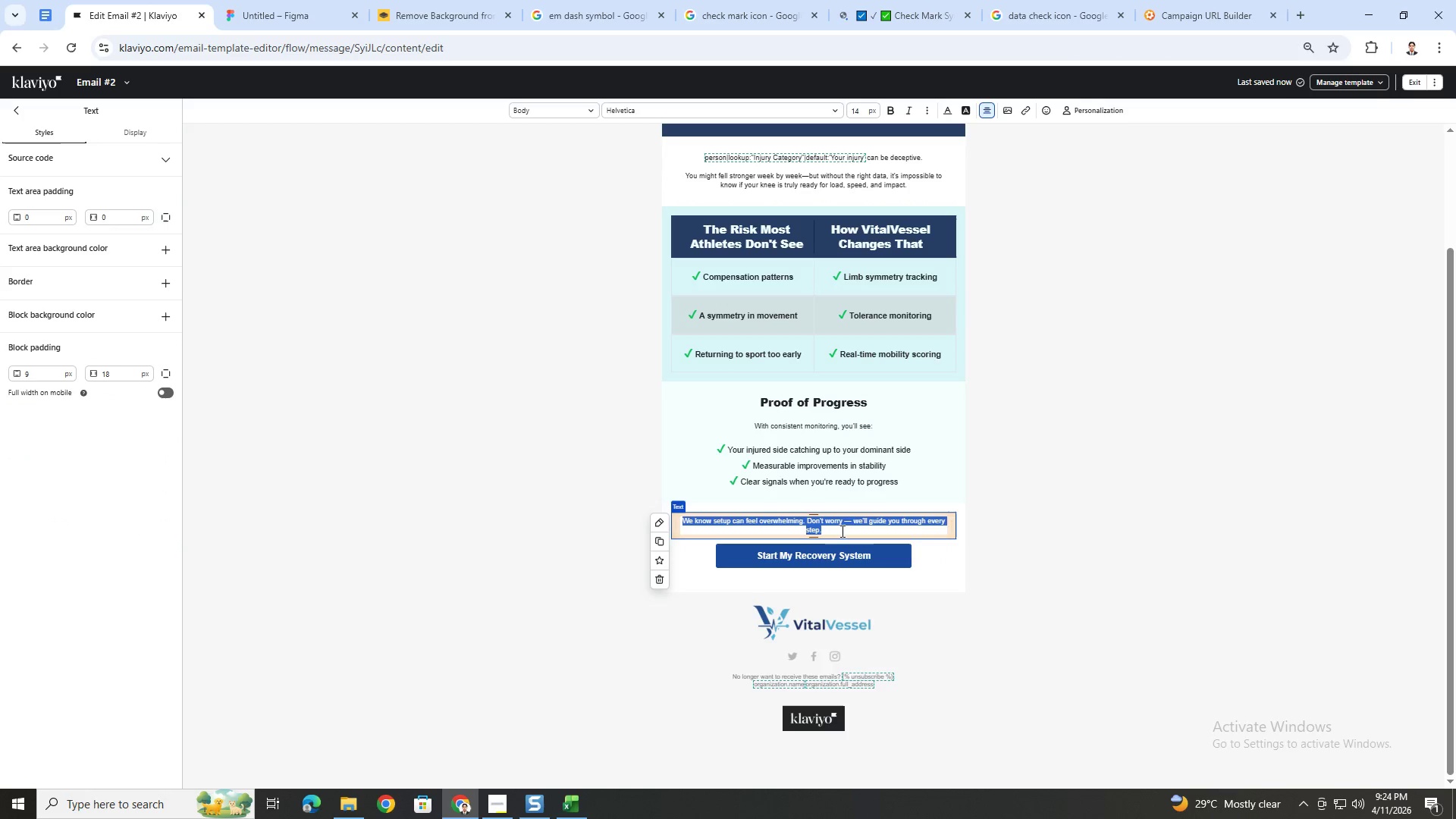 
key(Shift+ShiftLeft)
 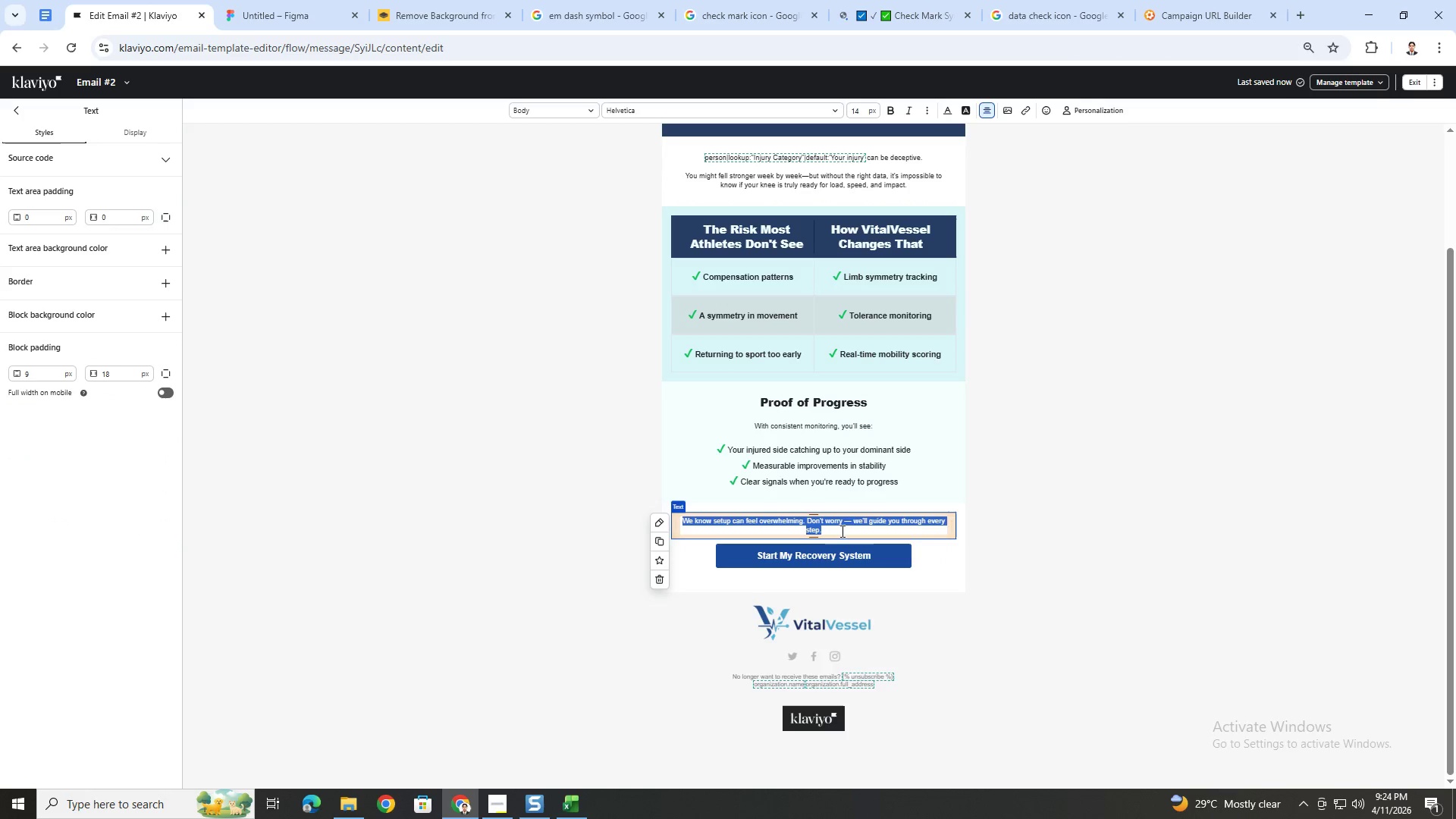 
key(Shift+ShiftLeft)
 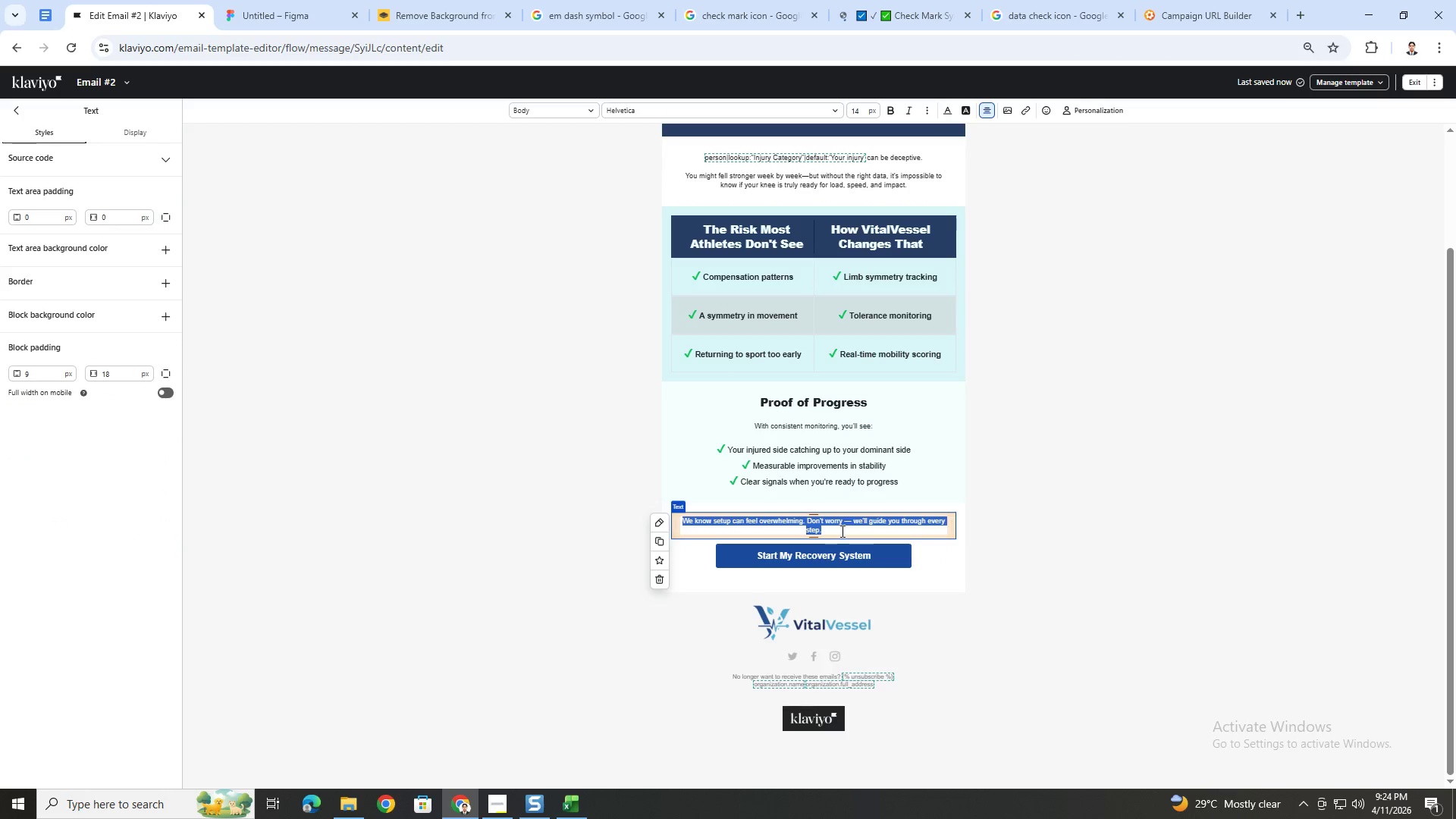 
key(Shift+ShiftLeft)
 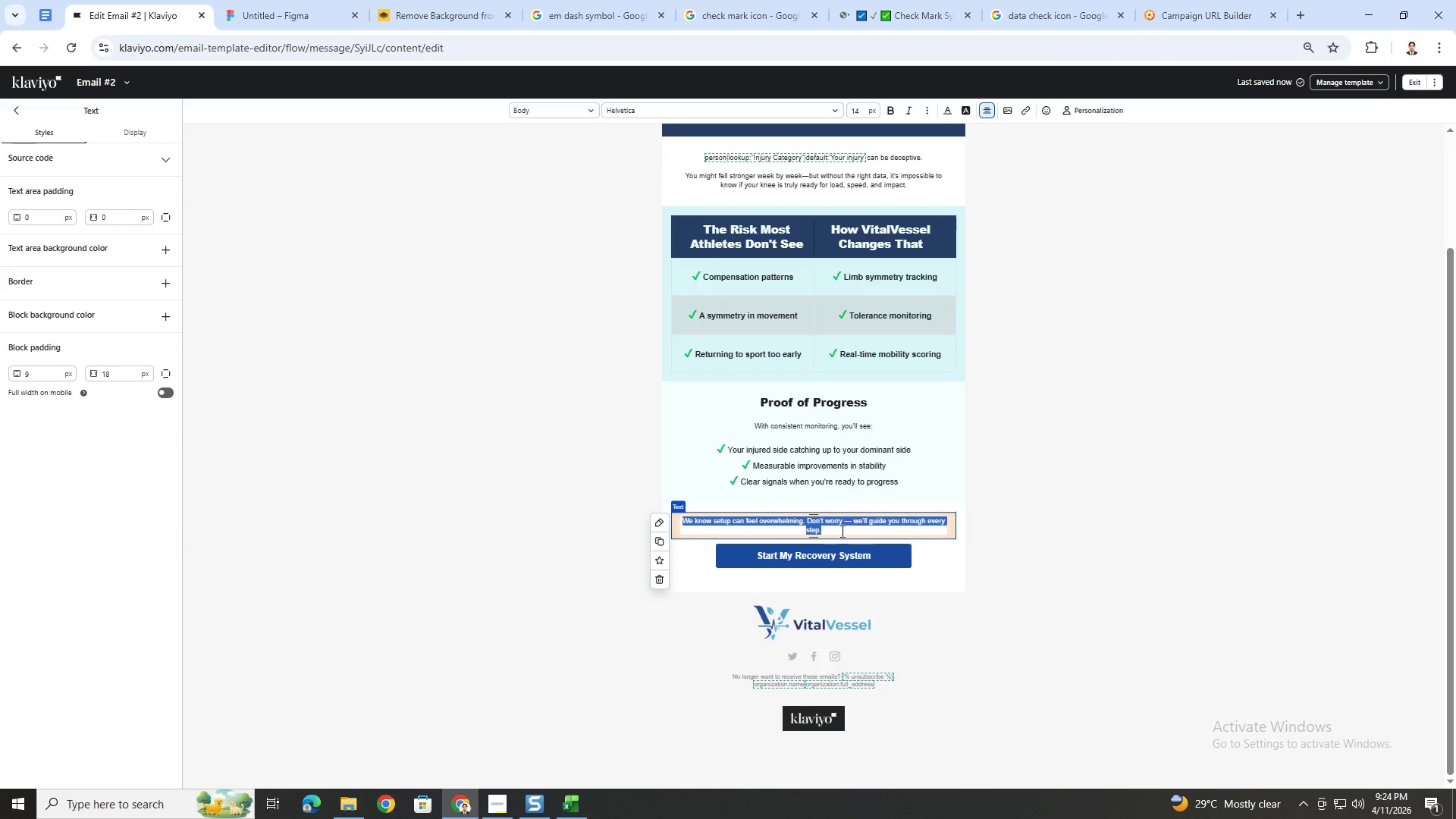 
wait(5.33)
 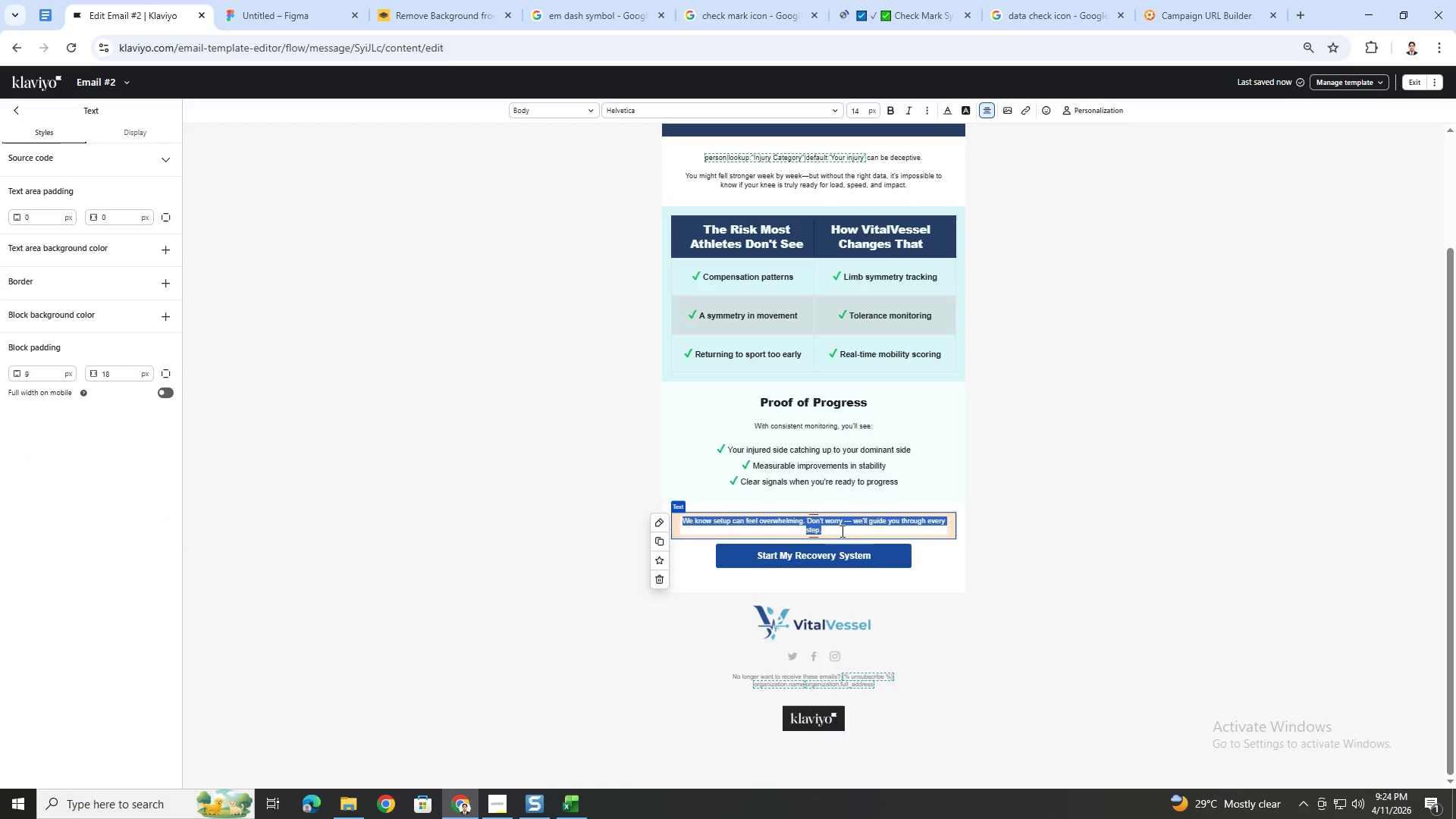 
type(You don't just want to recover. You want to come back stronger)
 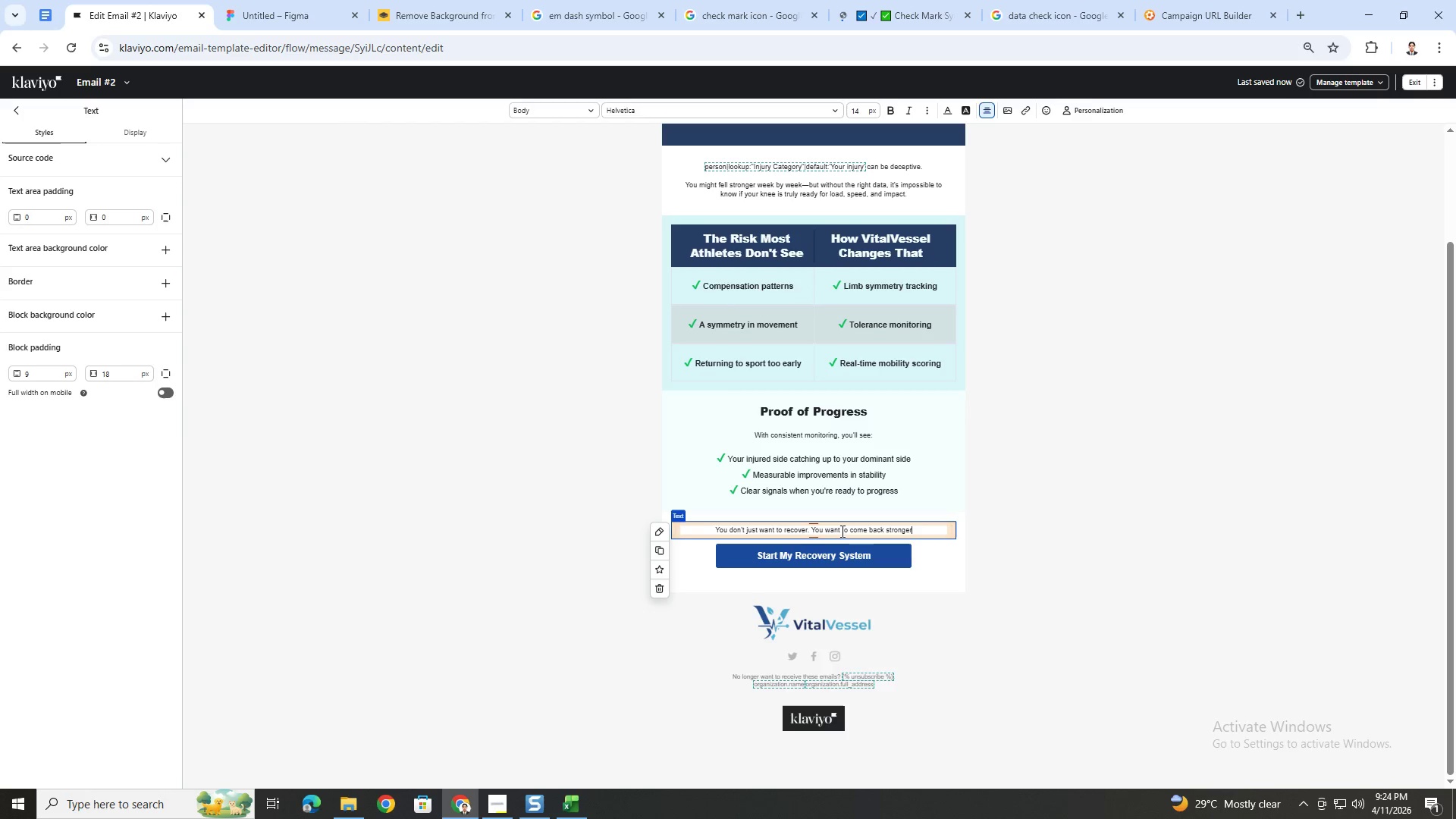 
key(Control+V)
 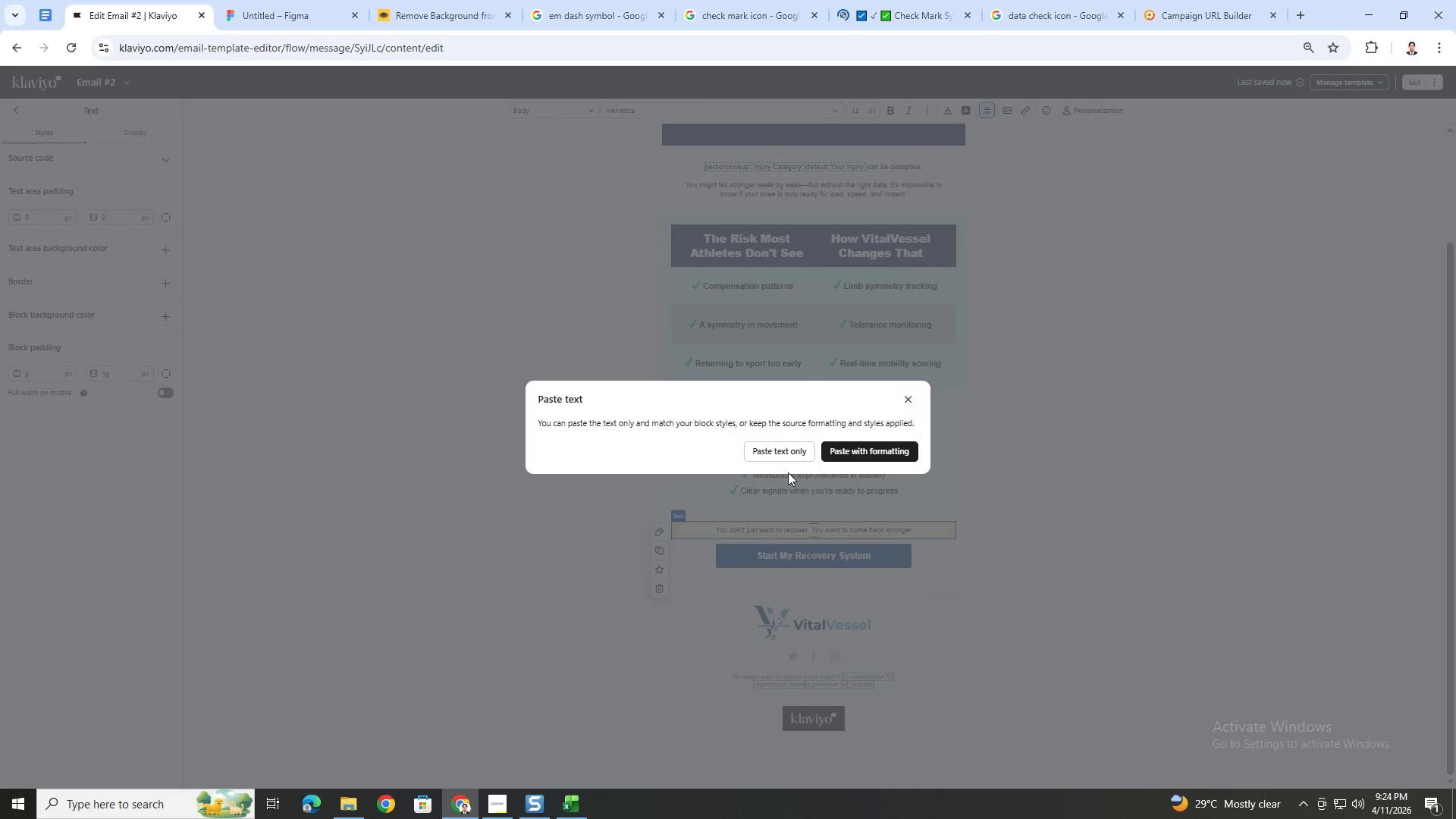 
left_click([787, 456])
 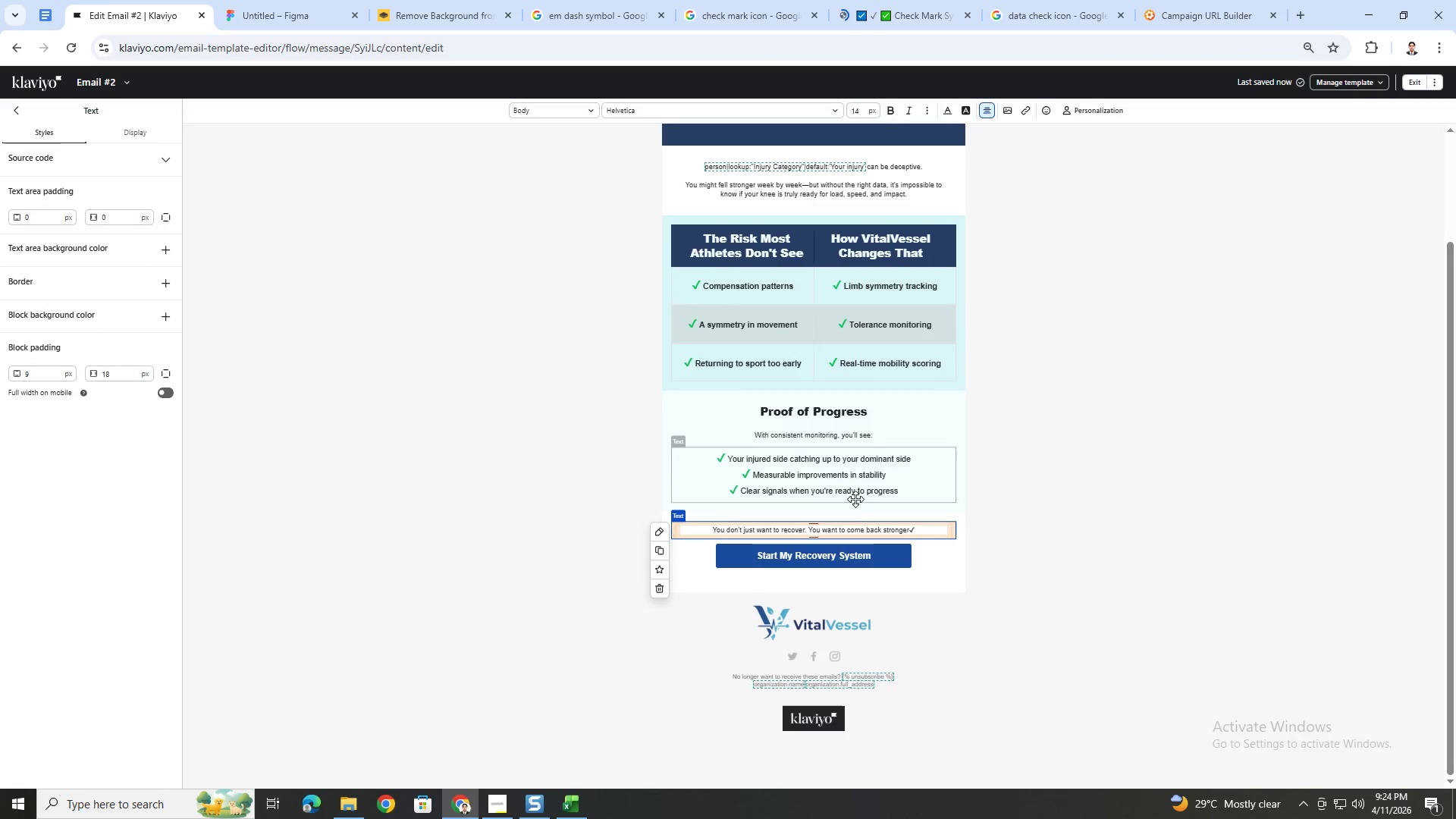 
key(Control+ControlLeft)
 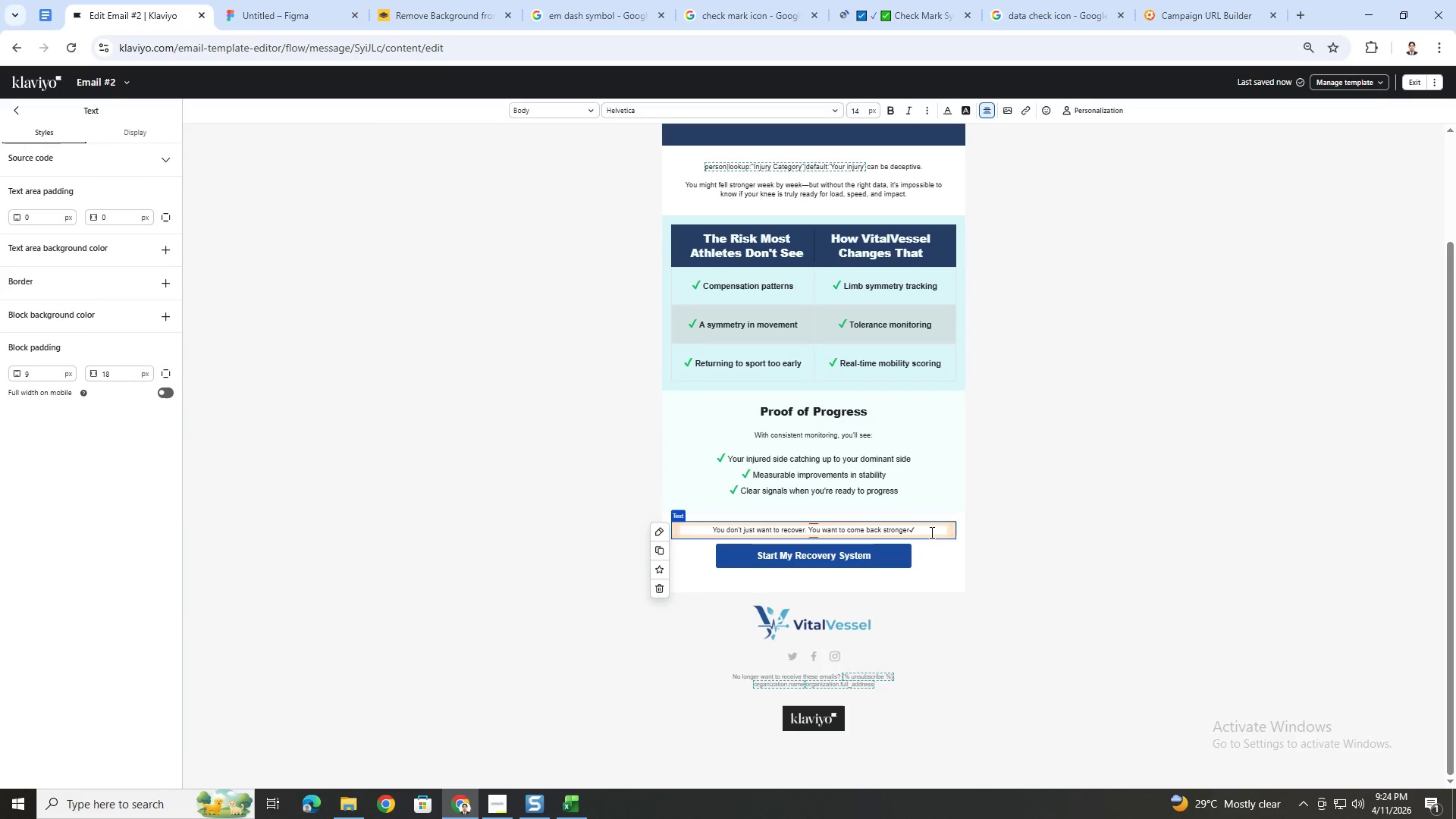 
left_click([929, 532])
 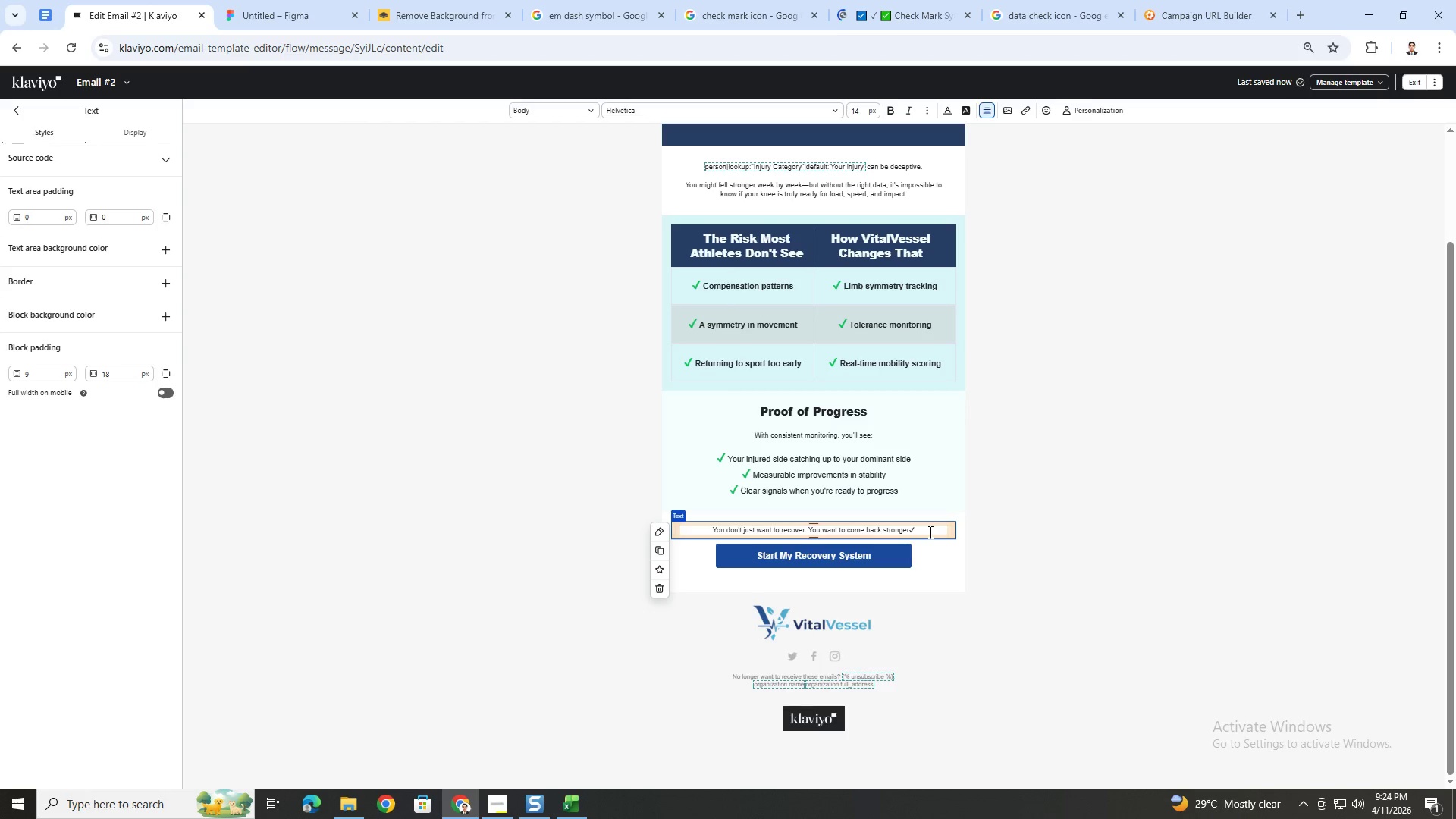 
key(Backspace)
 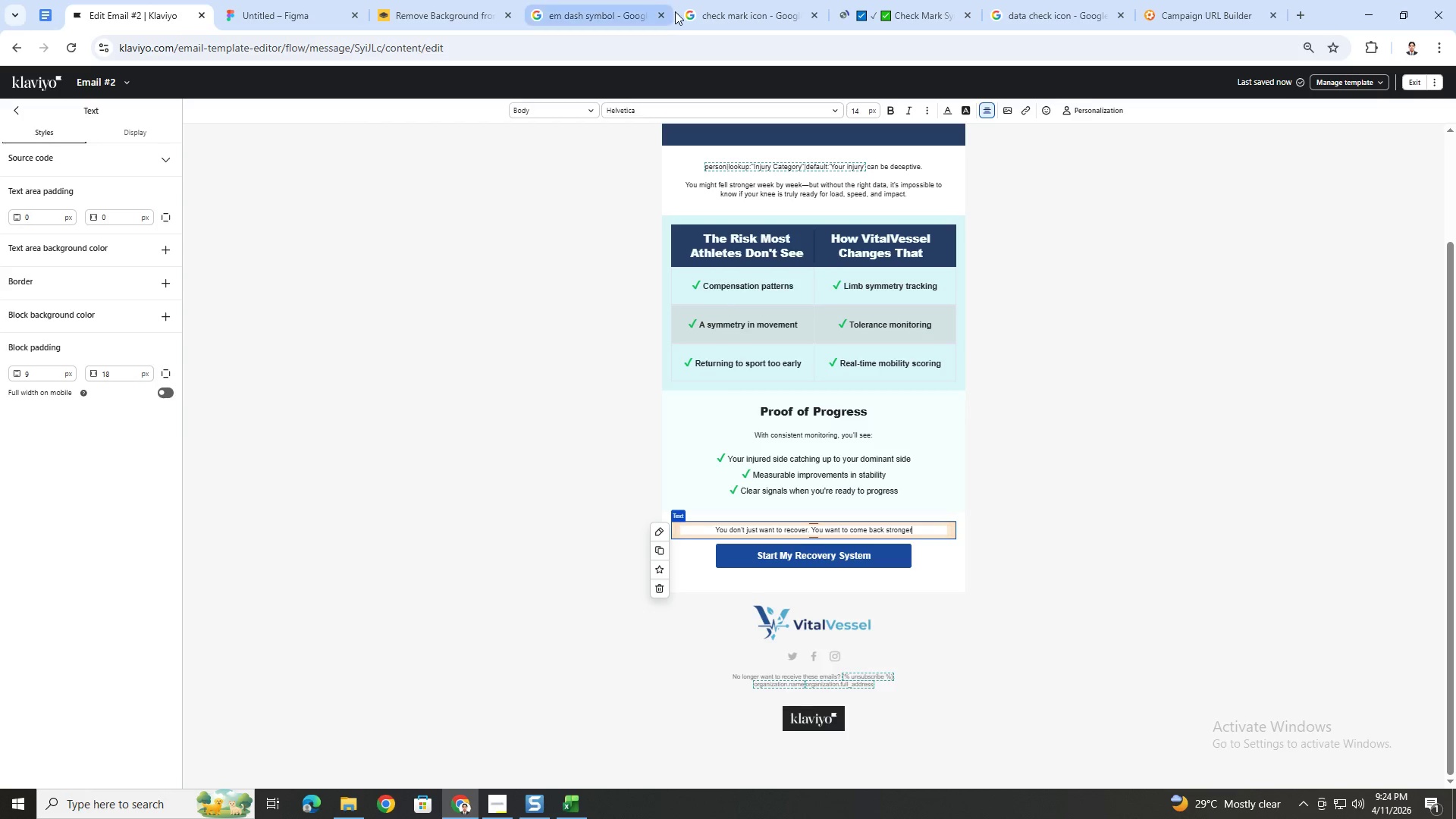 
left_click([573, 4])
 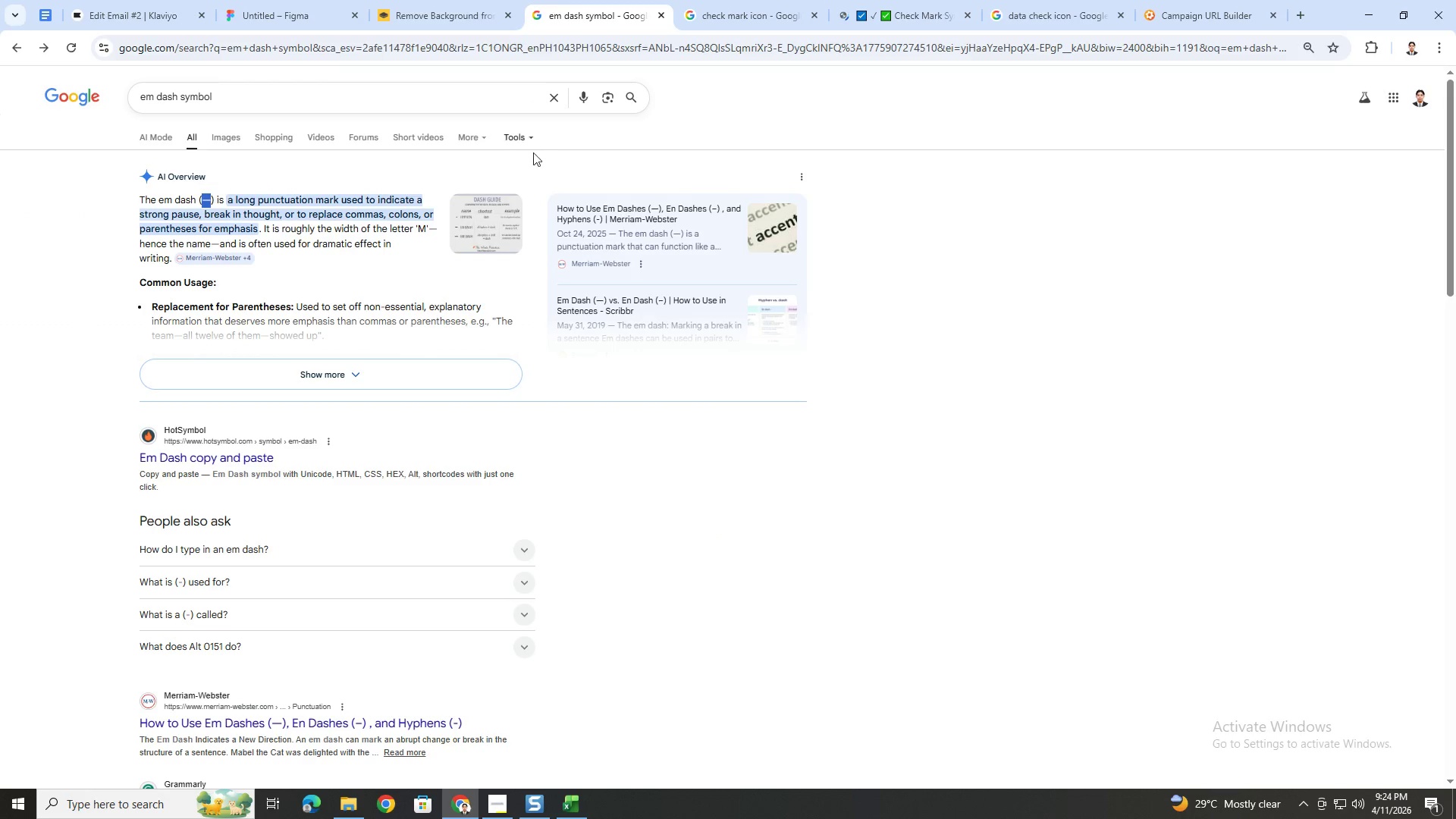 
key(Control+C)
 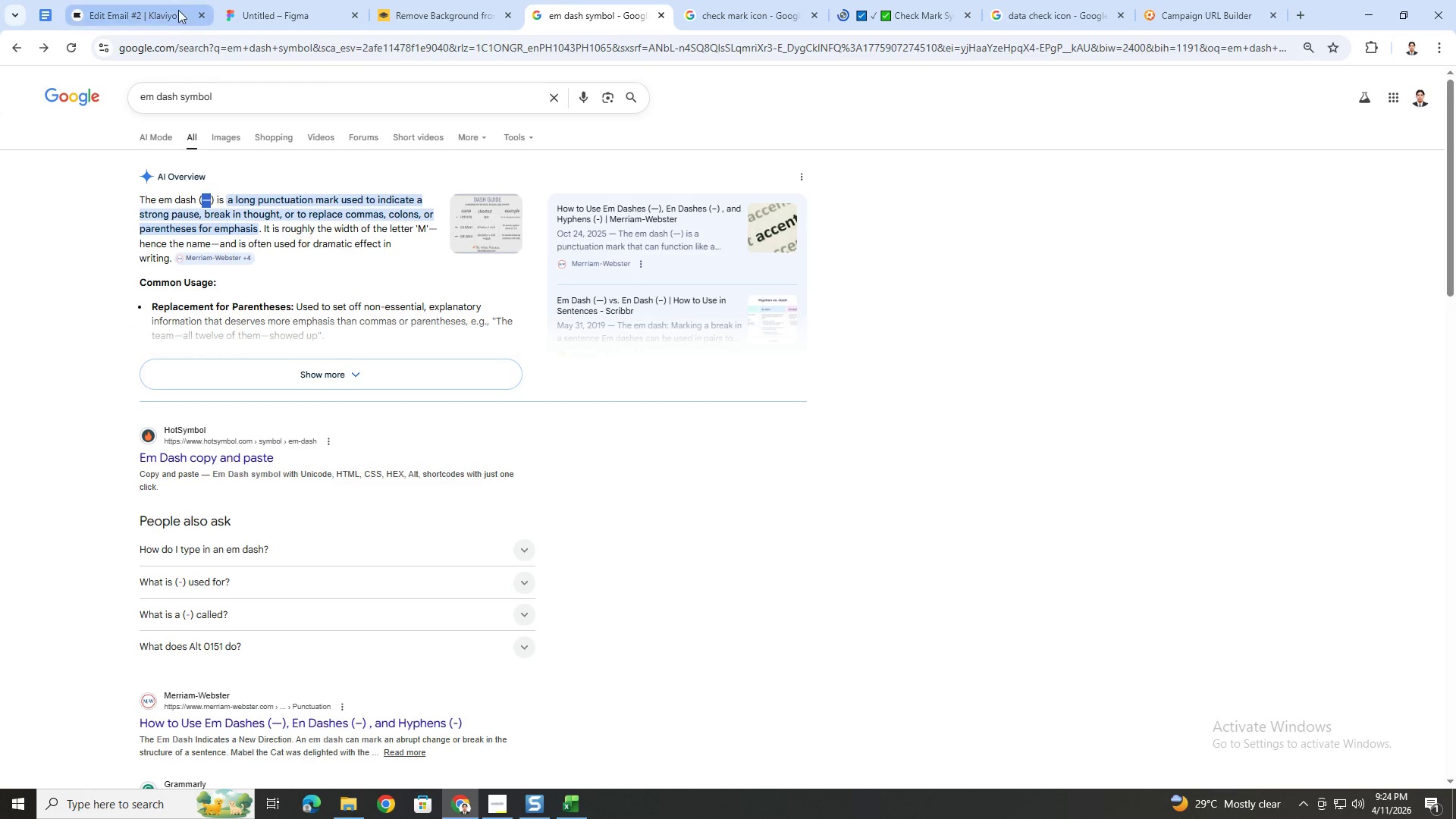 
left_click([175, 9])
 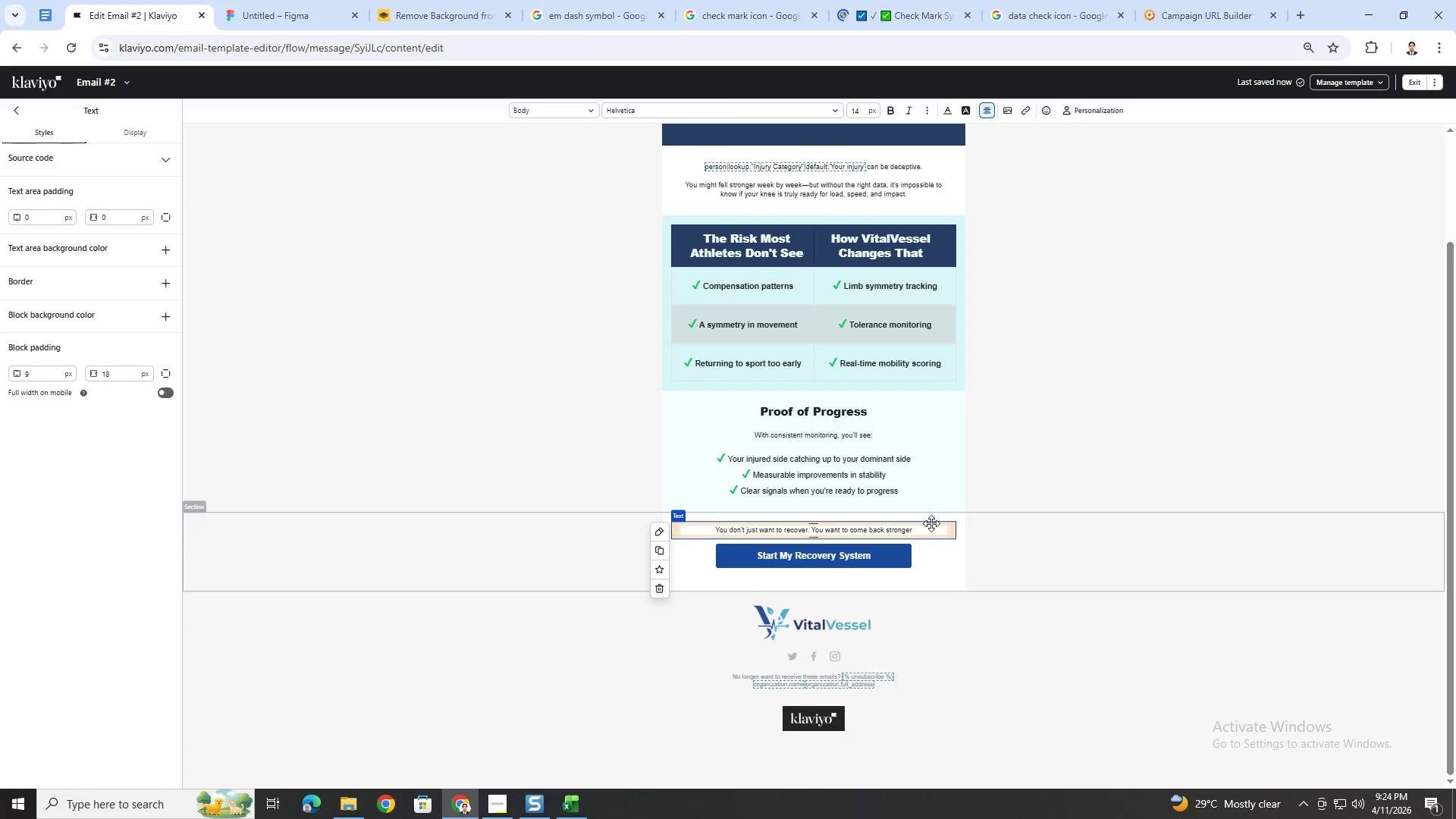 
left_click([931, 533])
 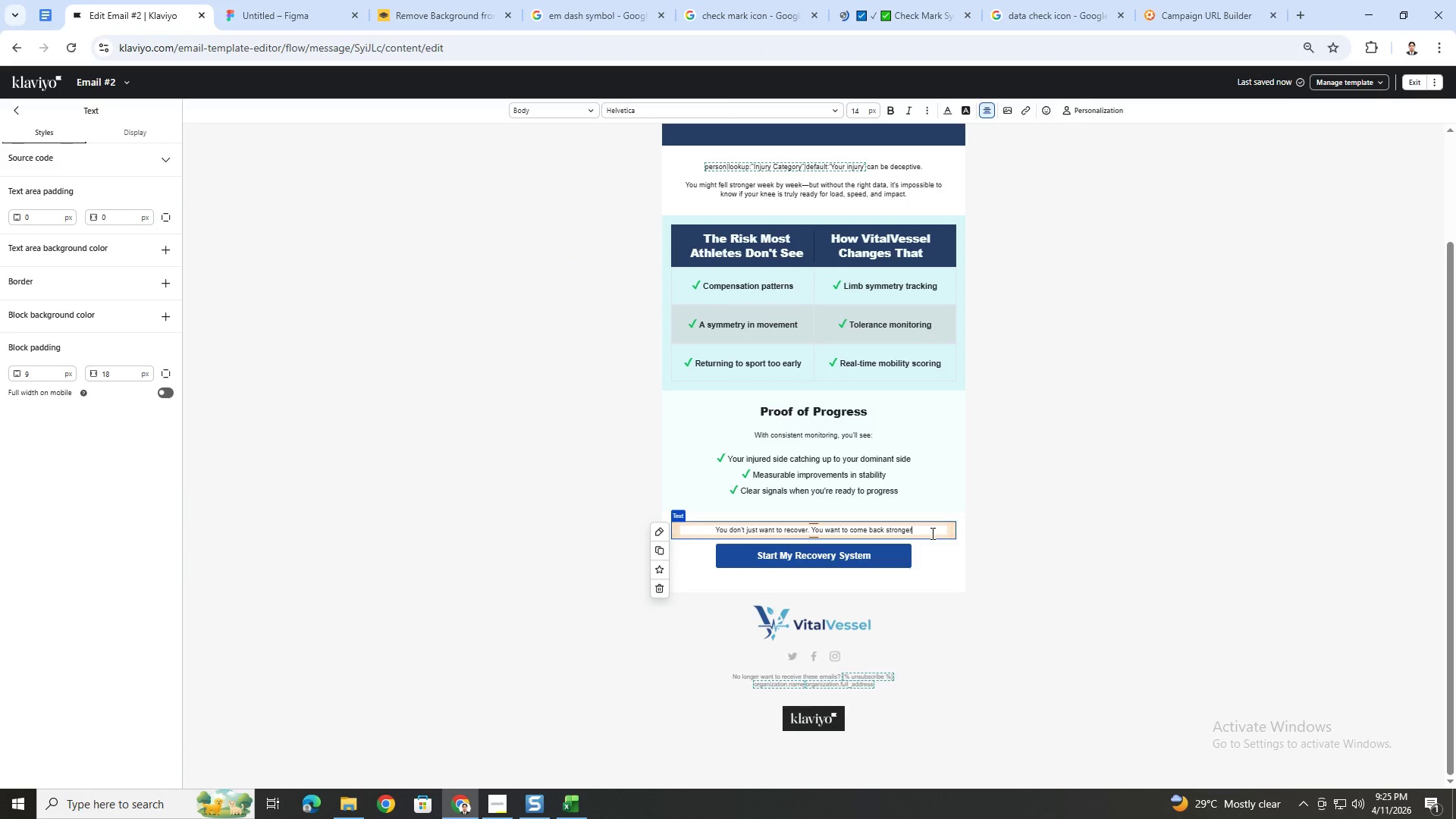 
key(Control+ControlLeft)
 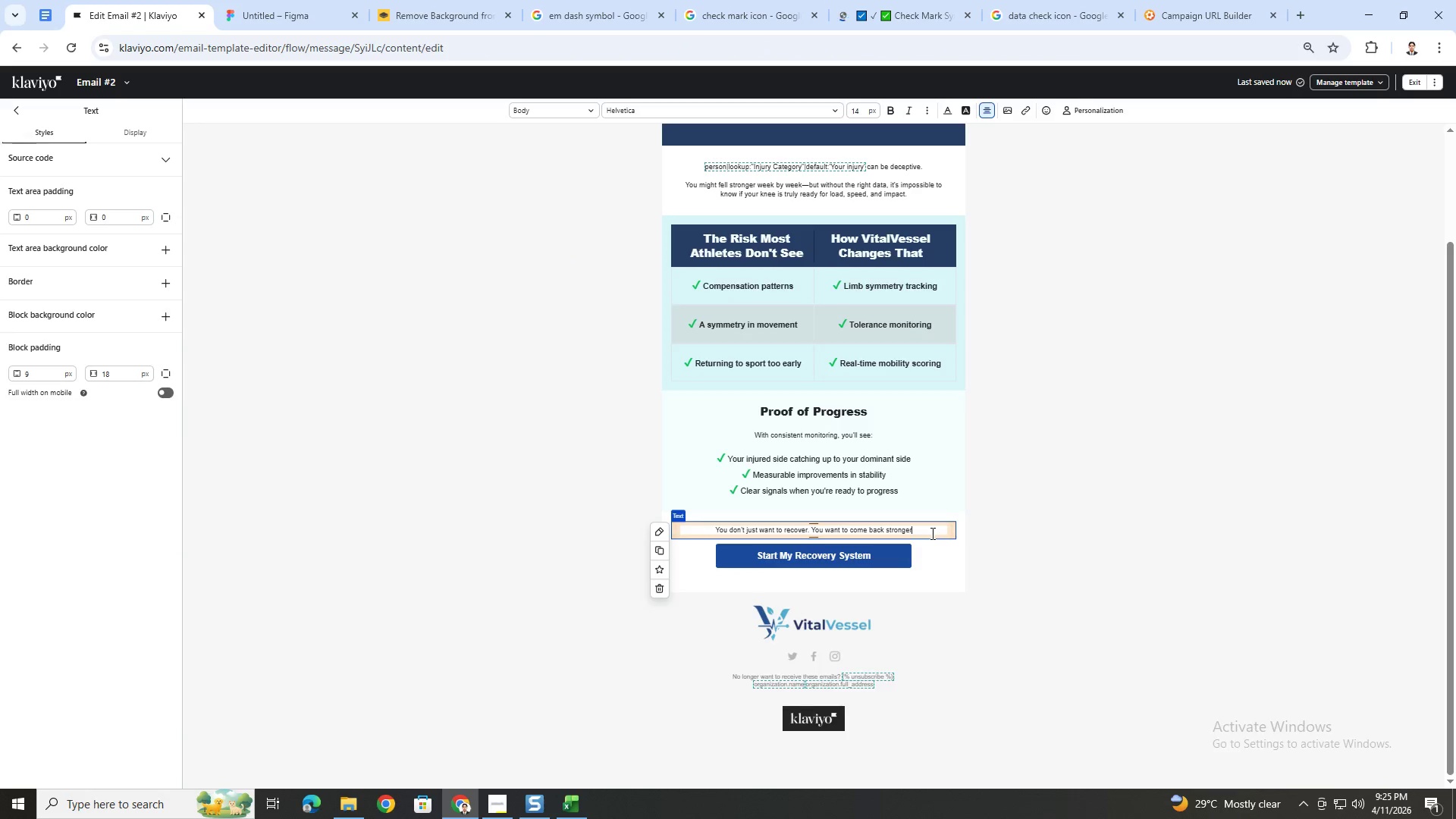 
key(Control+V)
 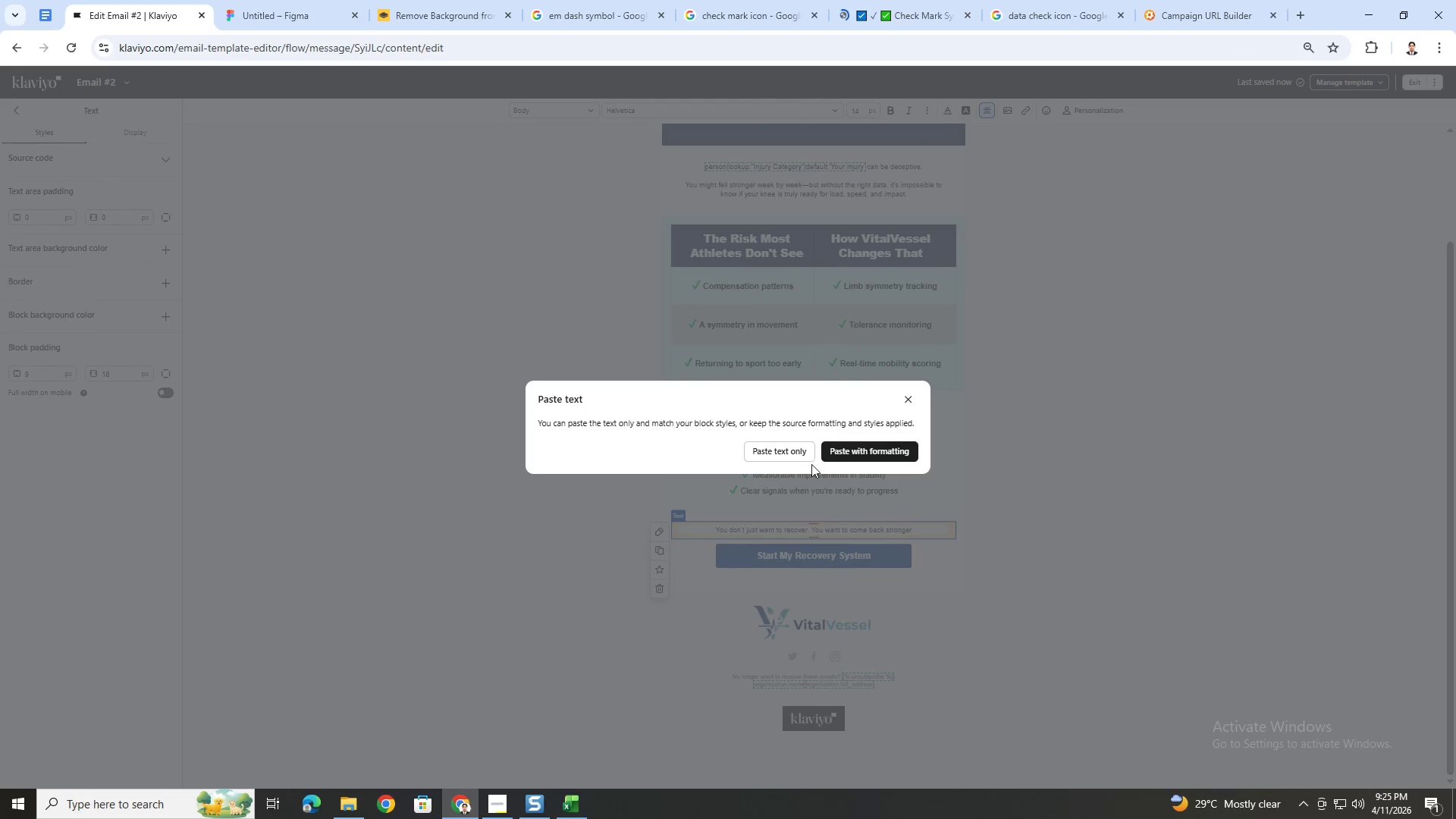 
left_click([787, 453])
 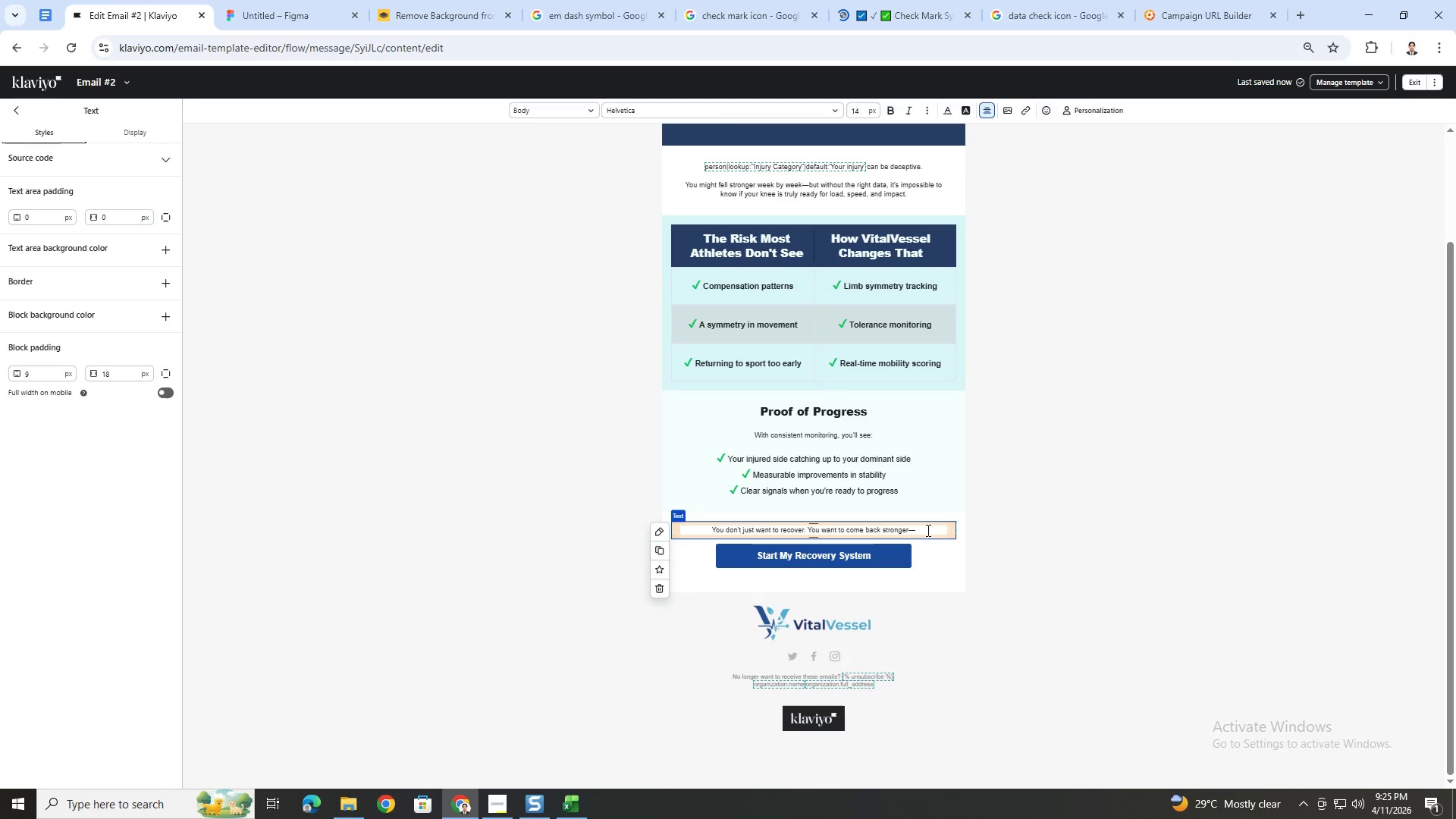 
key(A)
 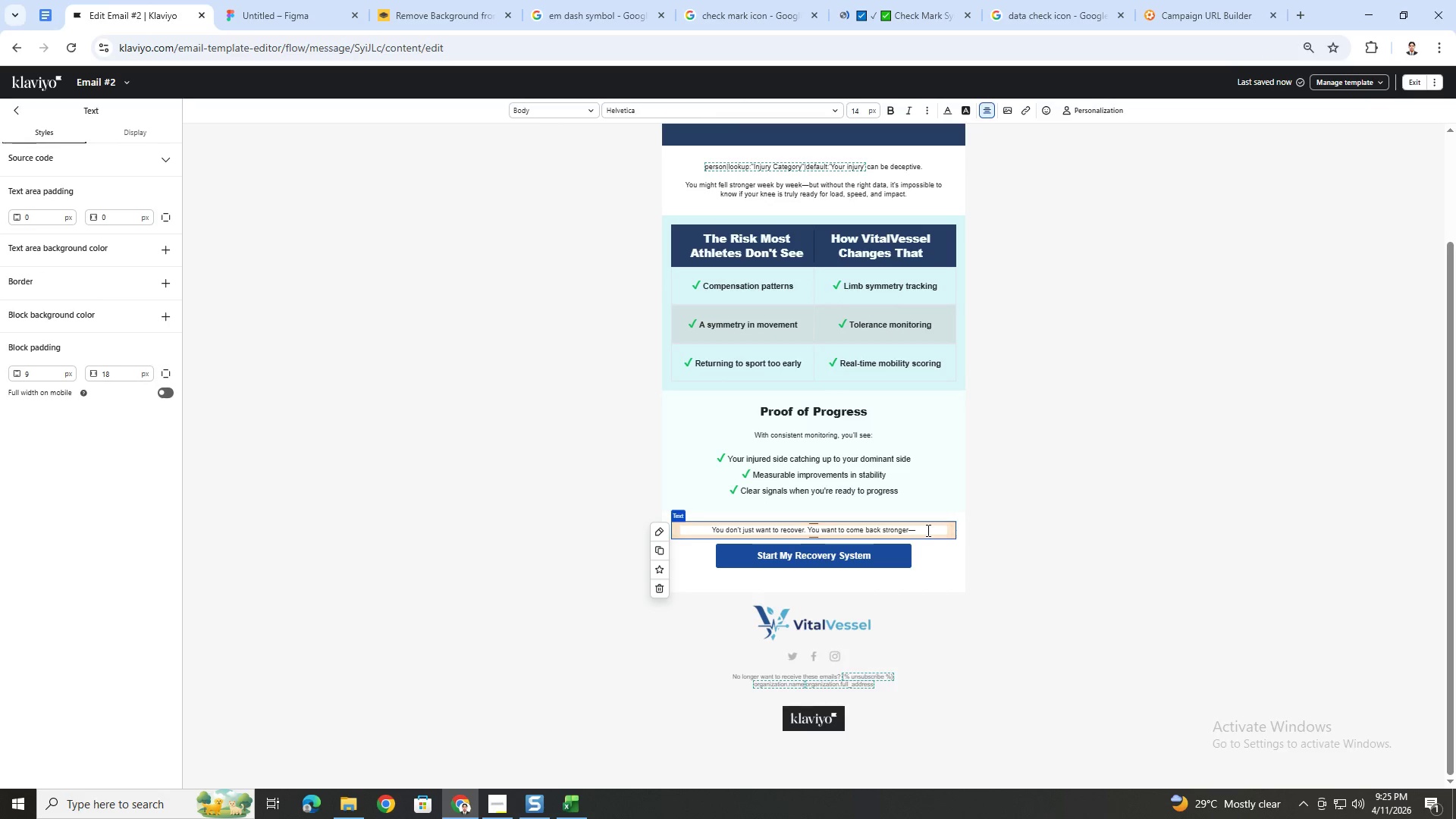 
left_click([927, 530])
 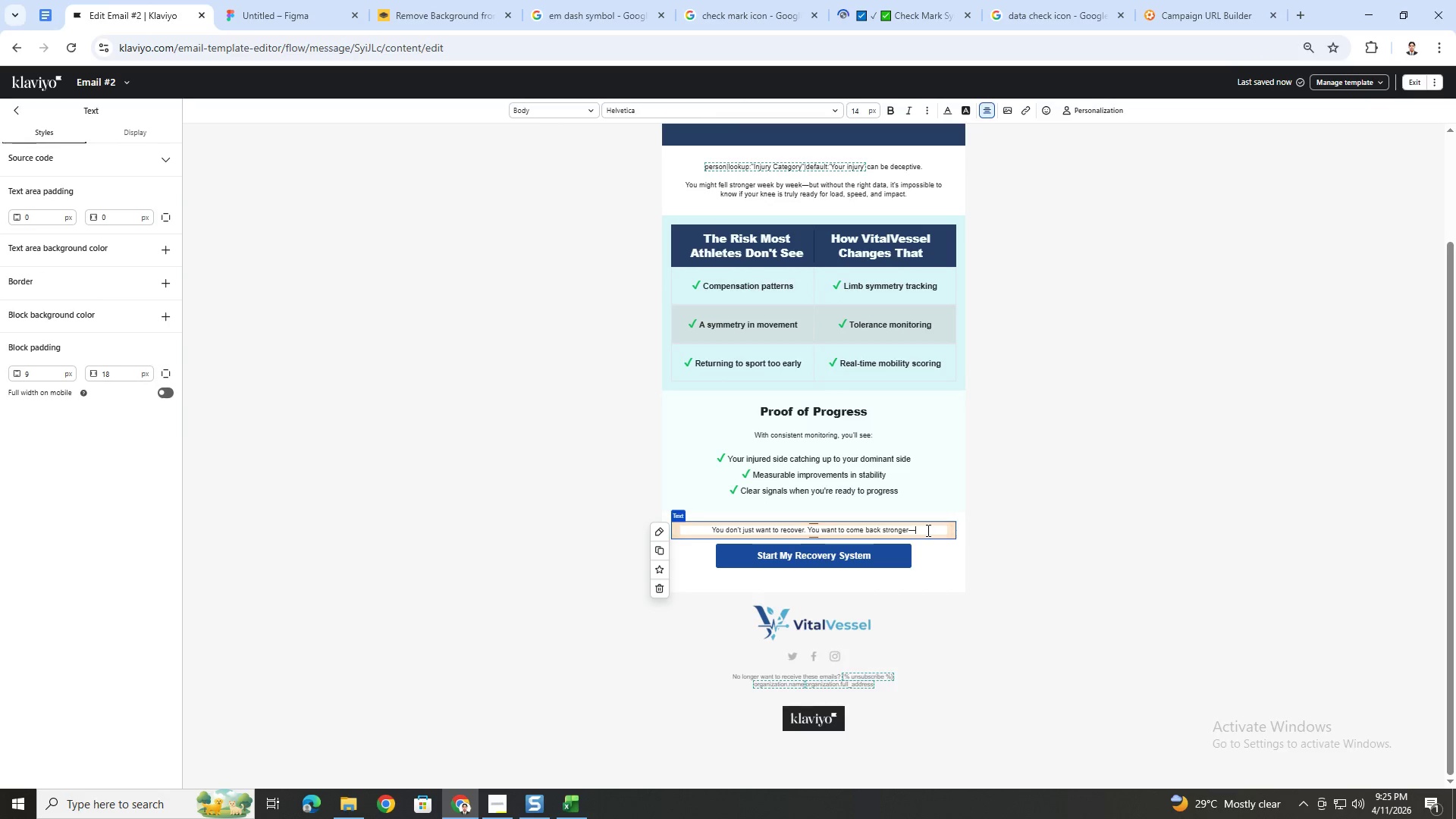 
type(and stay that wway)
key(Backspace)
key(Backspace)
key(Backspace)
type(ay.)
 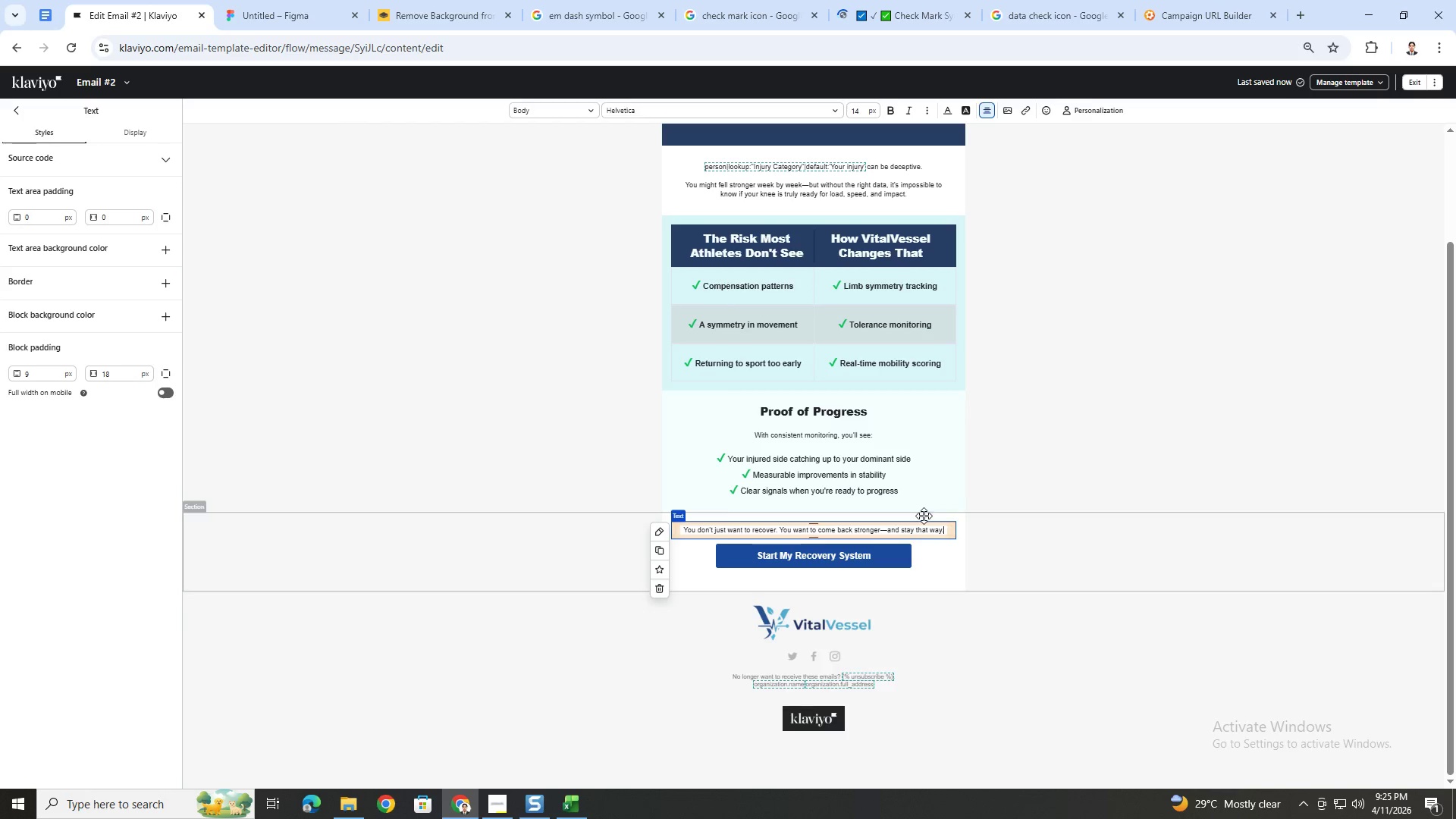 
left_click([947, 555])
 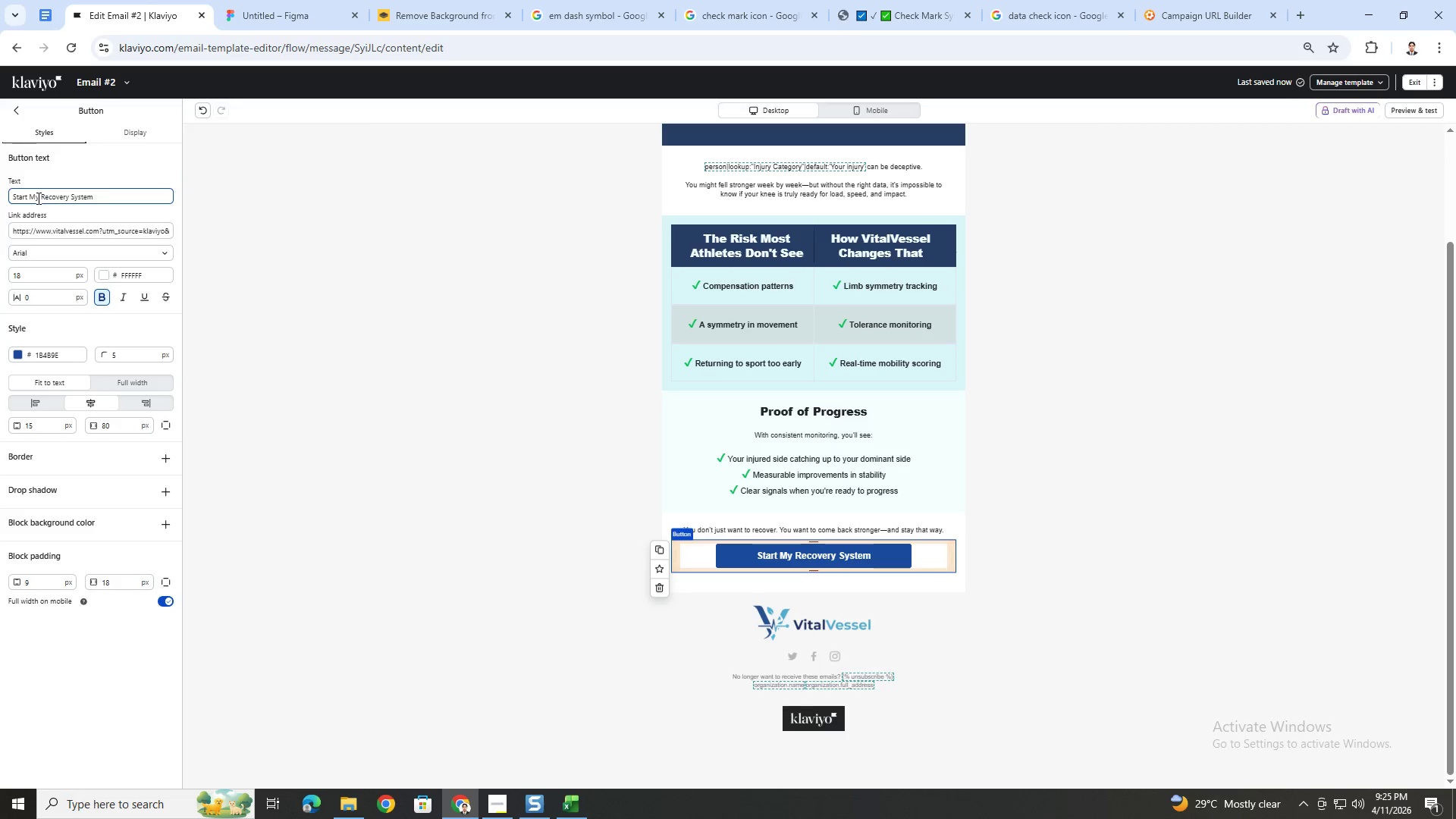 
wait(5.83)
 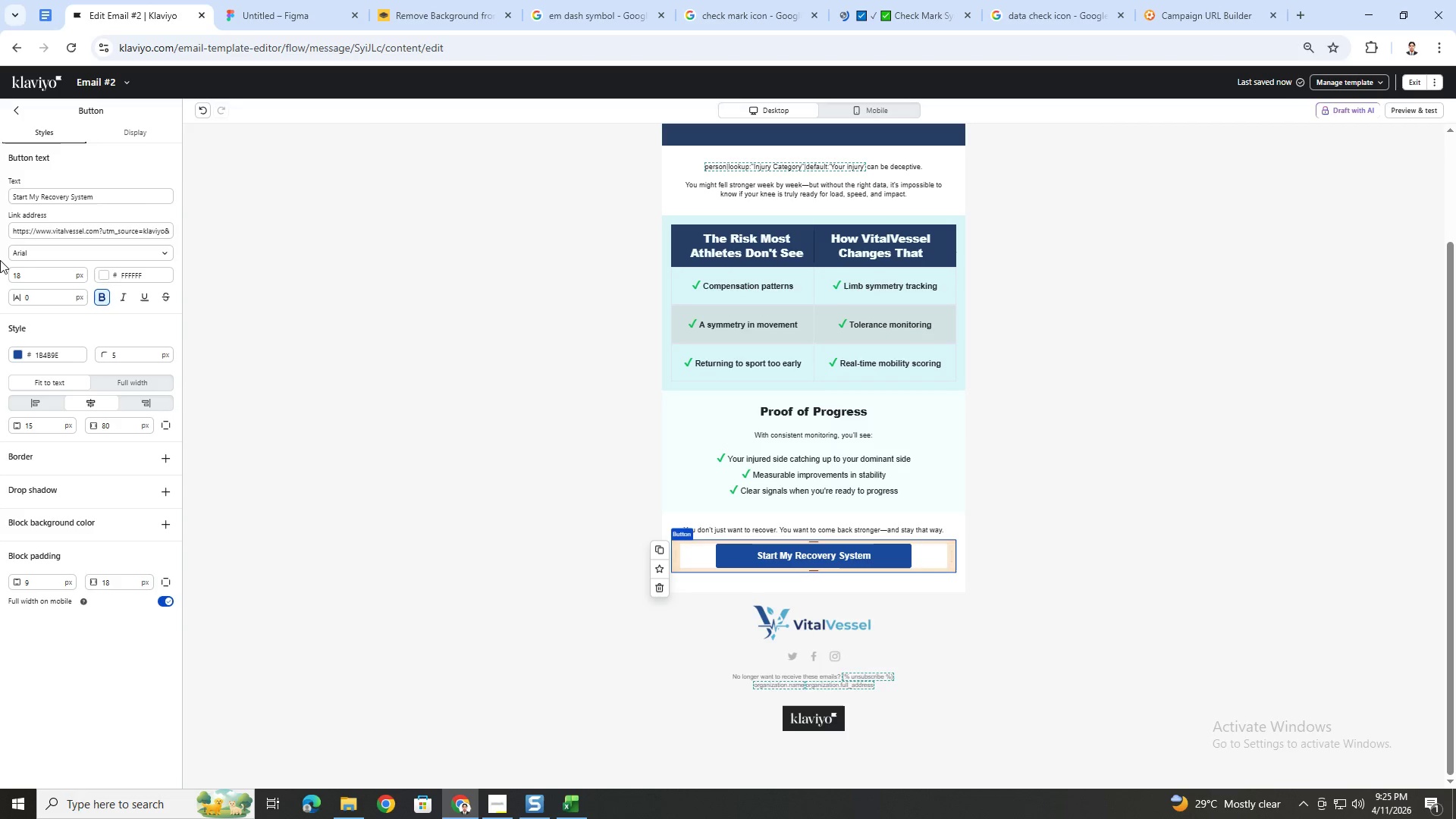 
double_click([37, 198])
 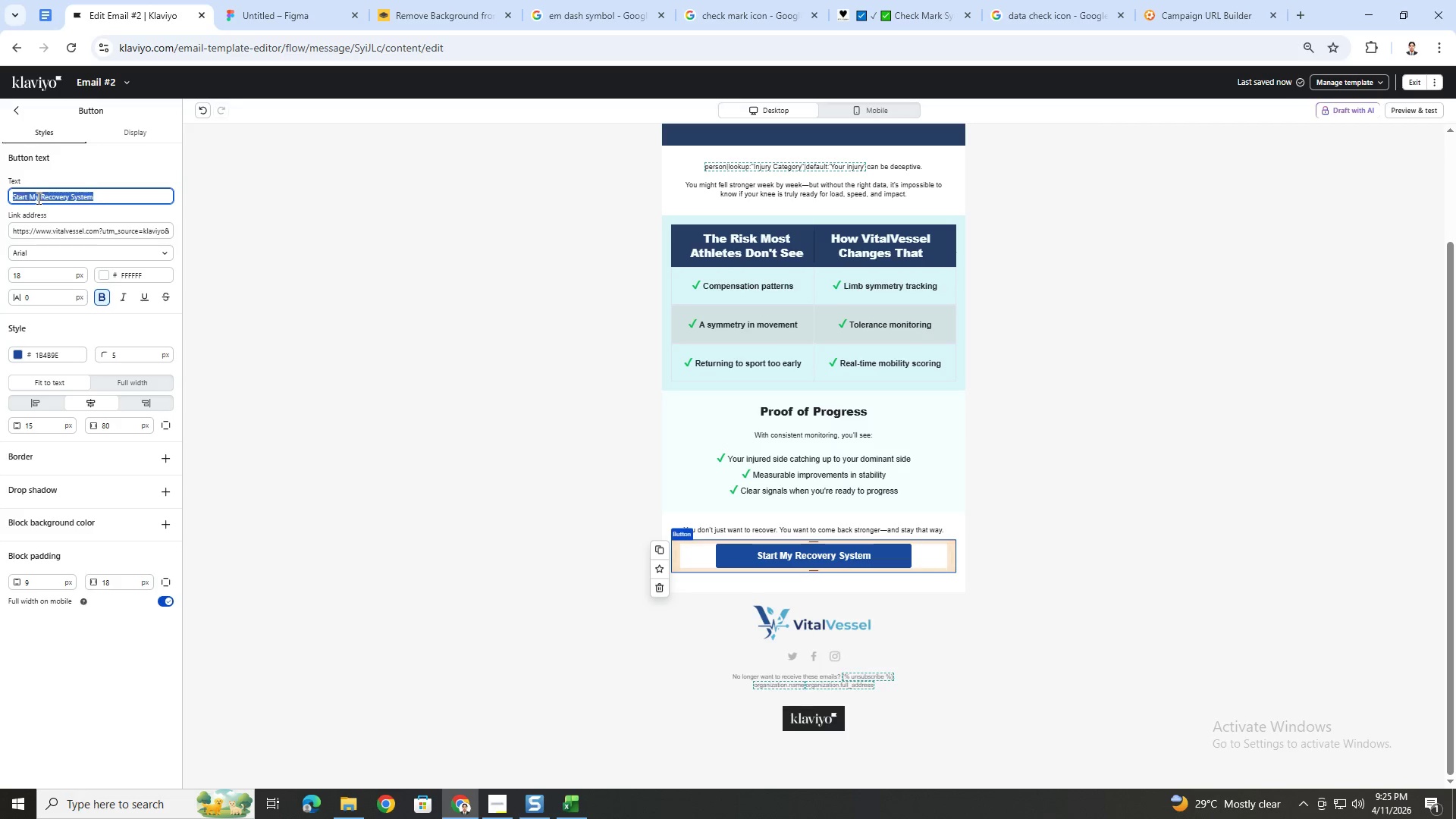 
triple_click([37, 198])
 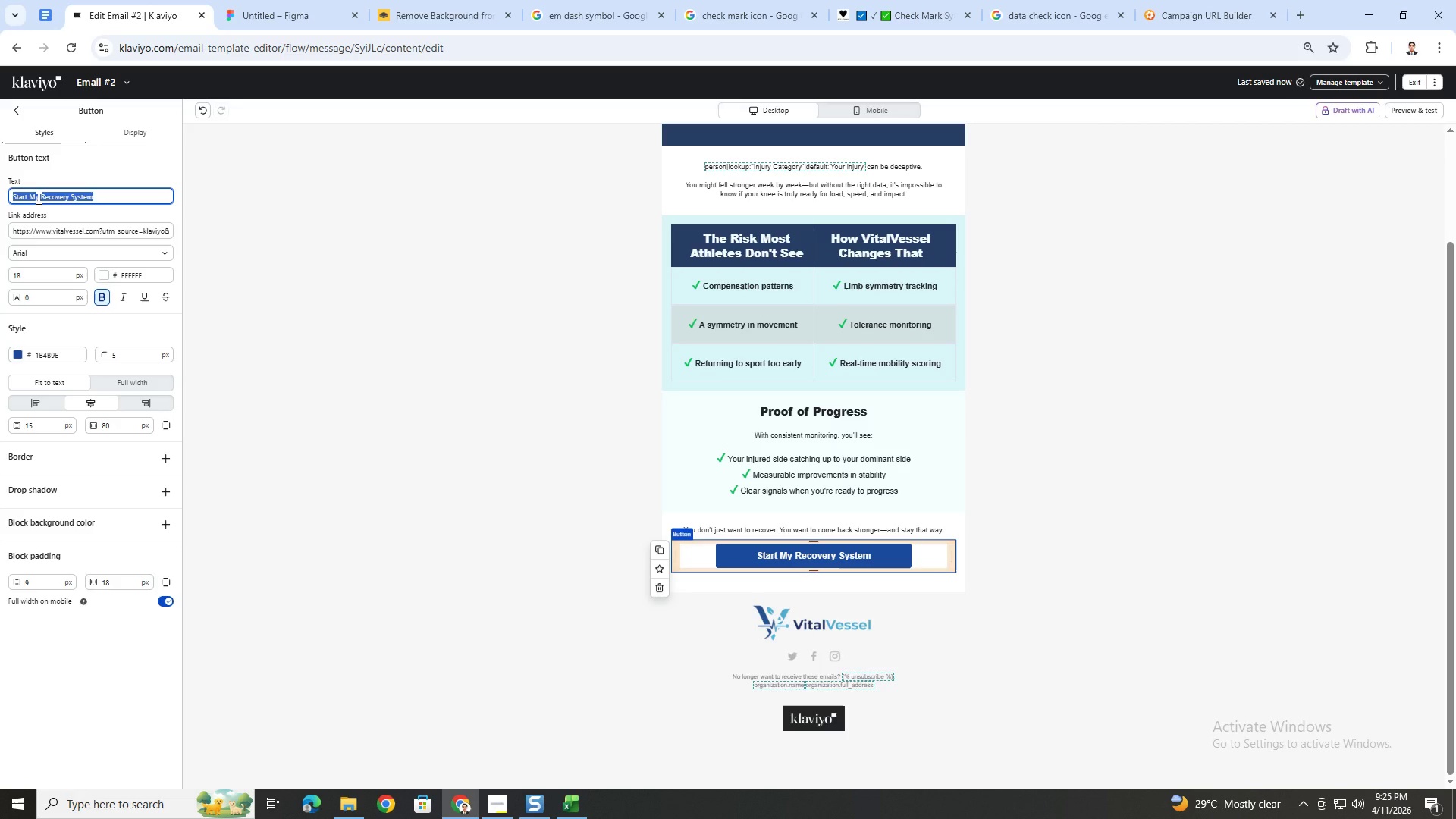 
wait(8.34)
 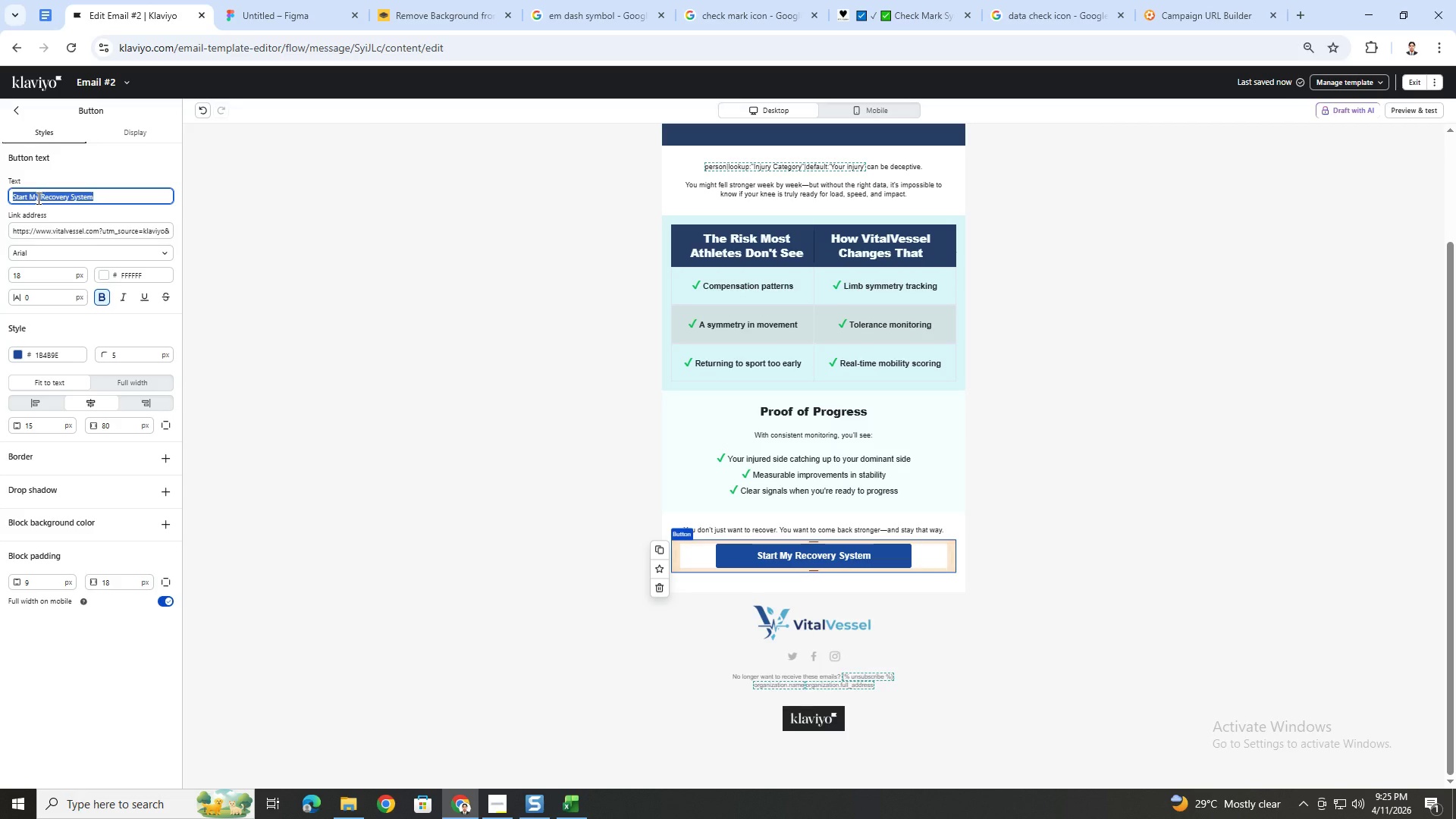 
type(Activate My Plan)
 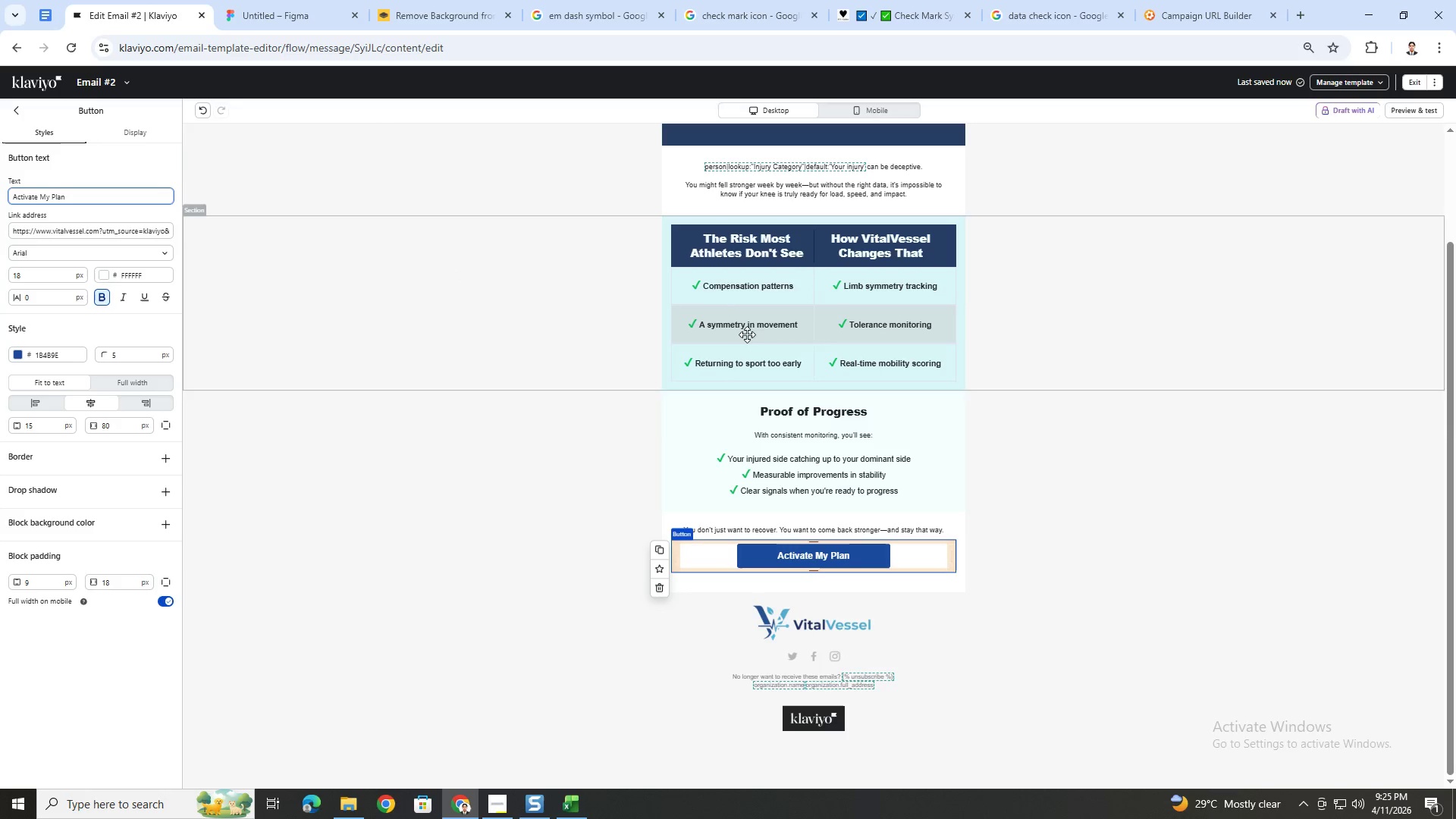 
left_click([993, 533])
 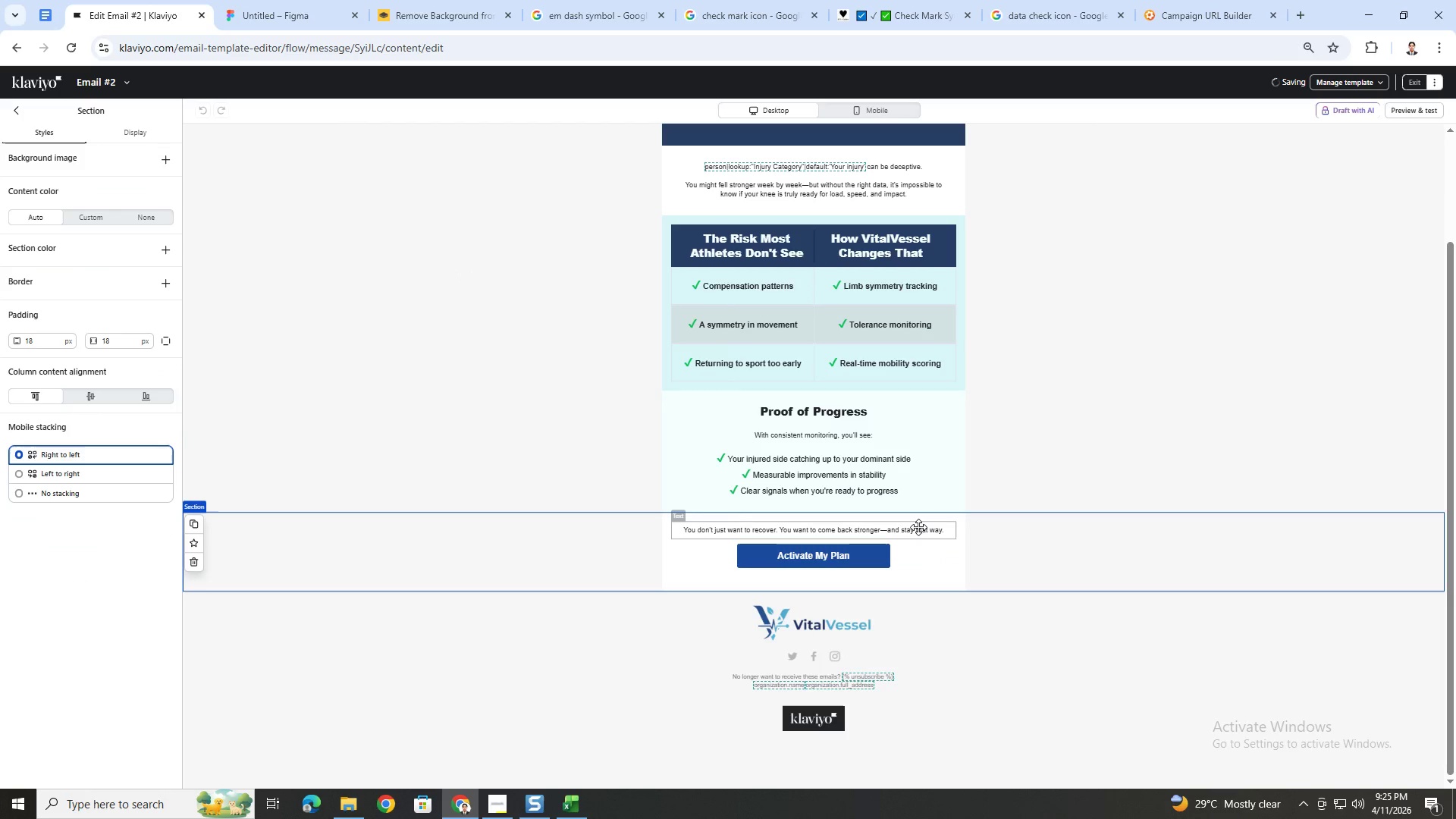 
left_click([918, 527])
 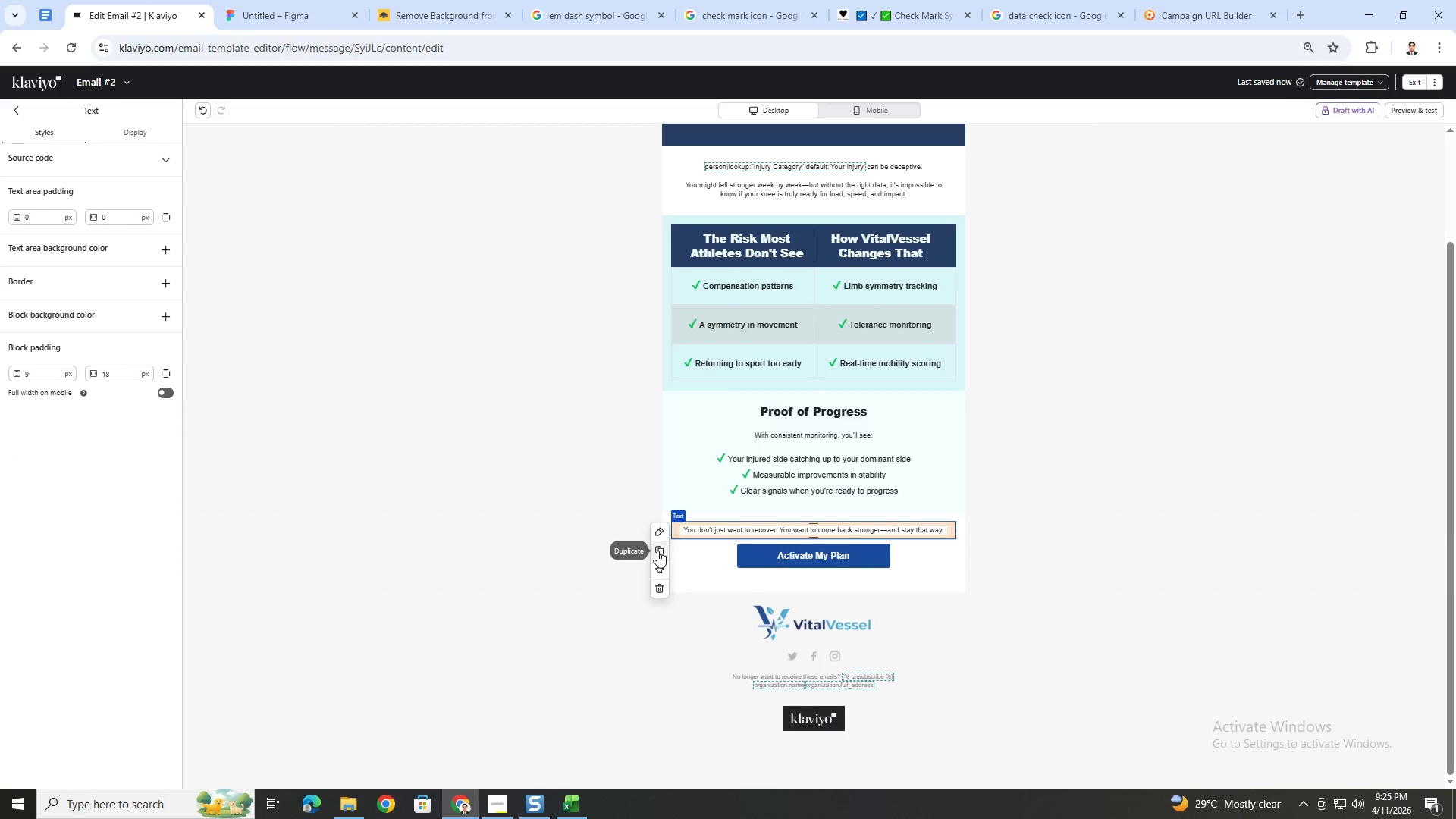 
left_click([657, 551])
 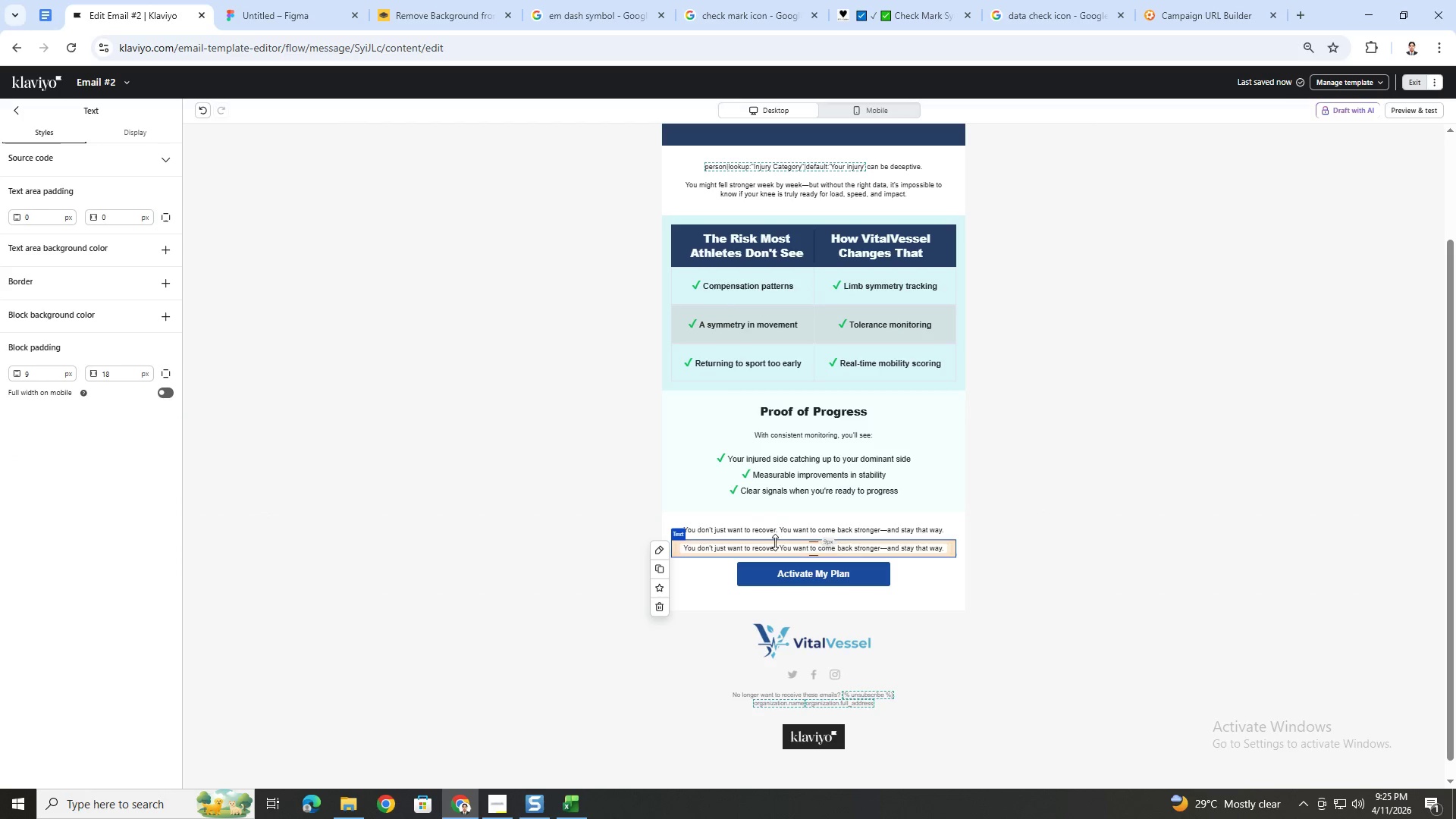 
double_click([777, 546])
 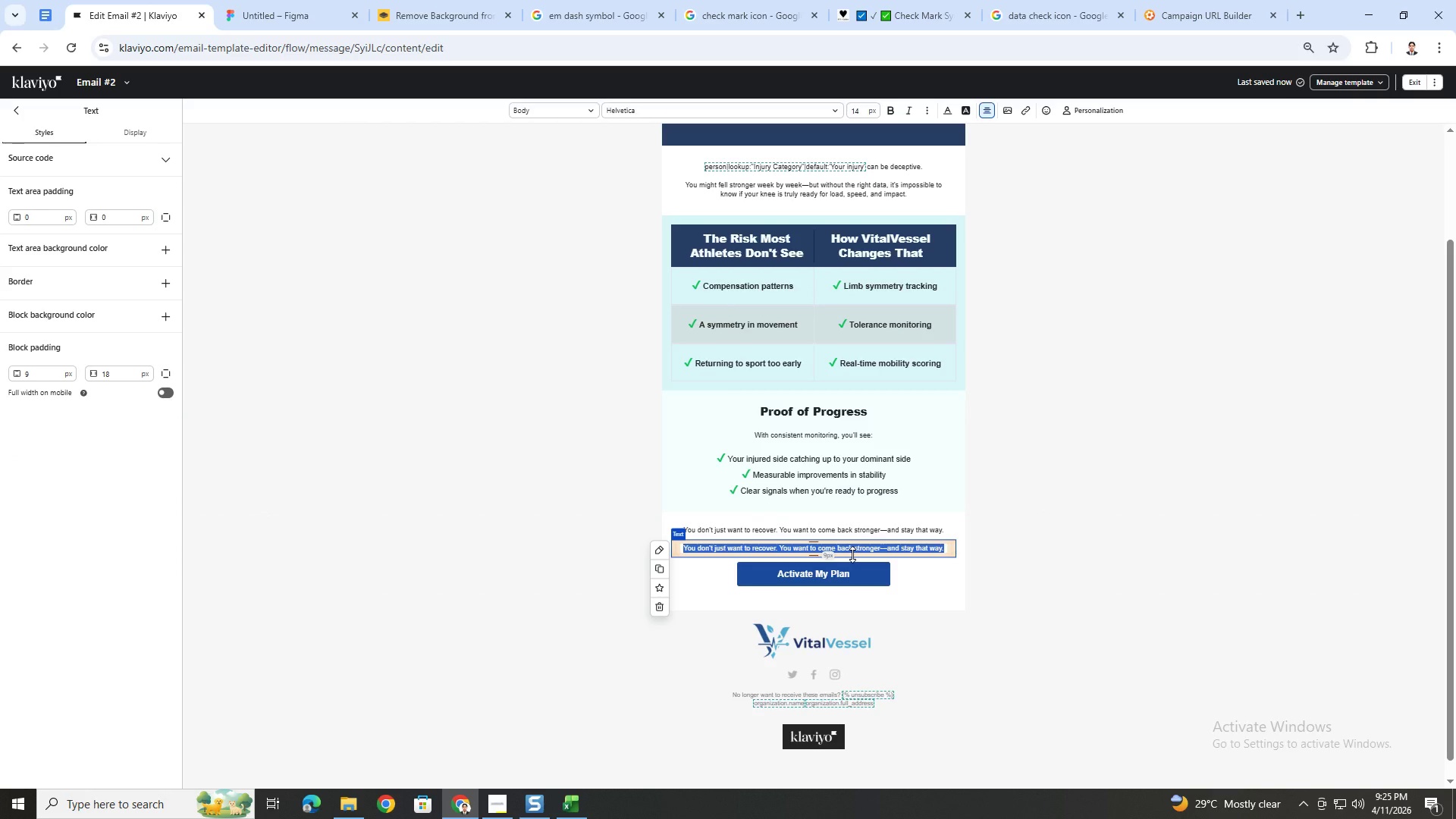 
type(Start tracking your recovery the right way.)
 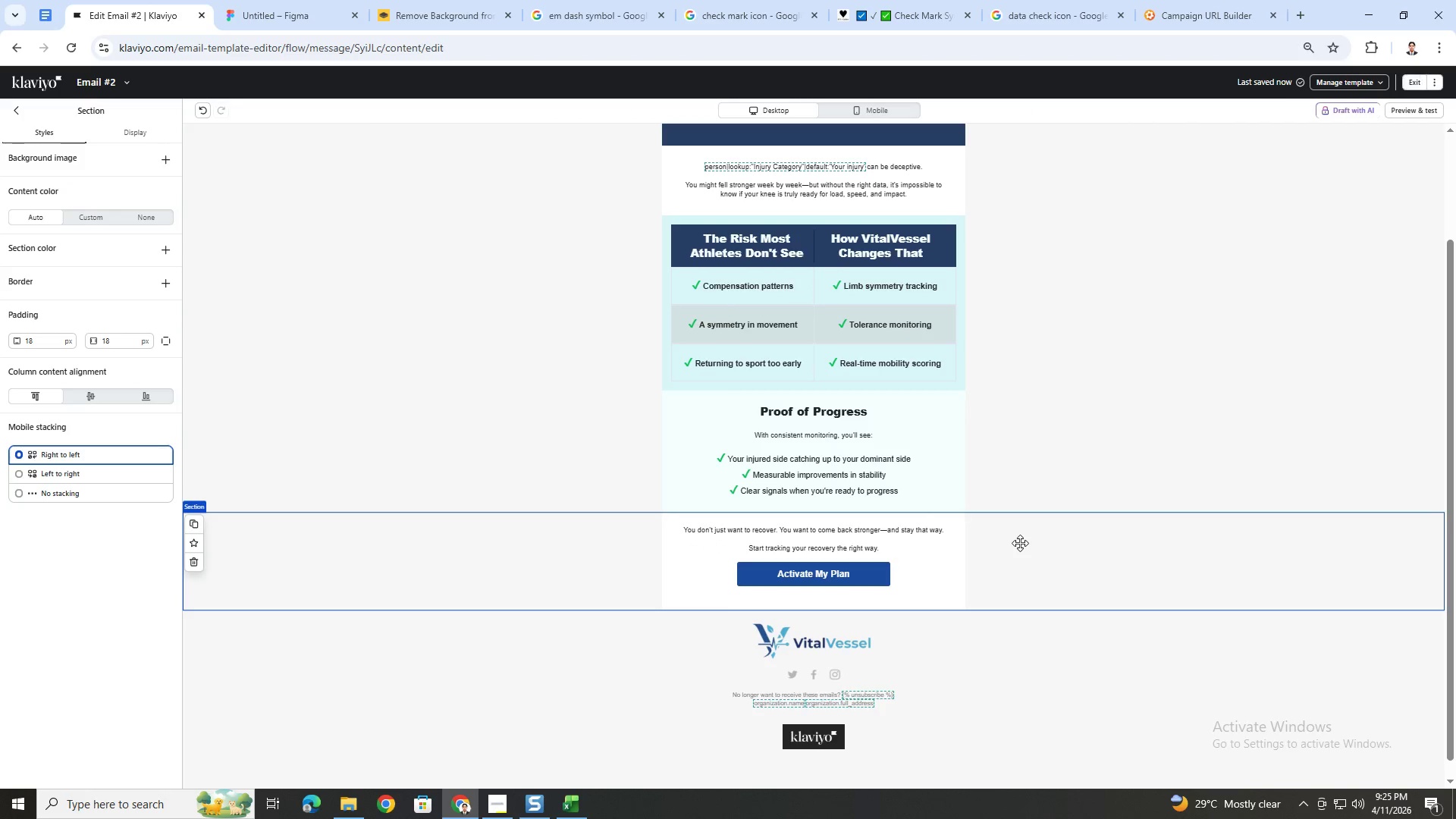 
left_click([936, 532])
 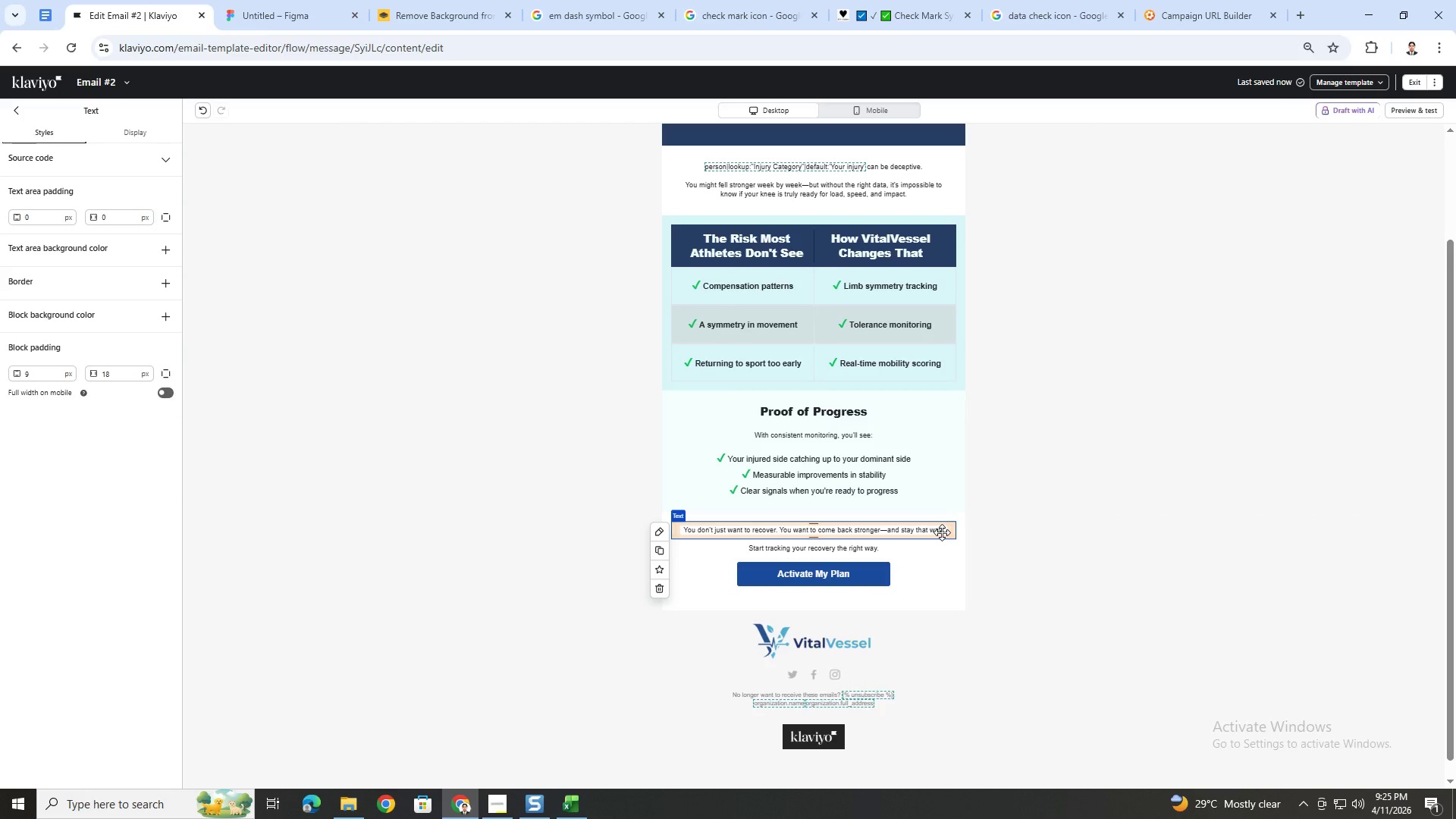 
left_click_drag(start_coordinate=[942, 532], to_coordinate=[943, 613])
 